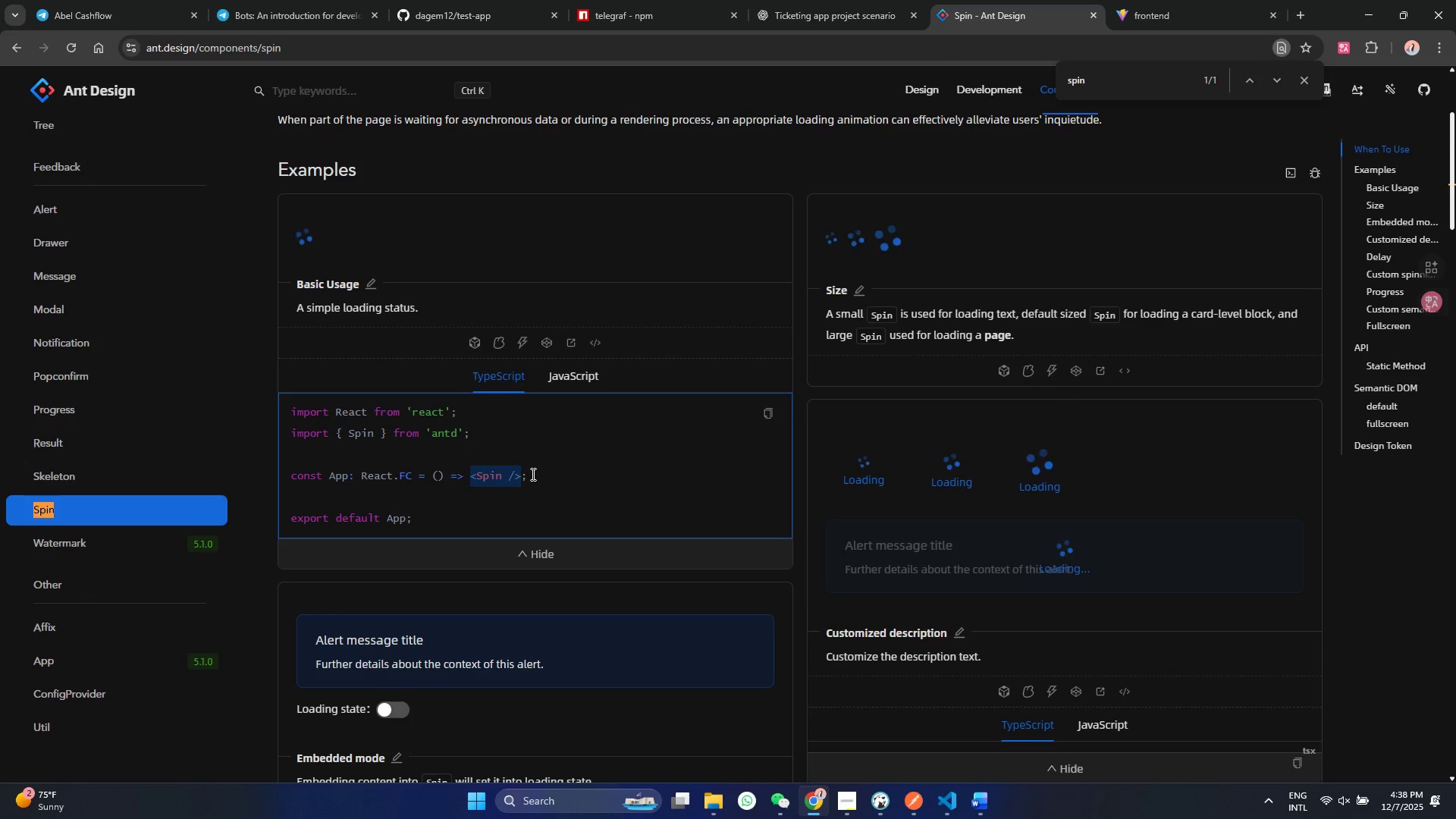 
key(Control+C)
 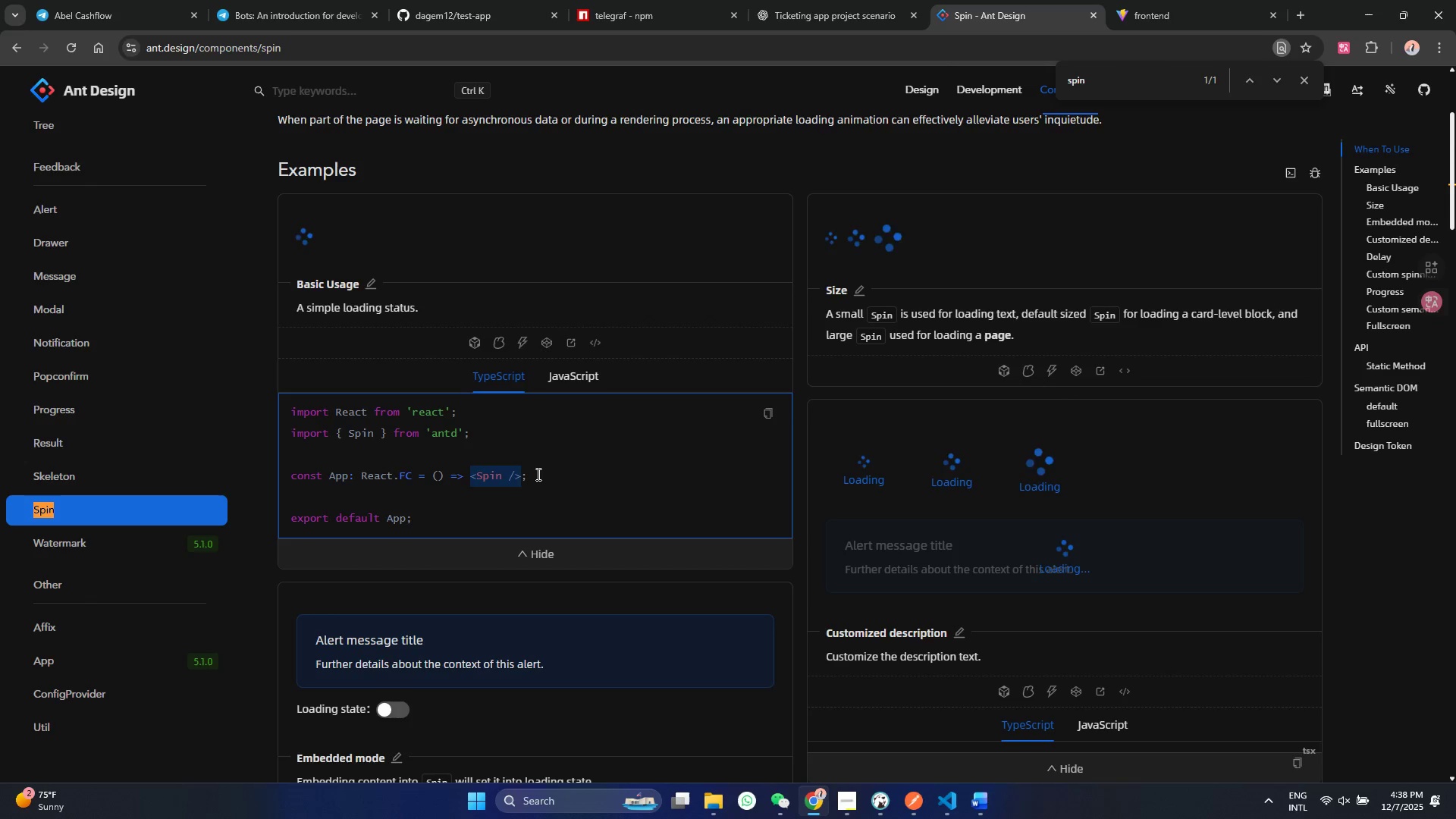 
key(Control+C)
 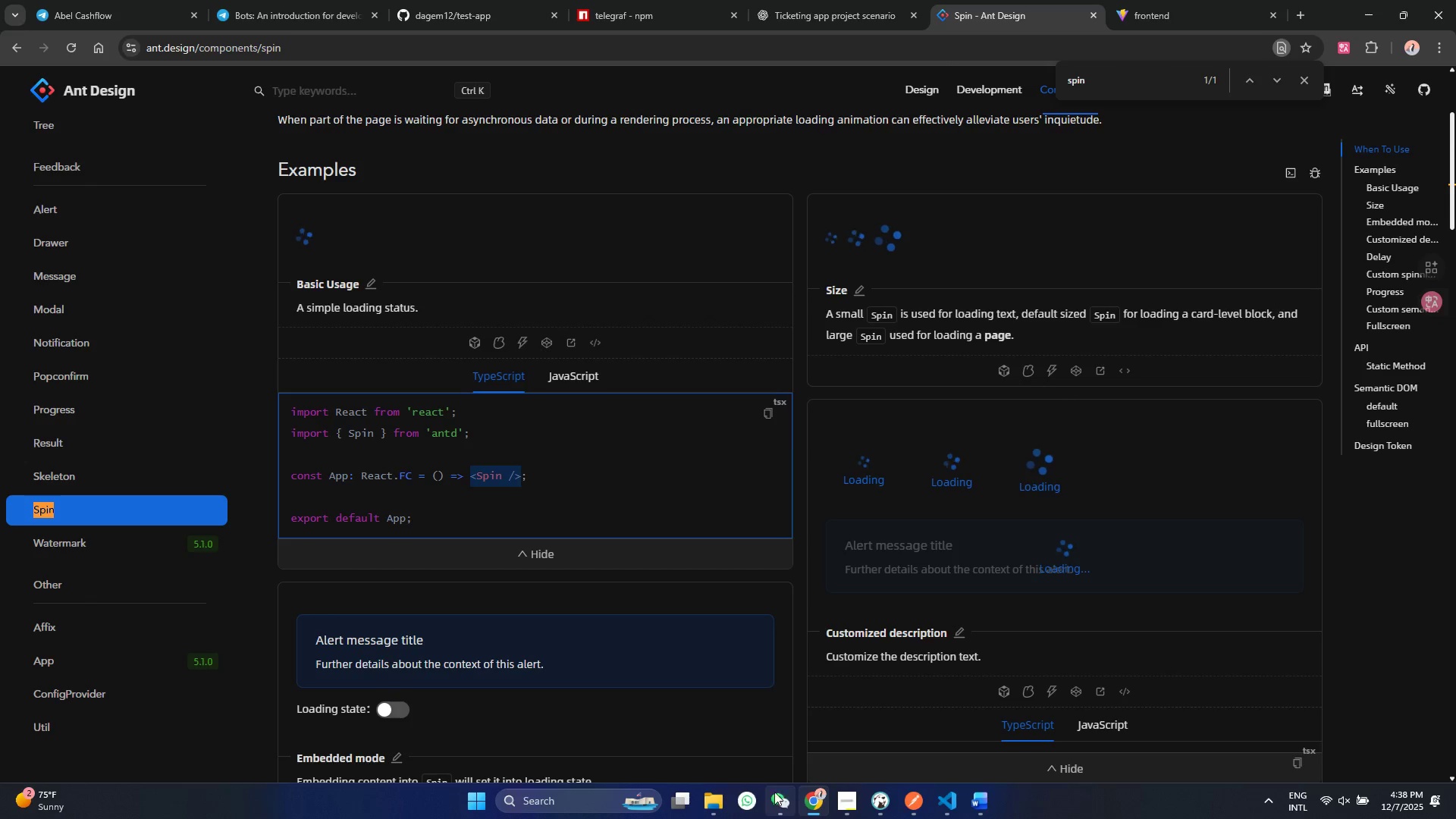 
mouse_move([818, 778])
 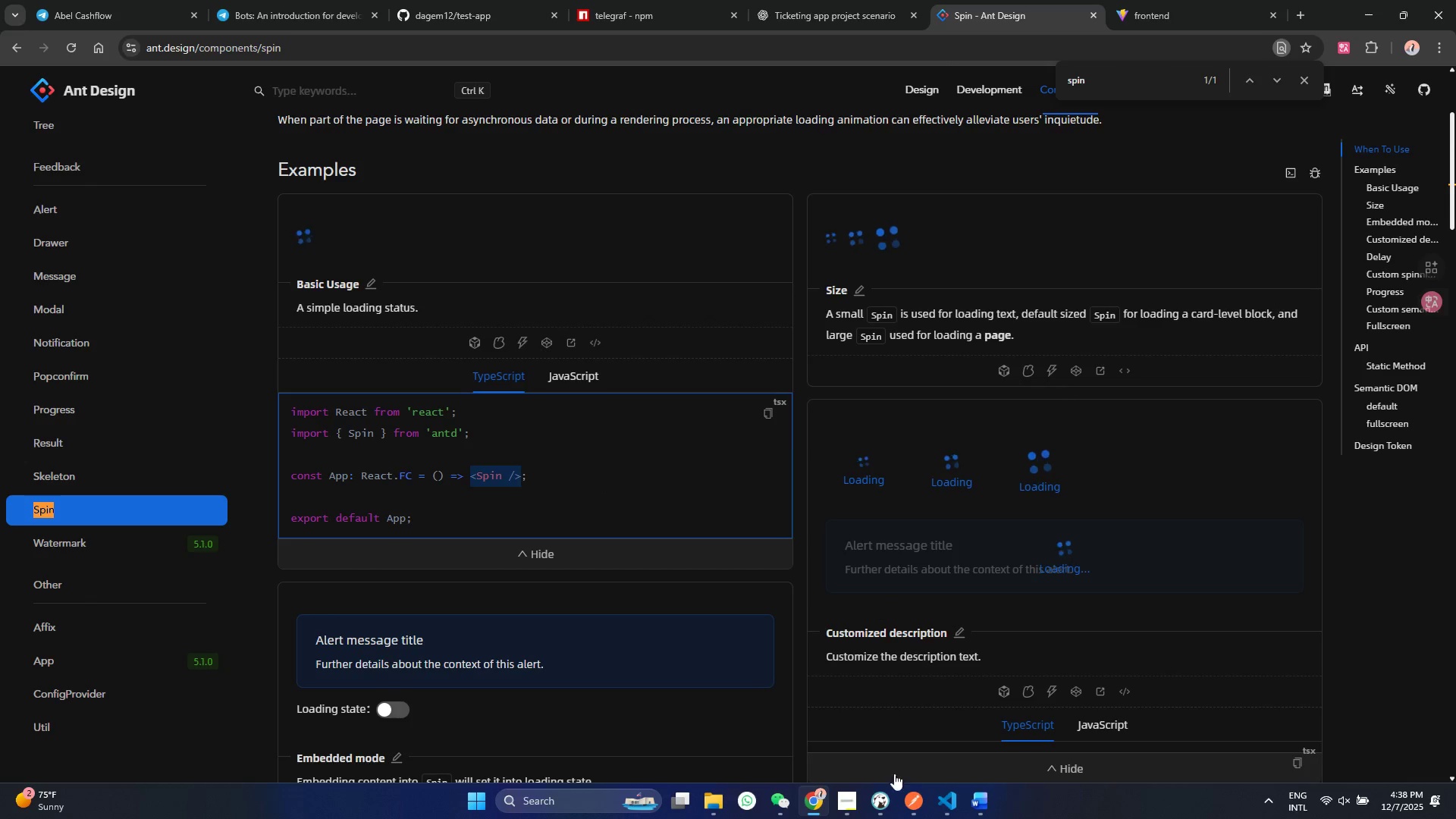 
left_click([940, 806])
 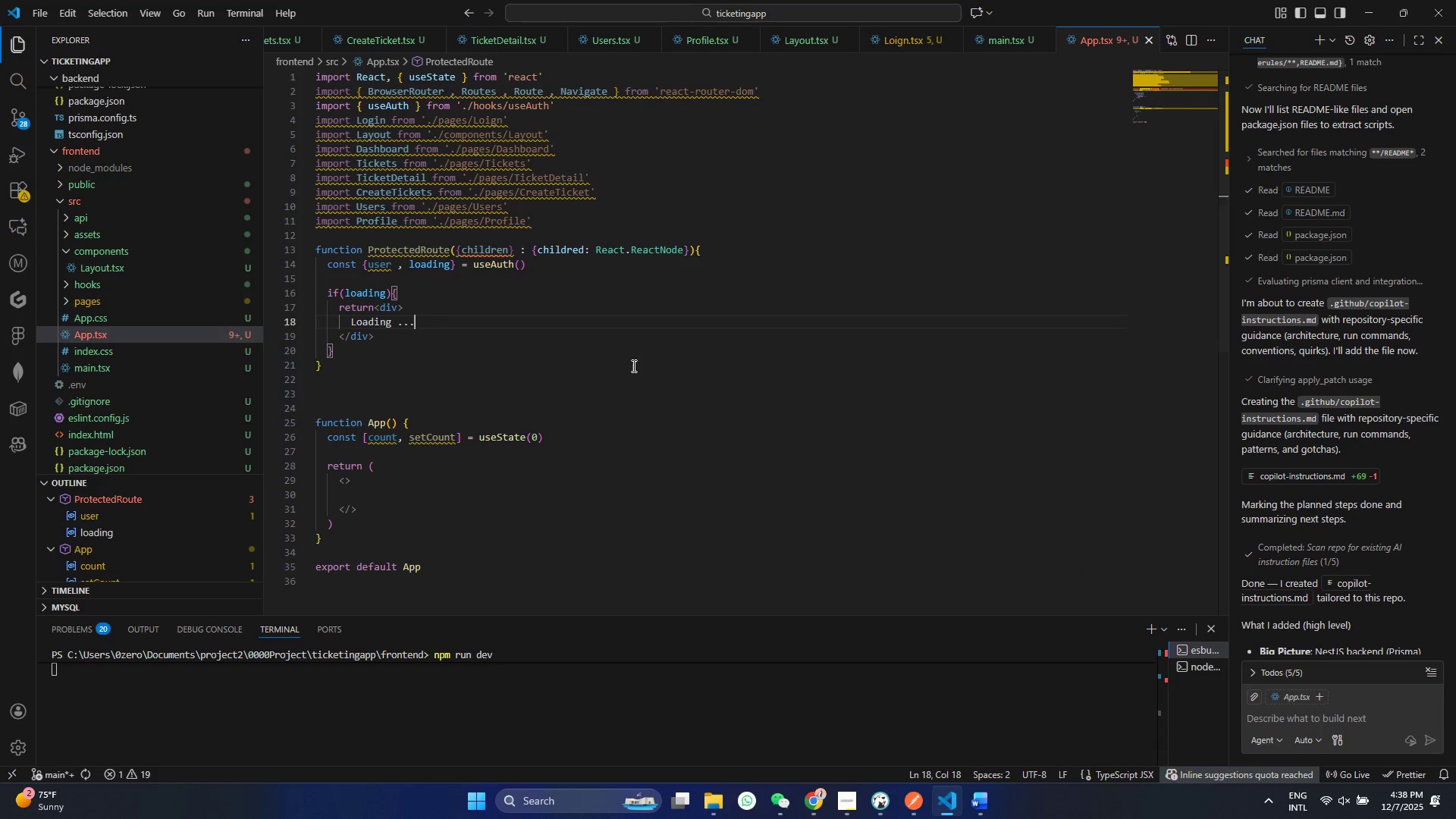 
left_click([632, 365])
 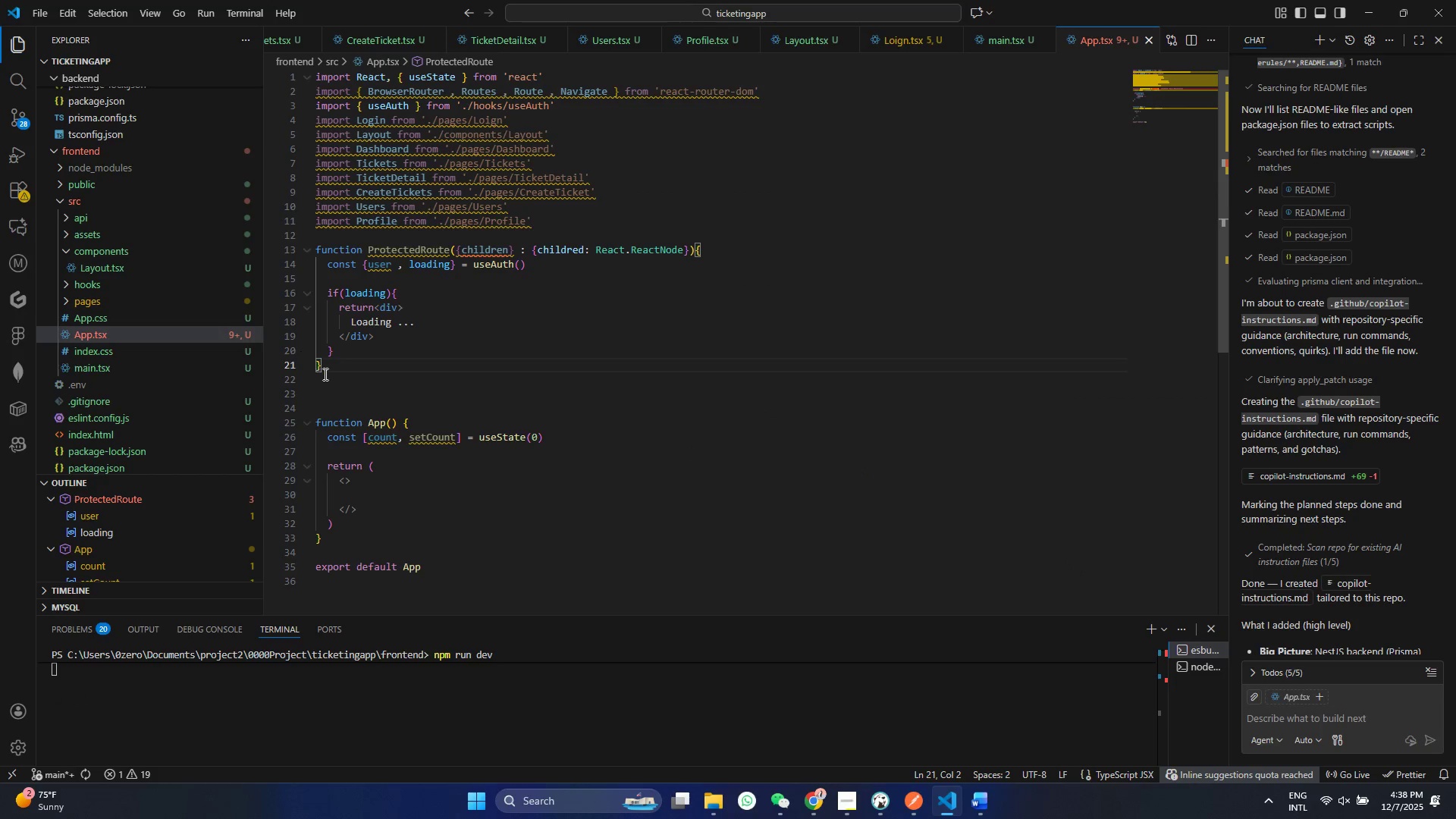 
left_click([347, 344])
 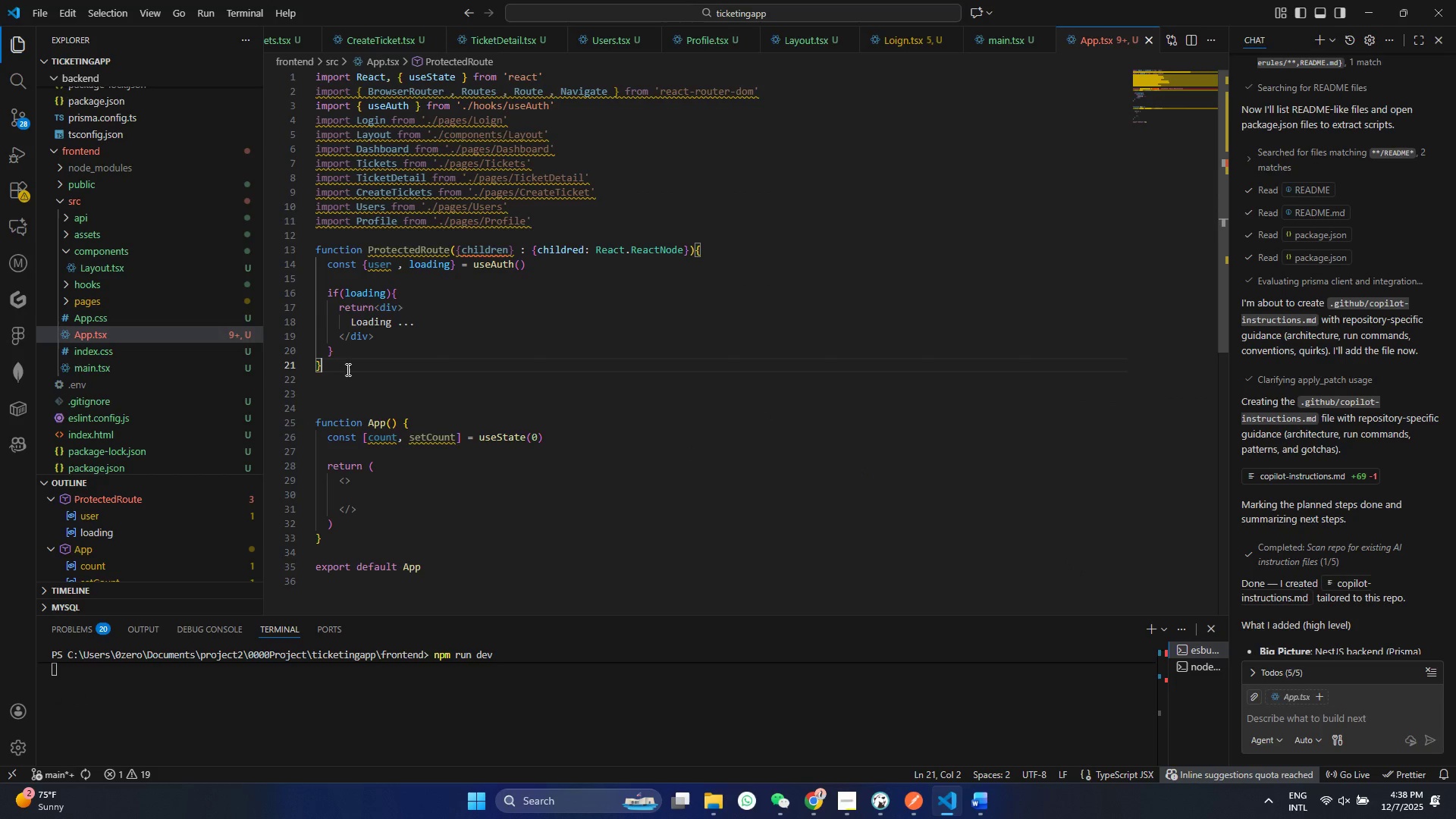 
left_click([357, 356])
 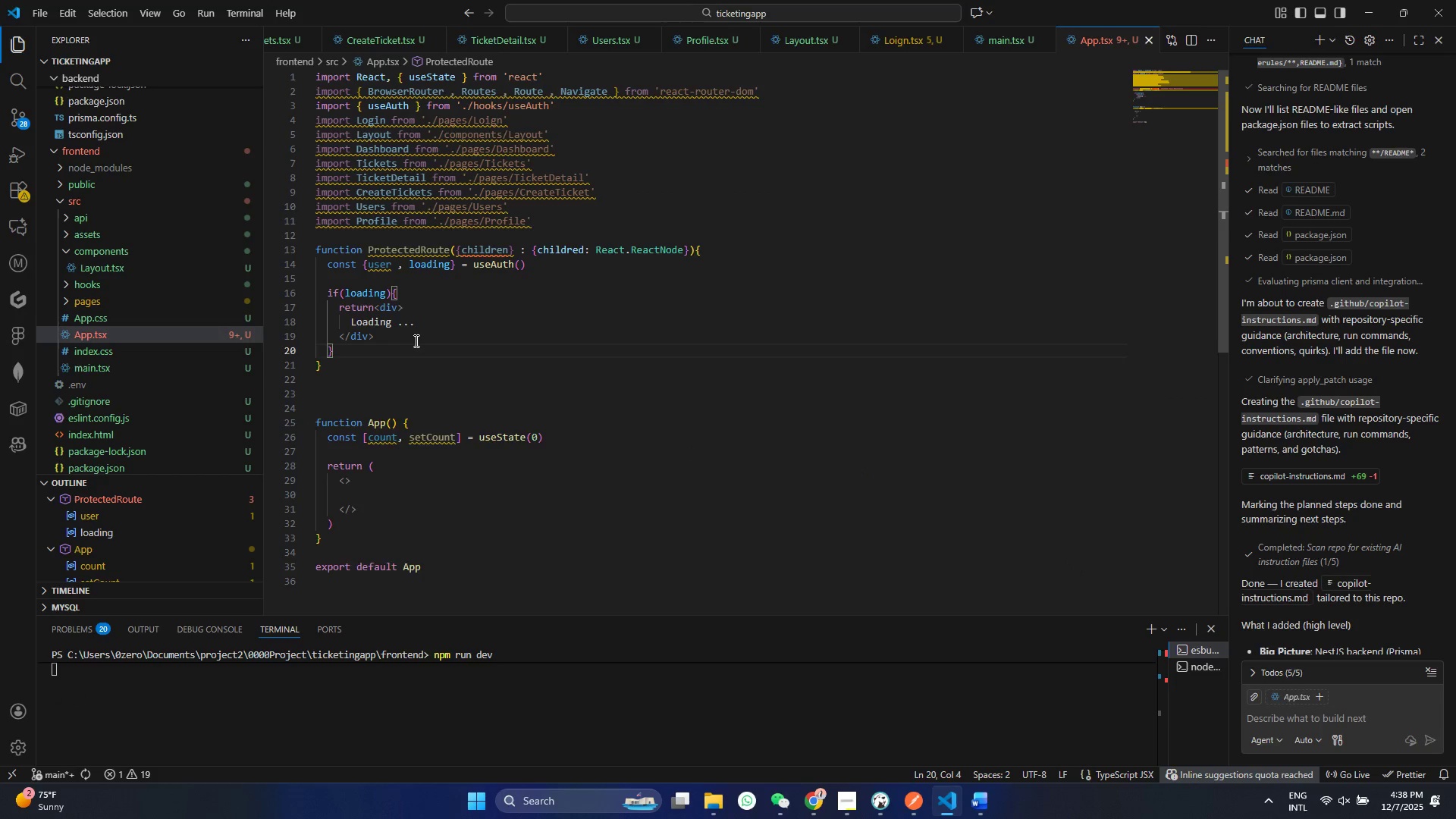 
key(Enter)
 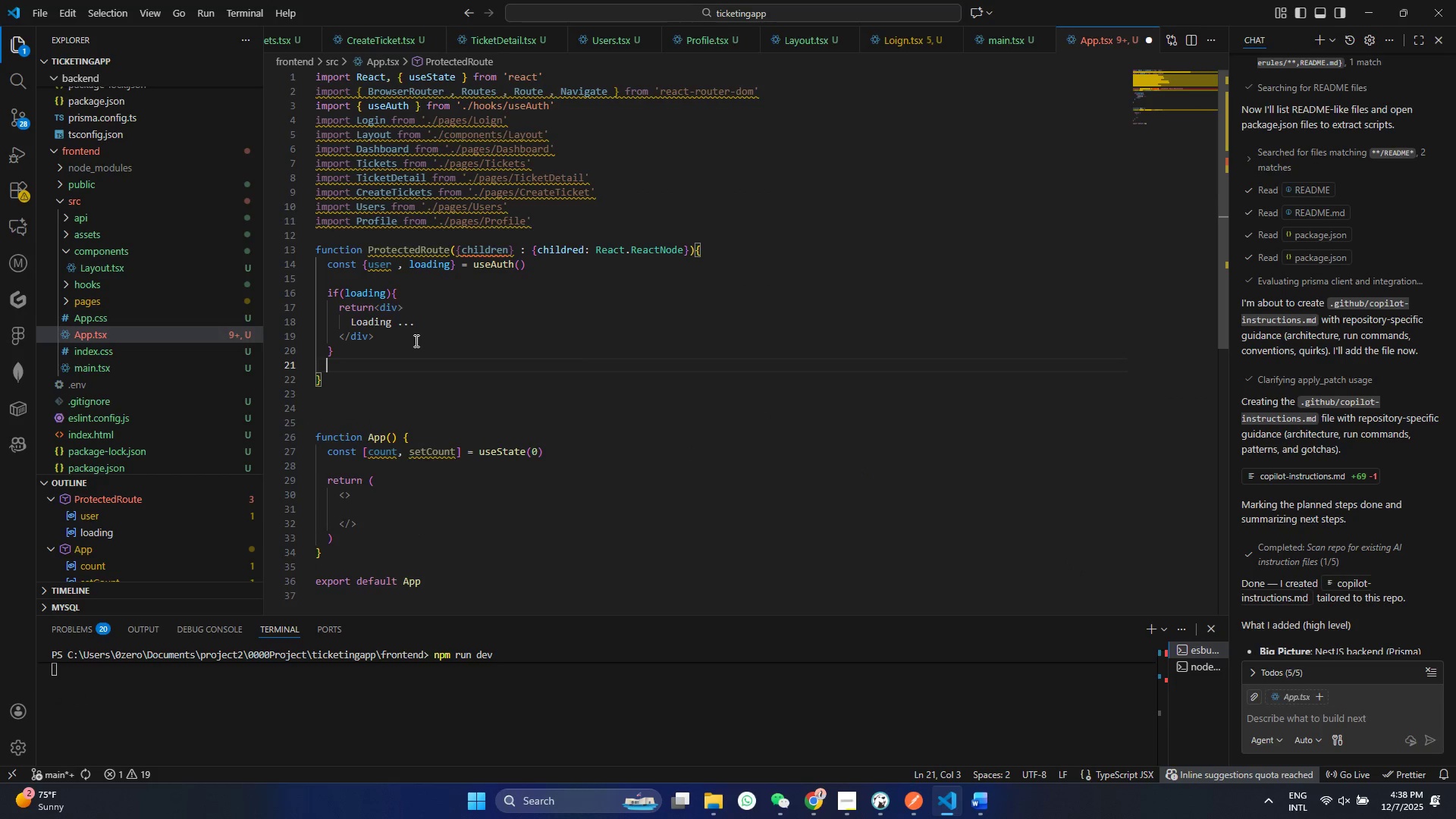 
key(Enter)
 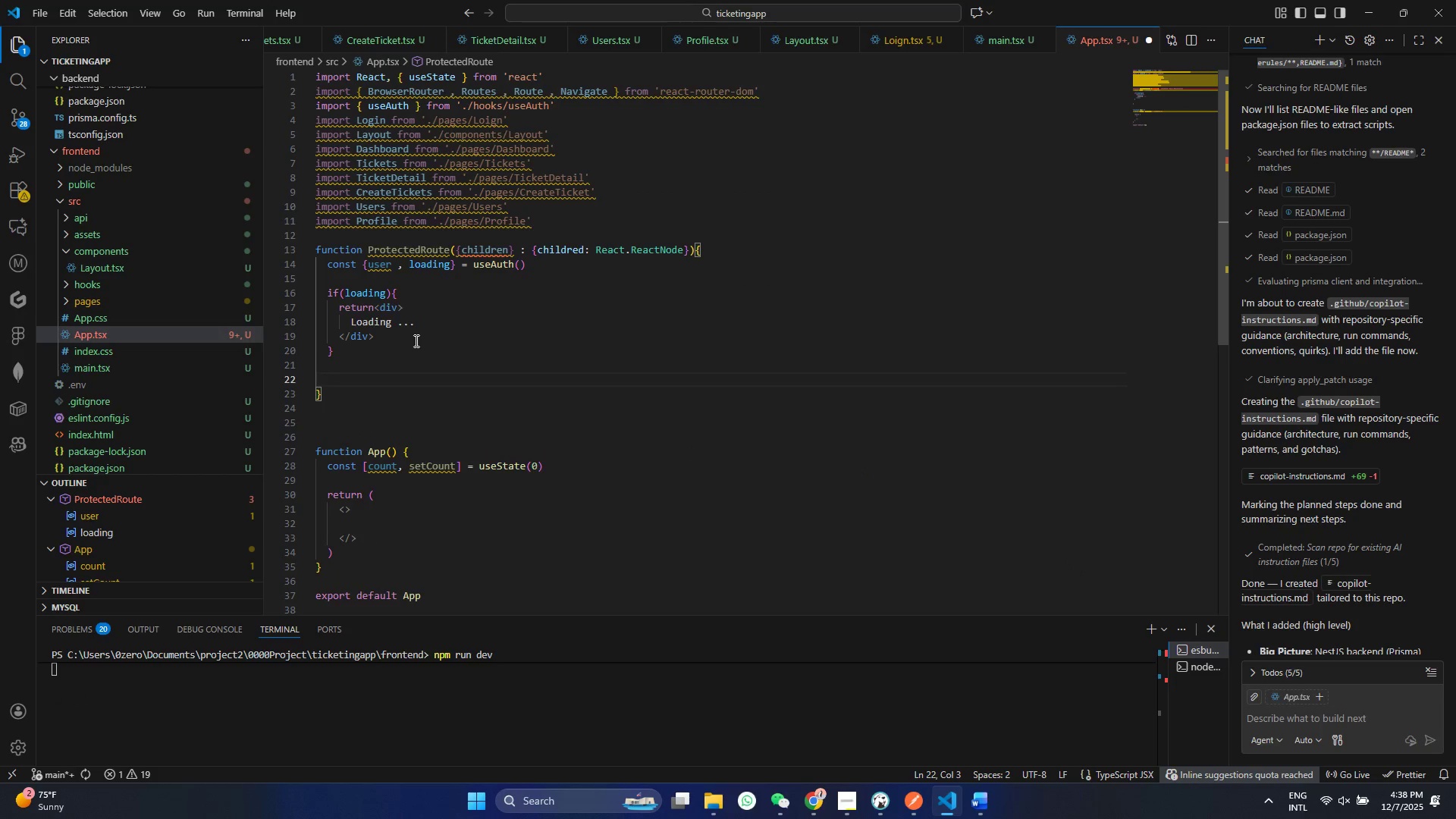 
type(if(use)
 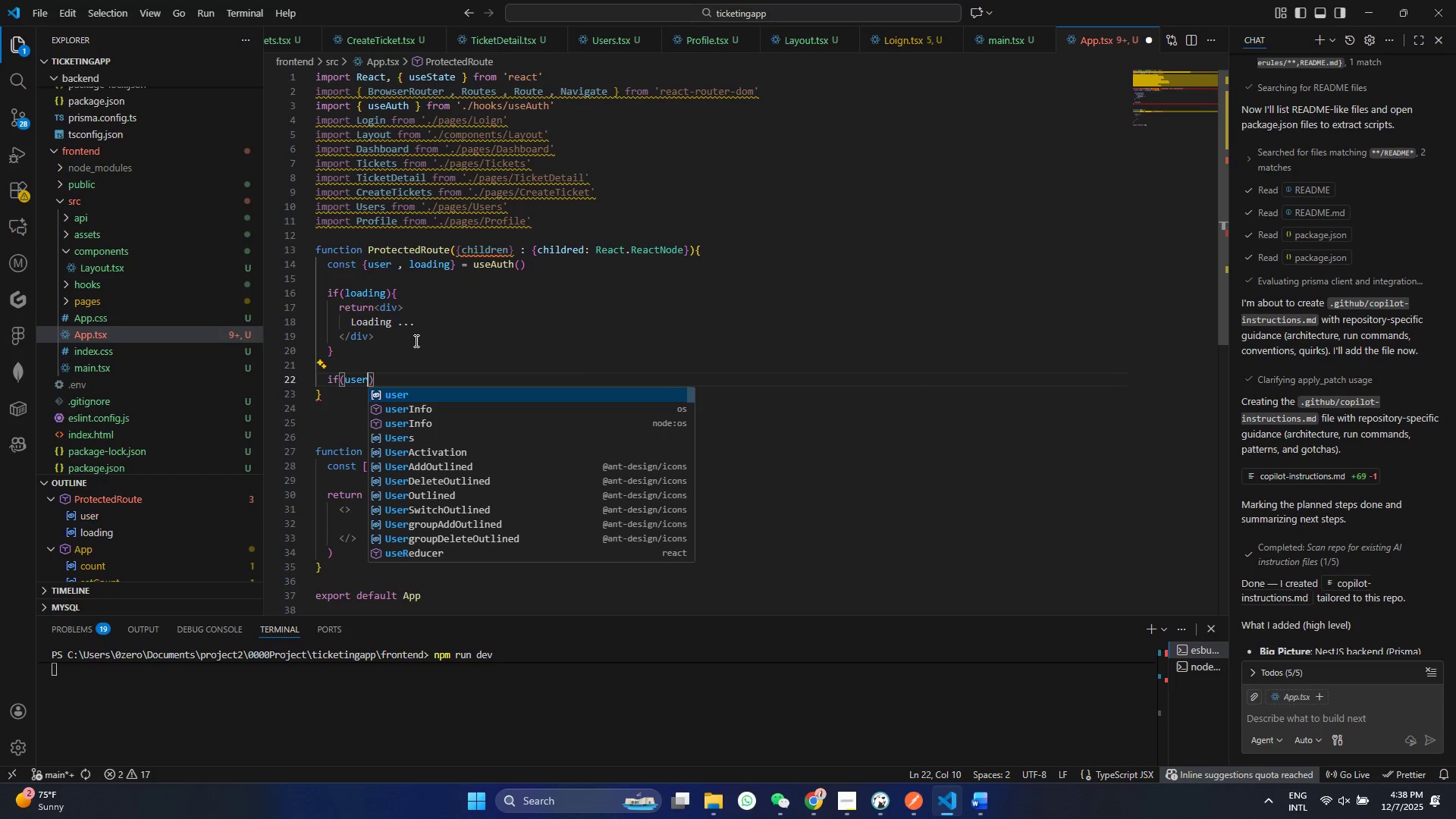 
key(ArrowLeft)
 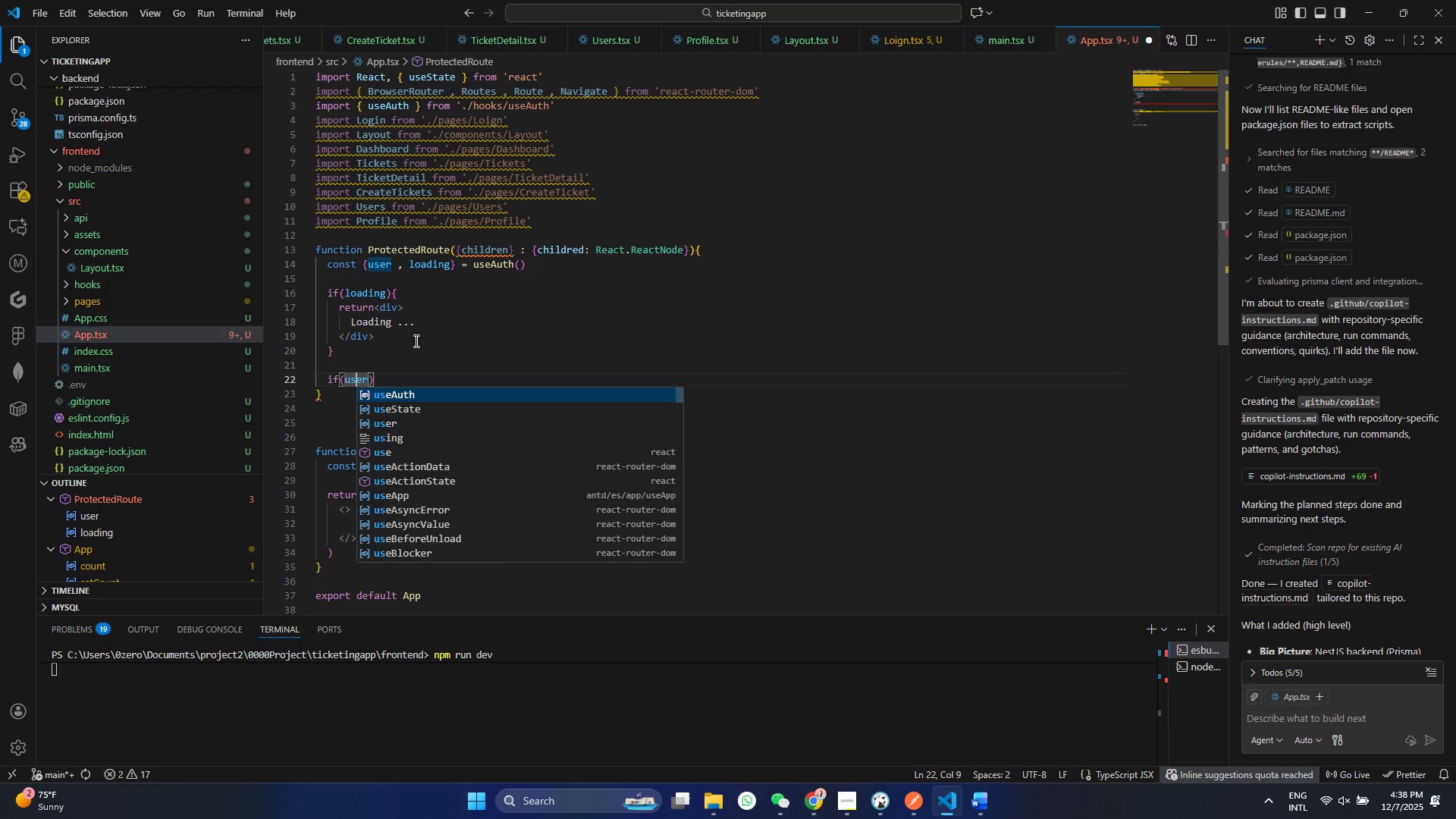 
key(ArrowLeft)
 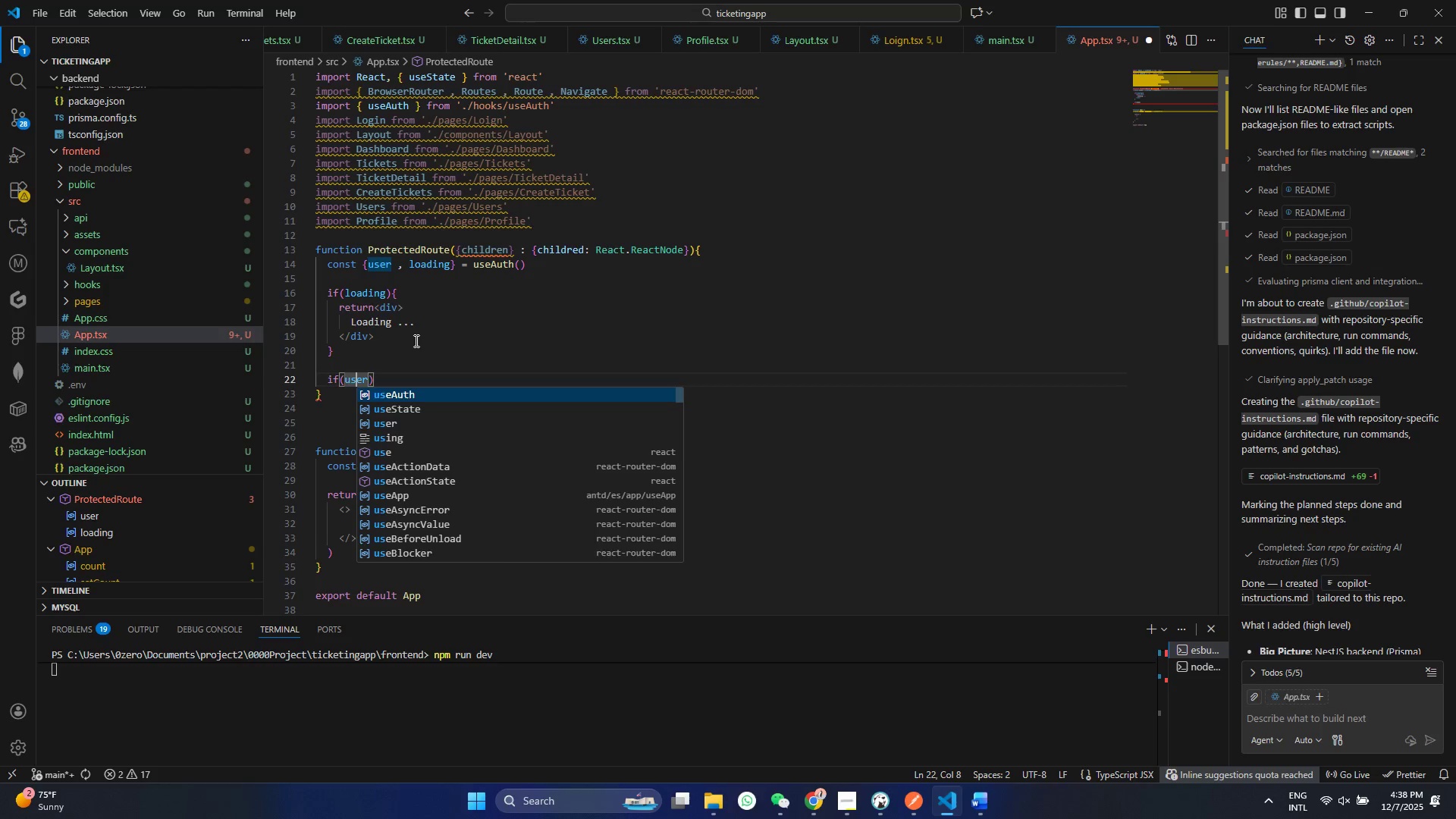 
key(ArrowLeft)
 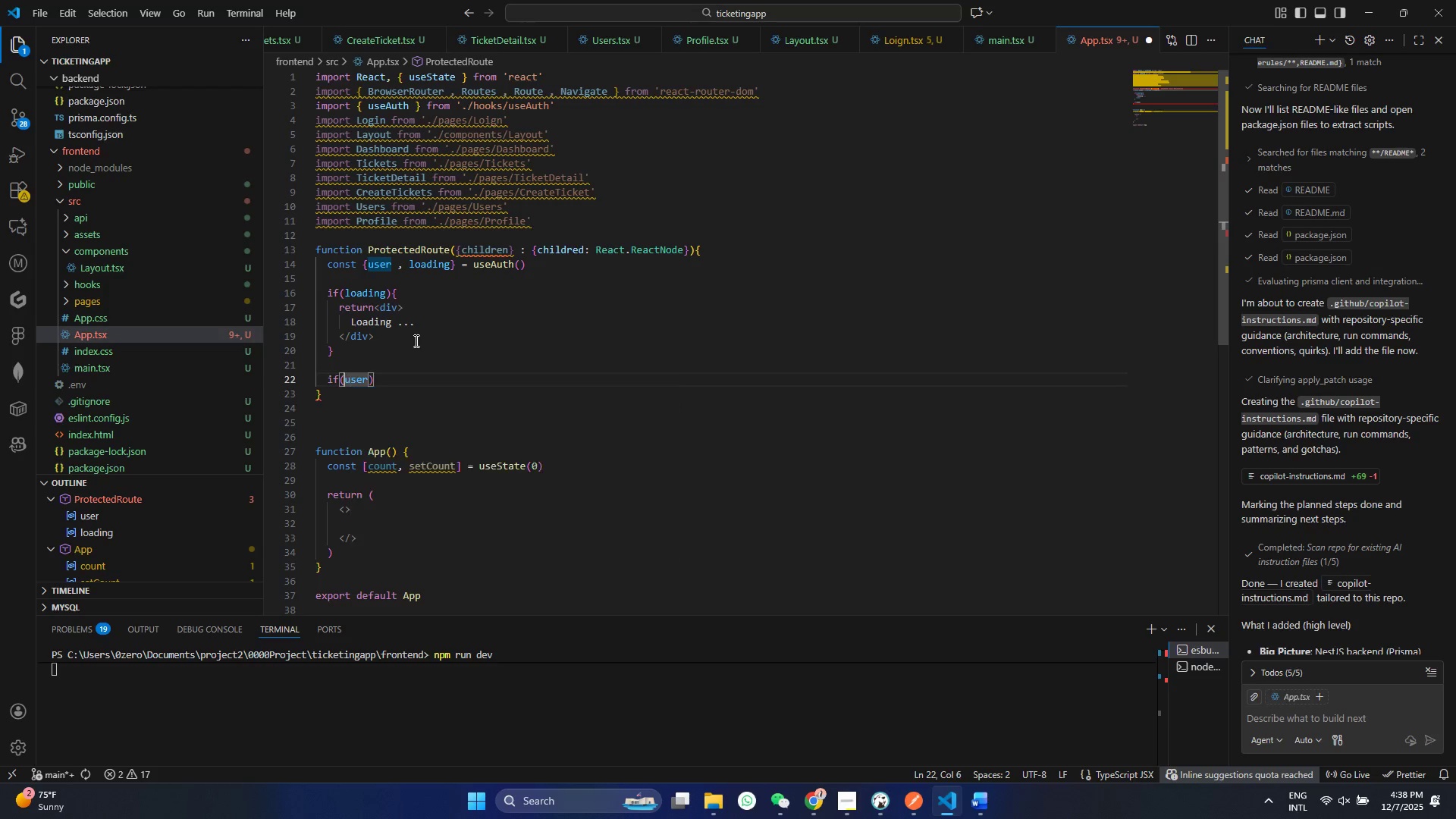 
key(ArrowLeft)
 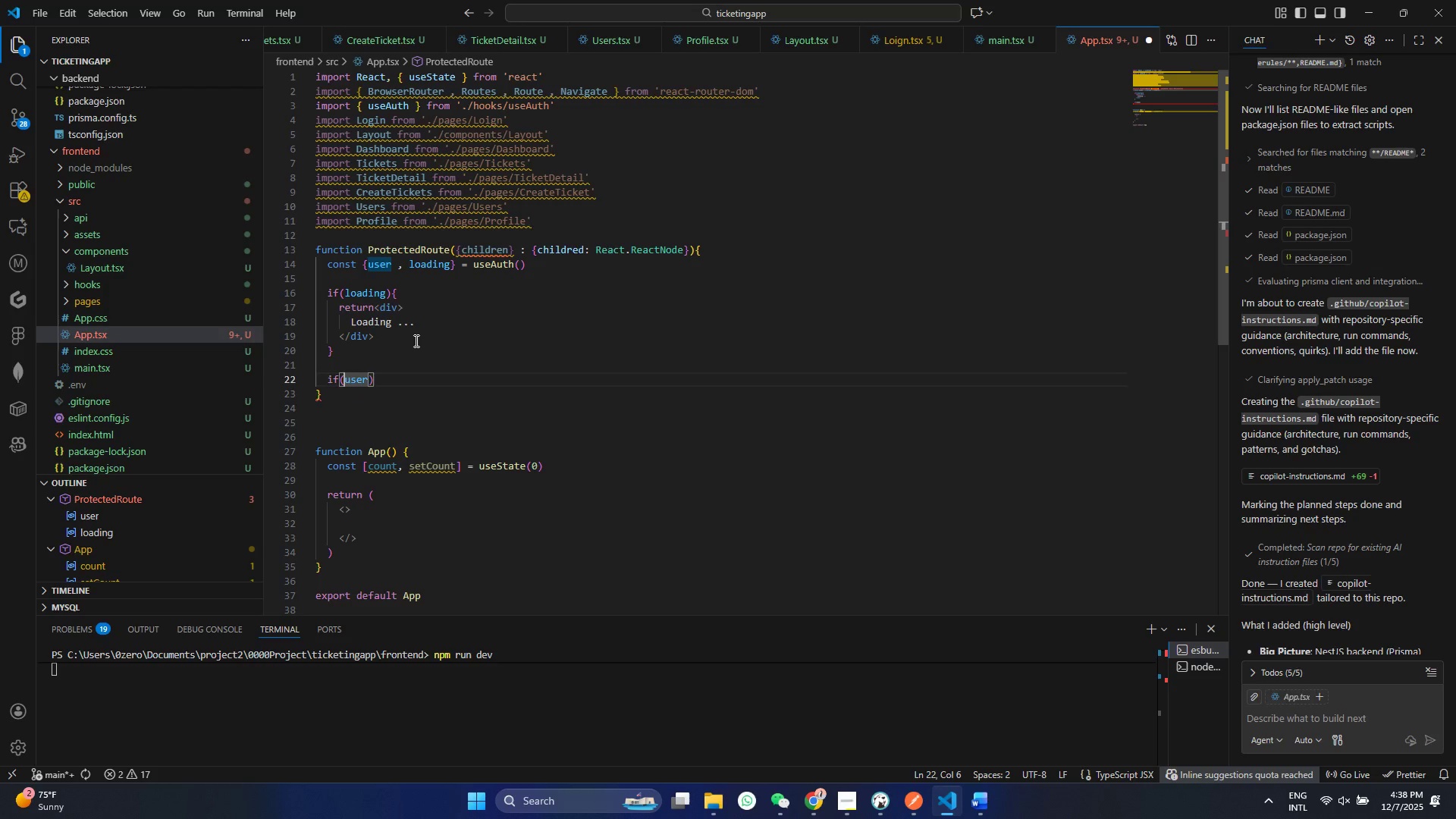 
key(Shift+1)
 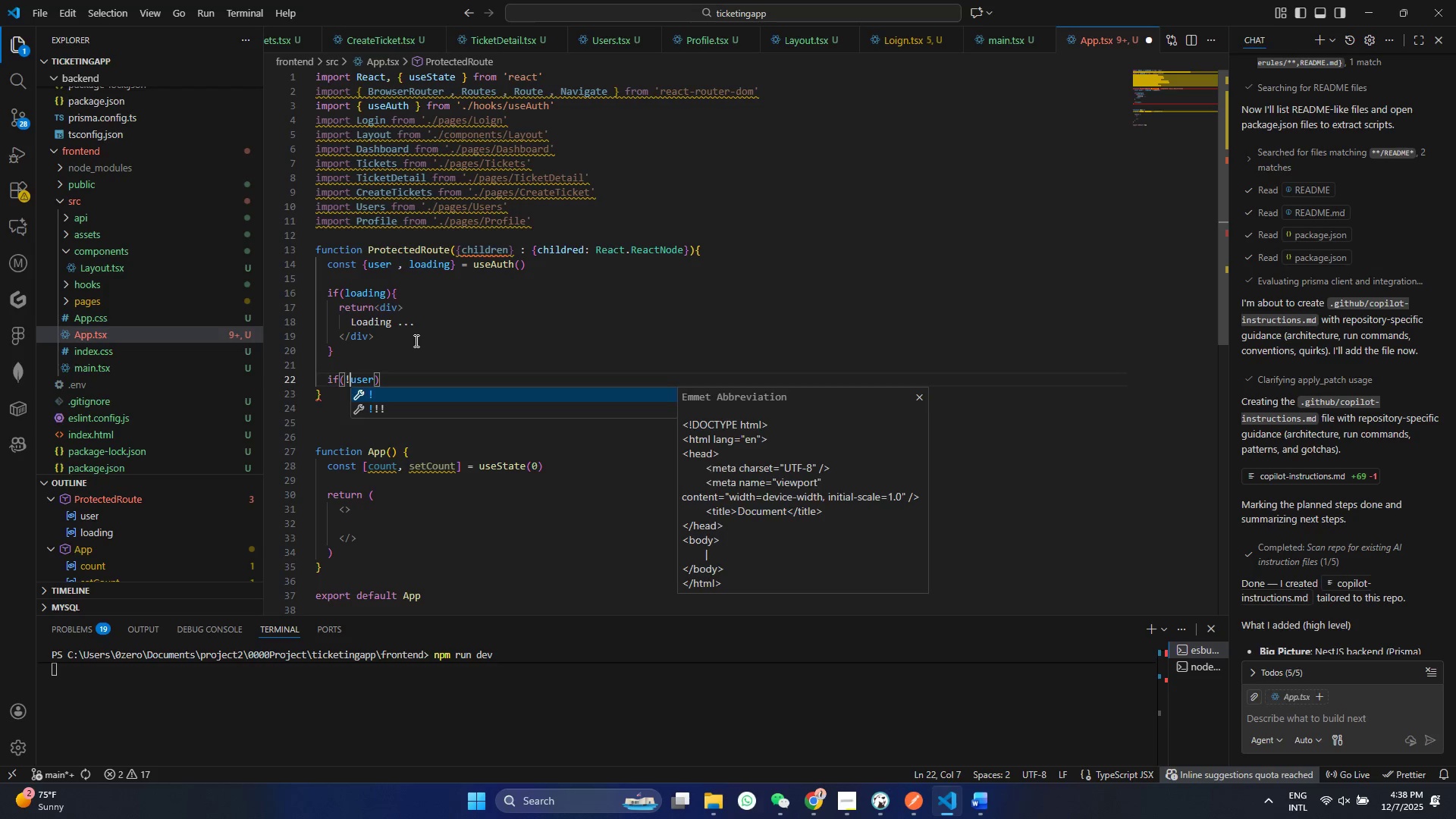 
key(Shift+ArrowRight)
 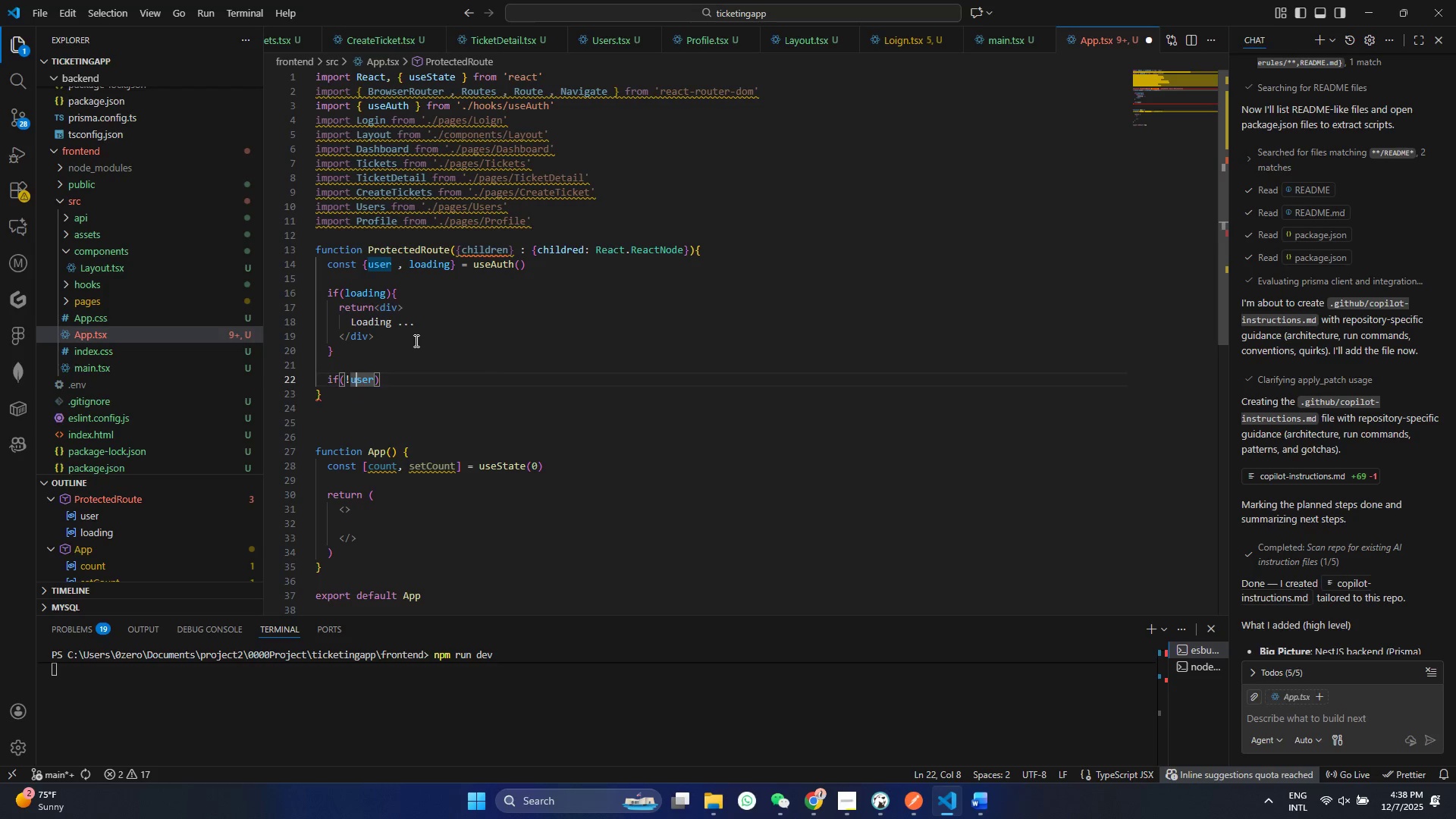 
key(ArrowRight)
 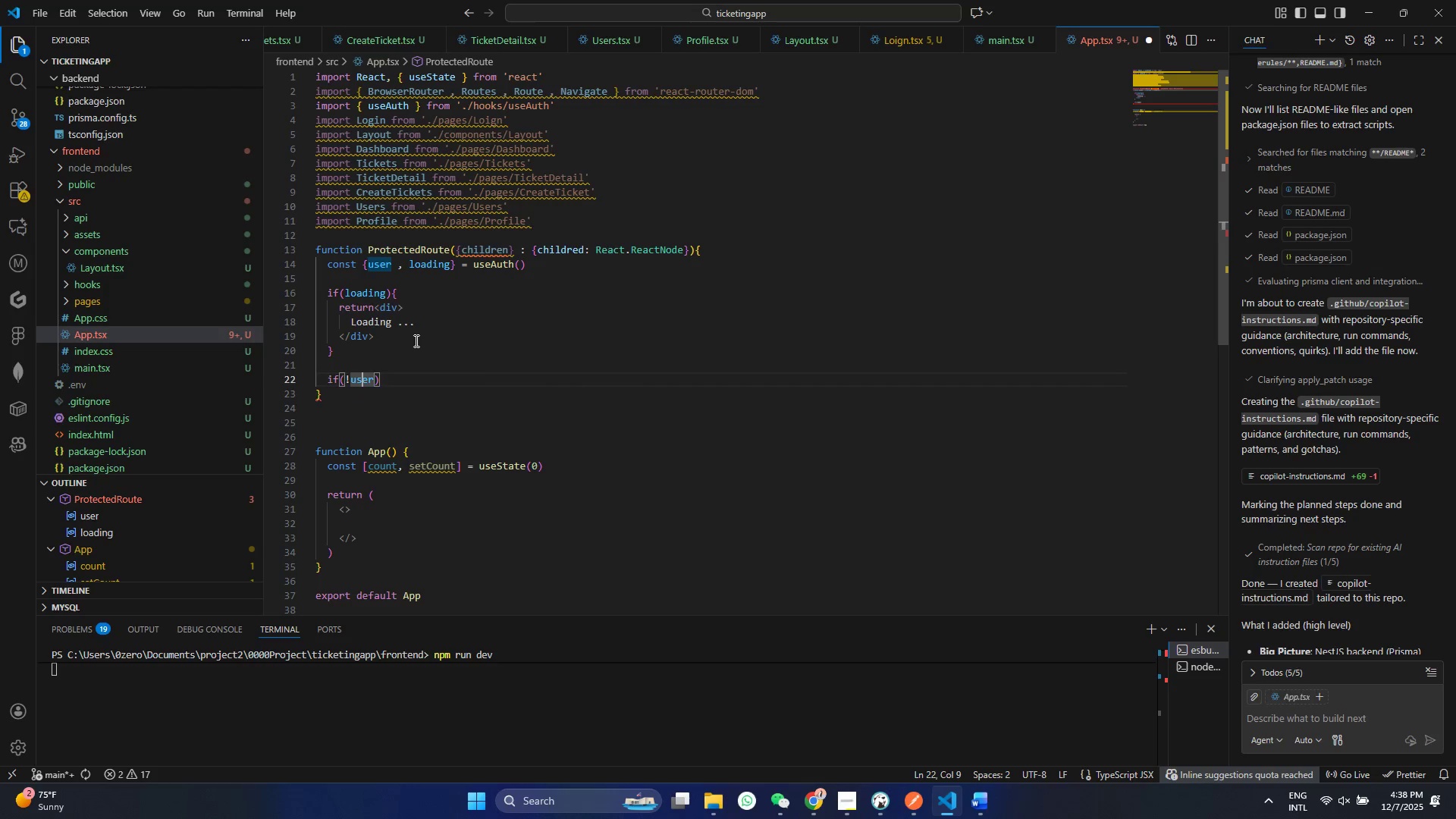 
key(ArrowRight)
 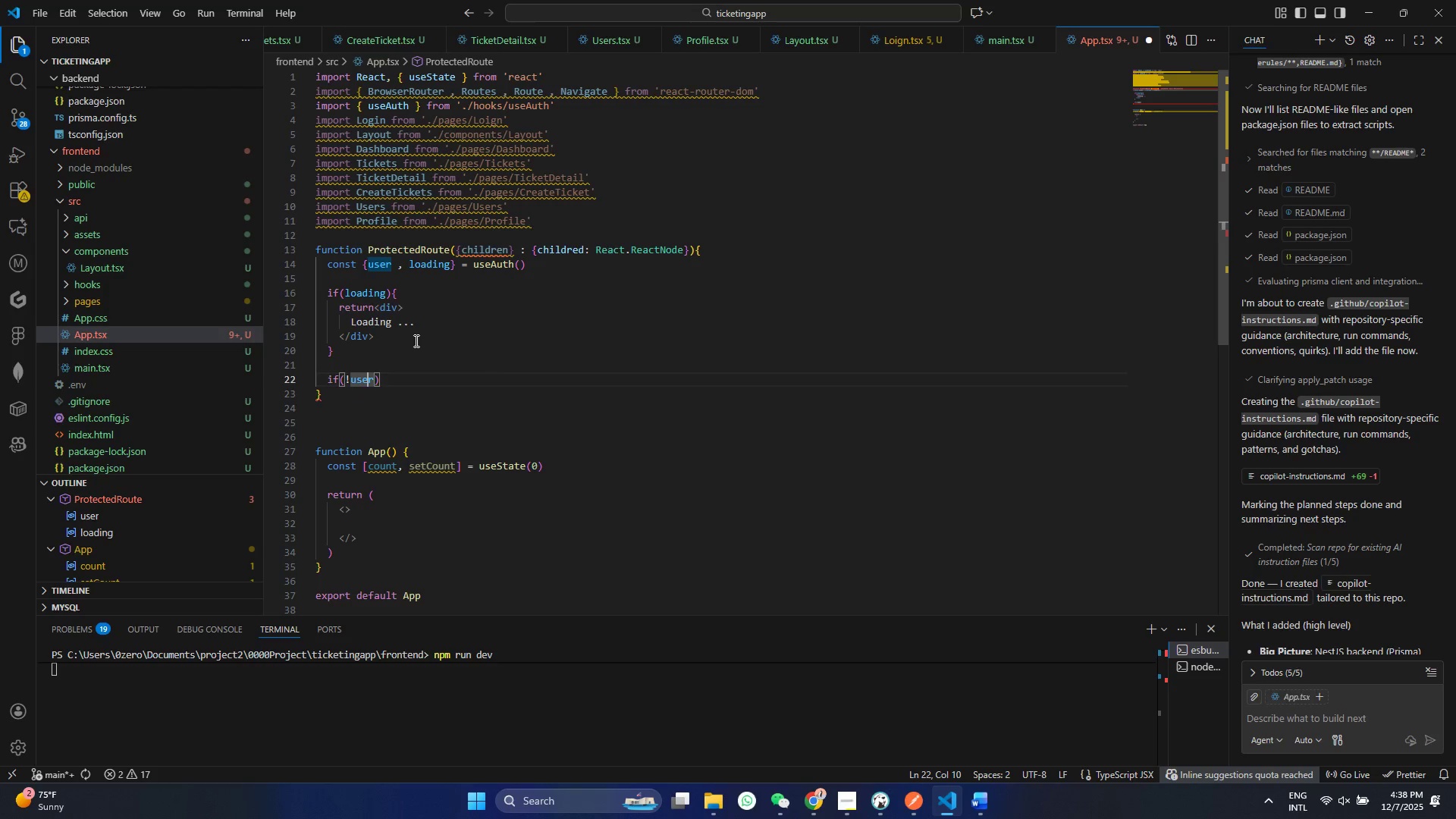 
key(ArrowRight)
 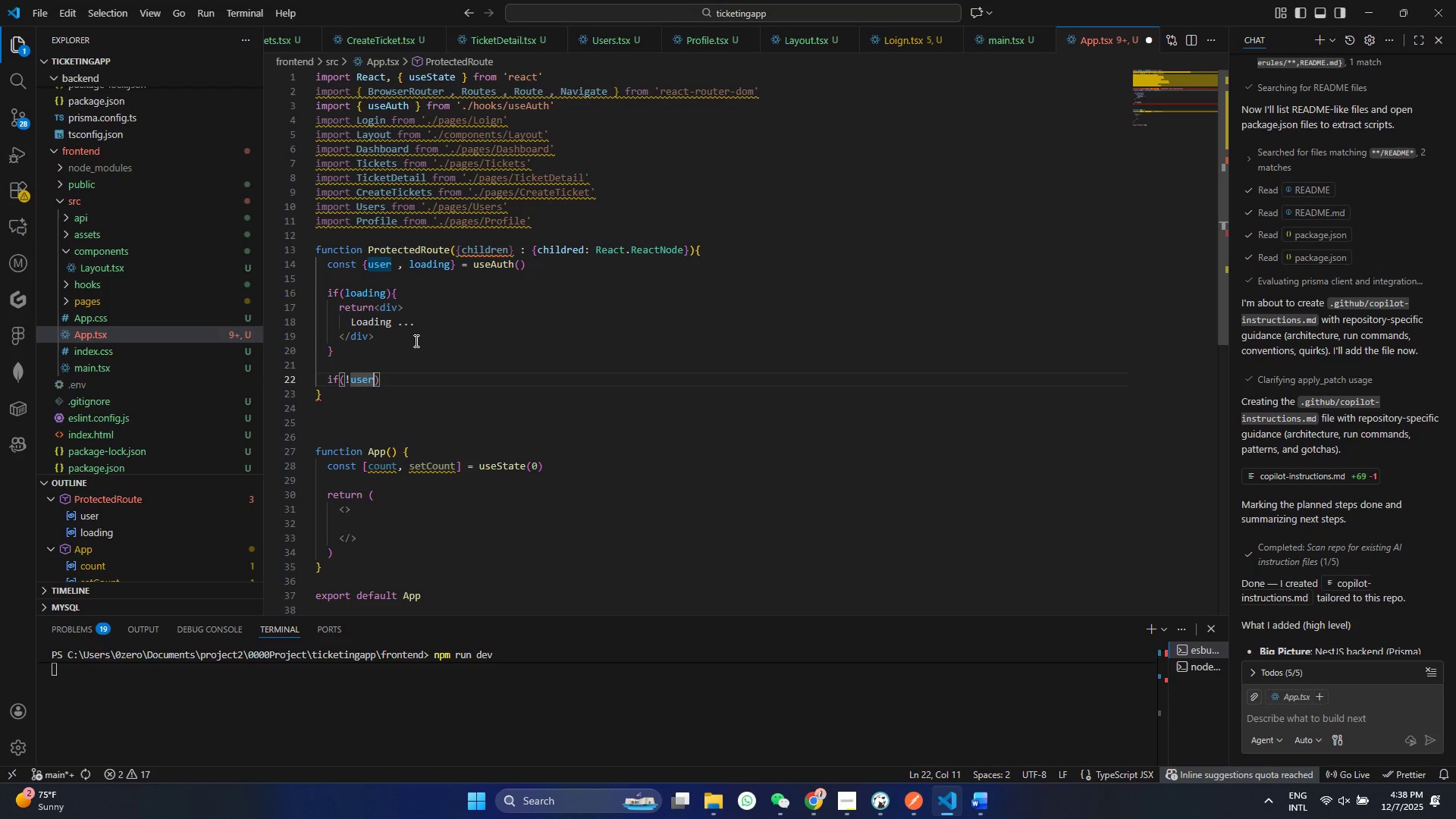 
key(ArrowRight)
 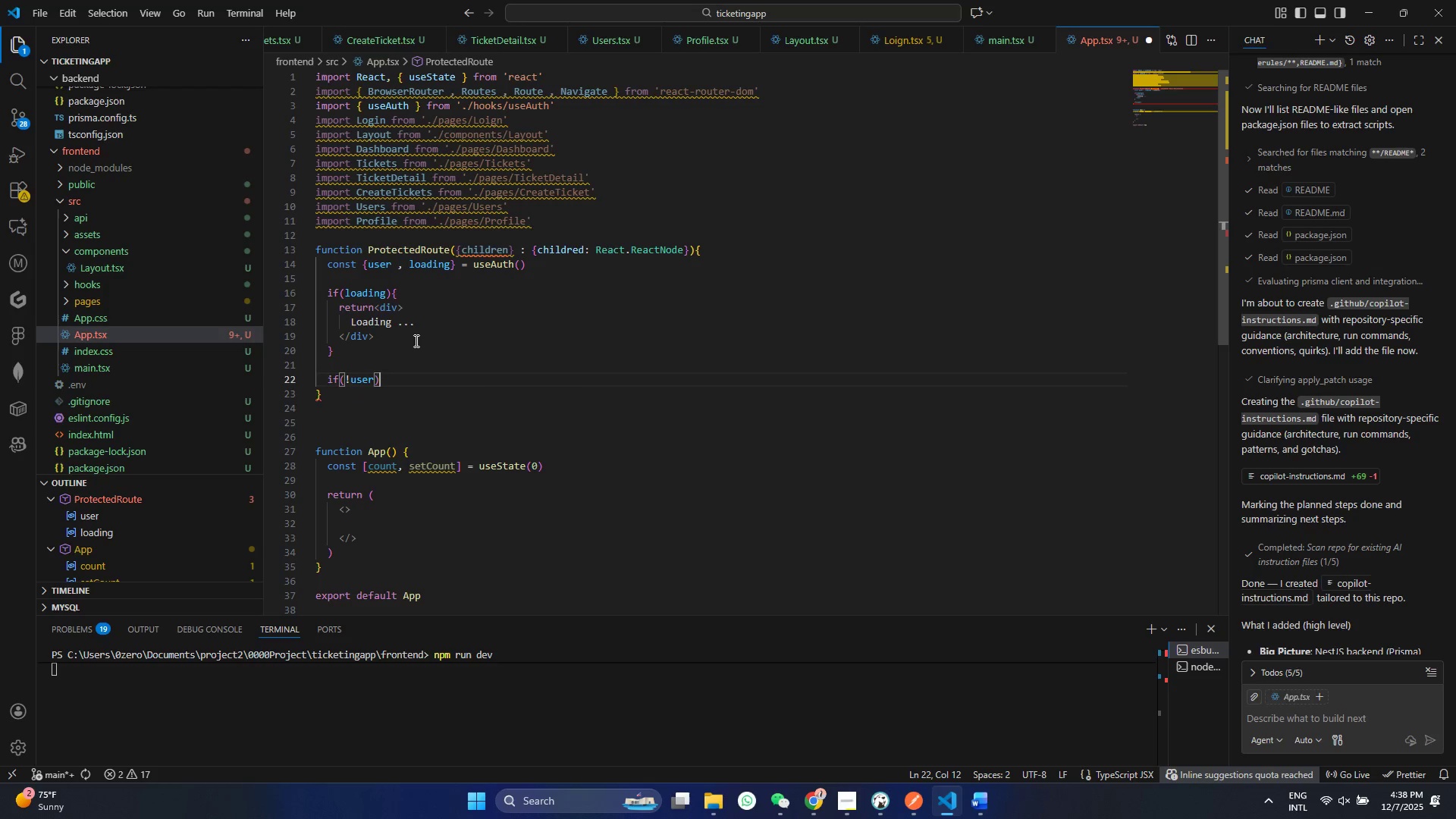 
key(Shift+BracketLeft)
 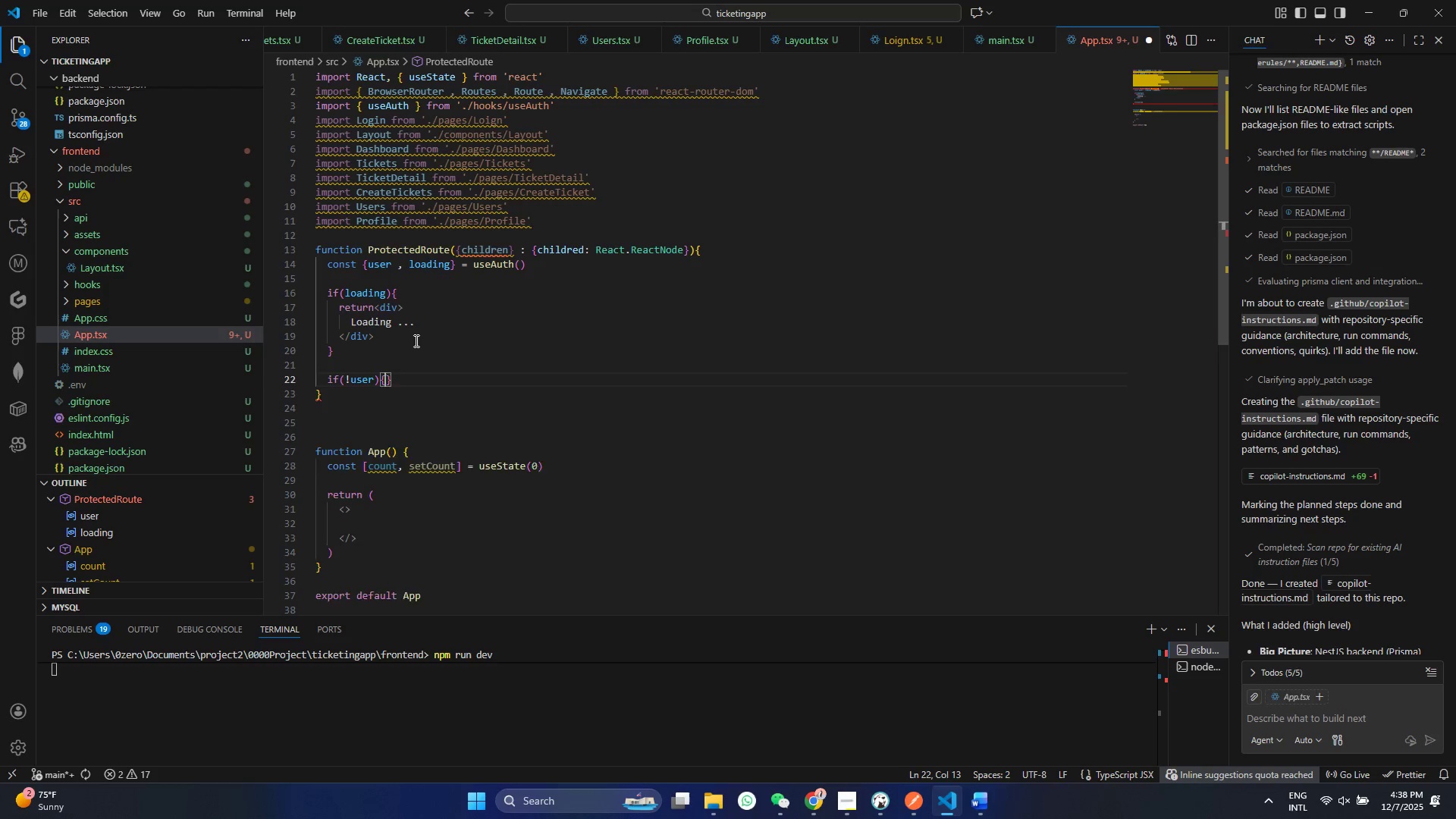 
key(Shift+Enter)
 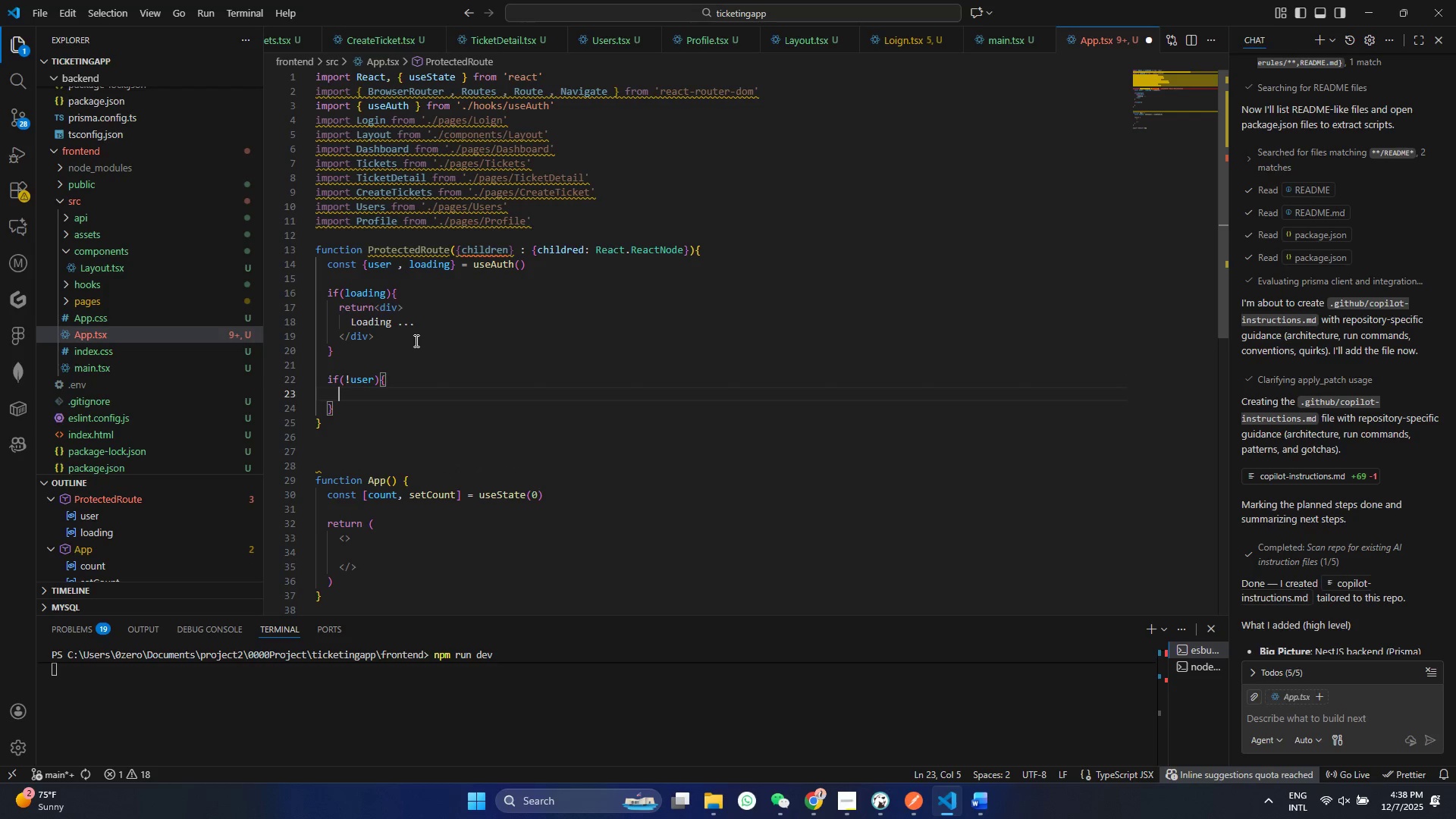 
key(Control+S)
 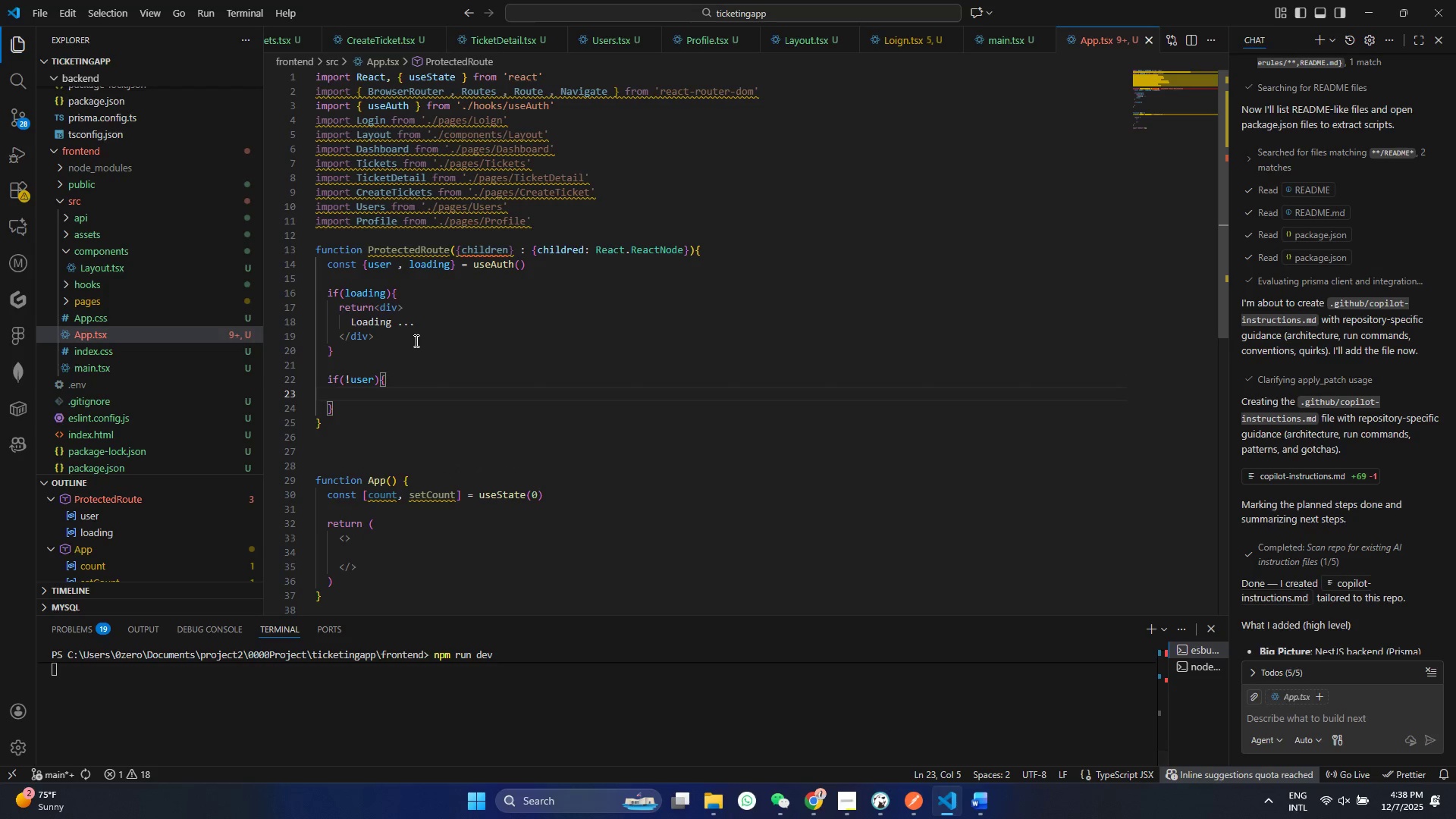 
type(ret)
 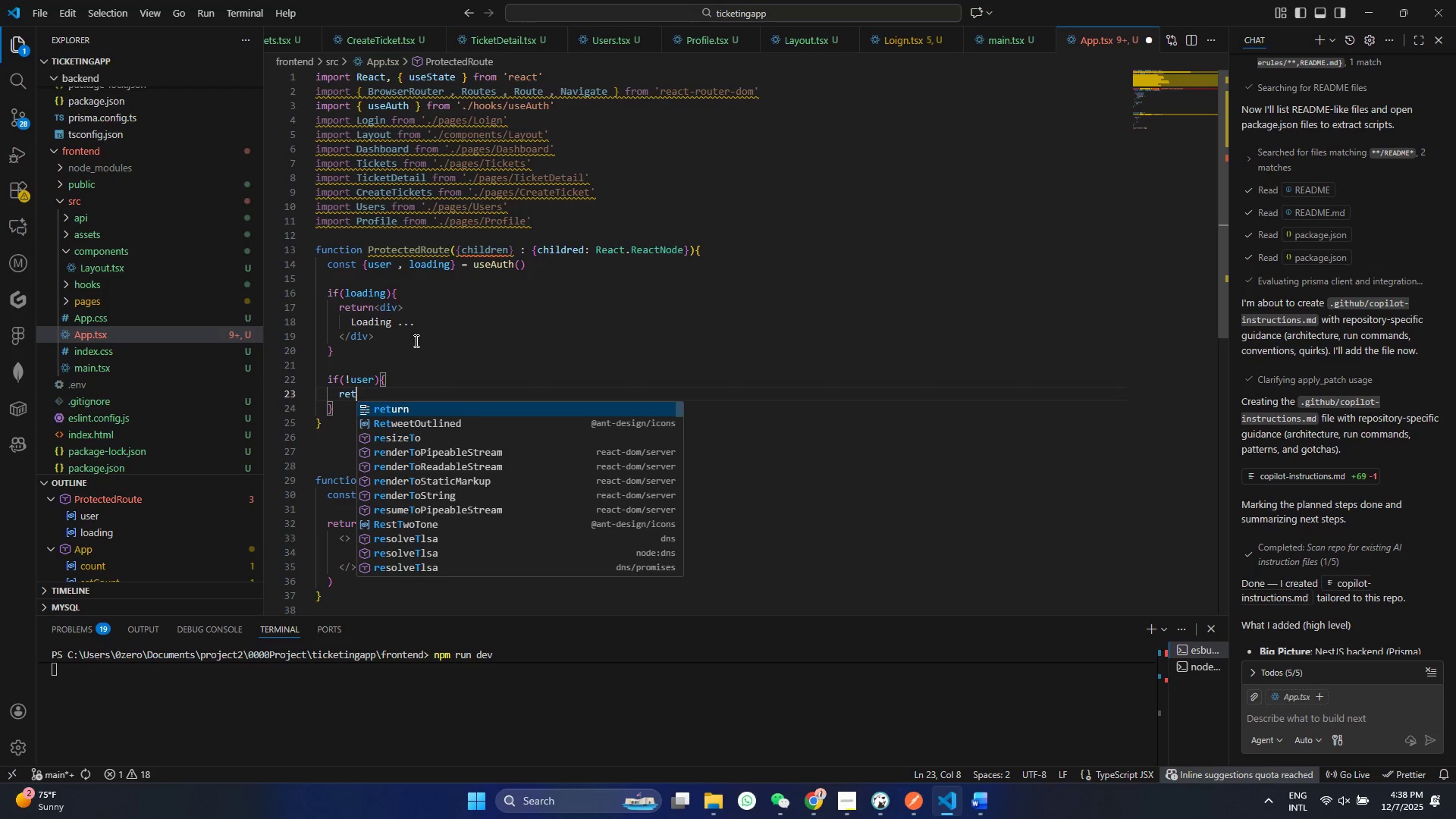 
key(Enter)
 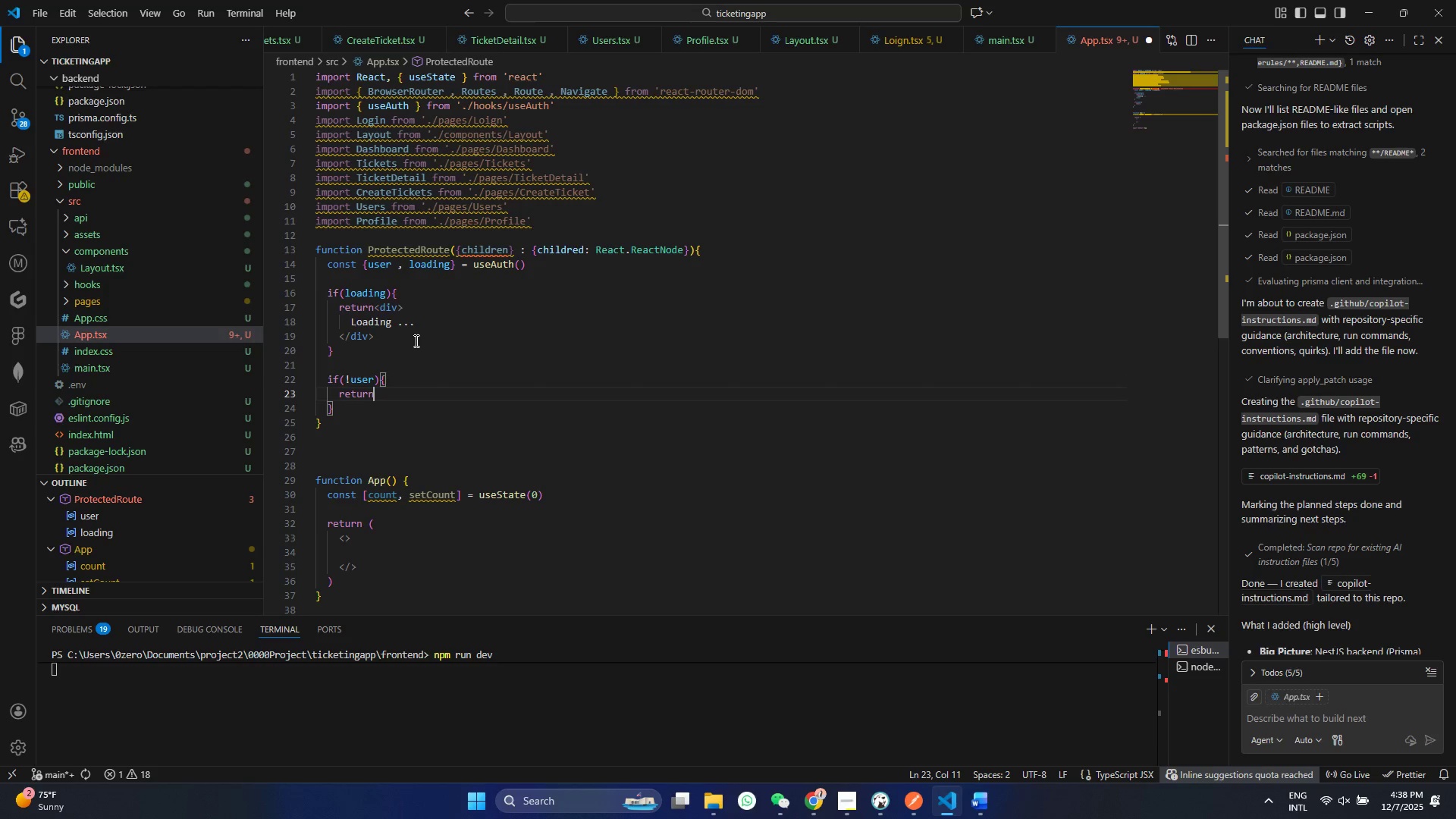 
type( <Nav)
 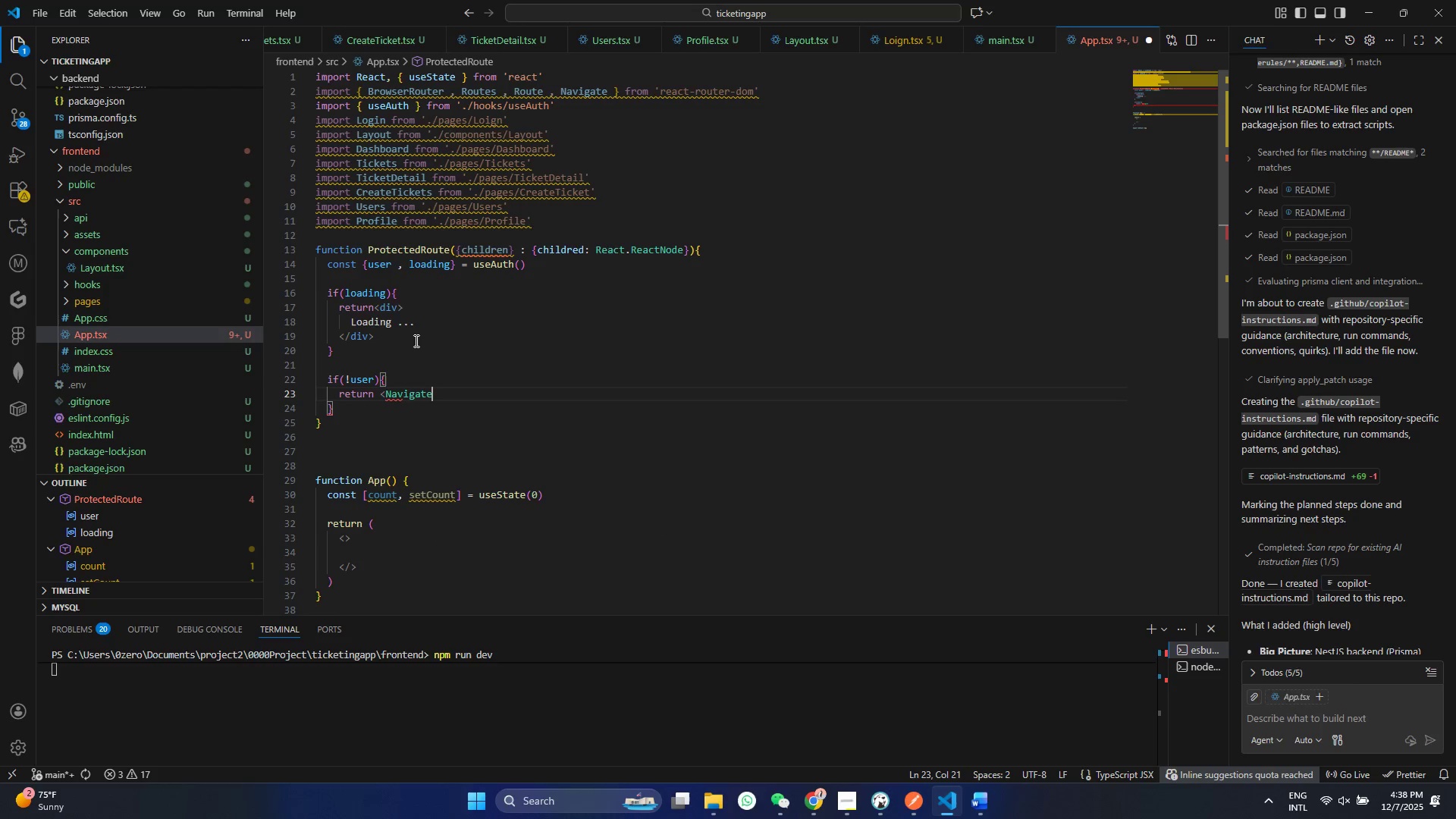 
 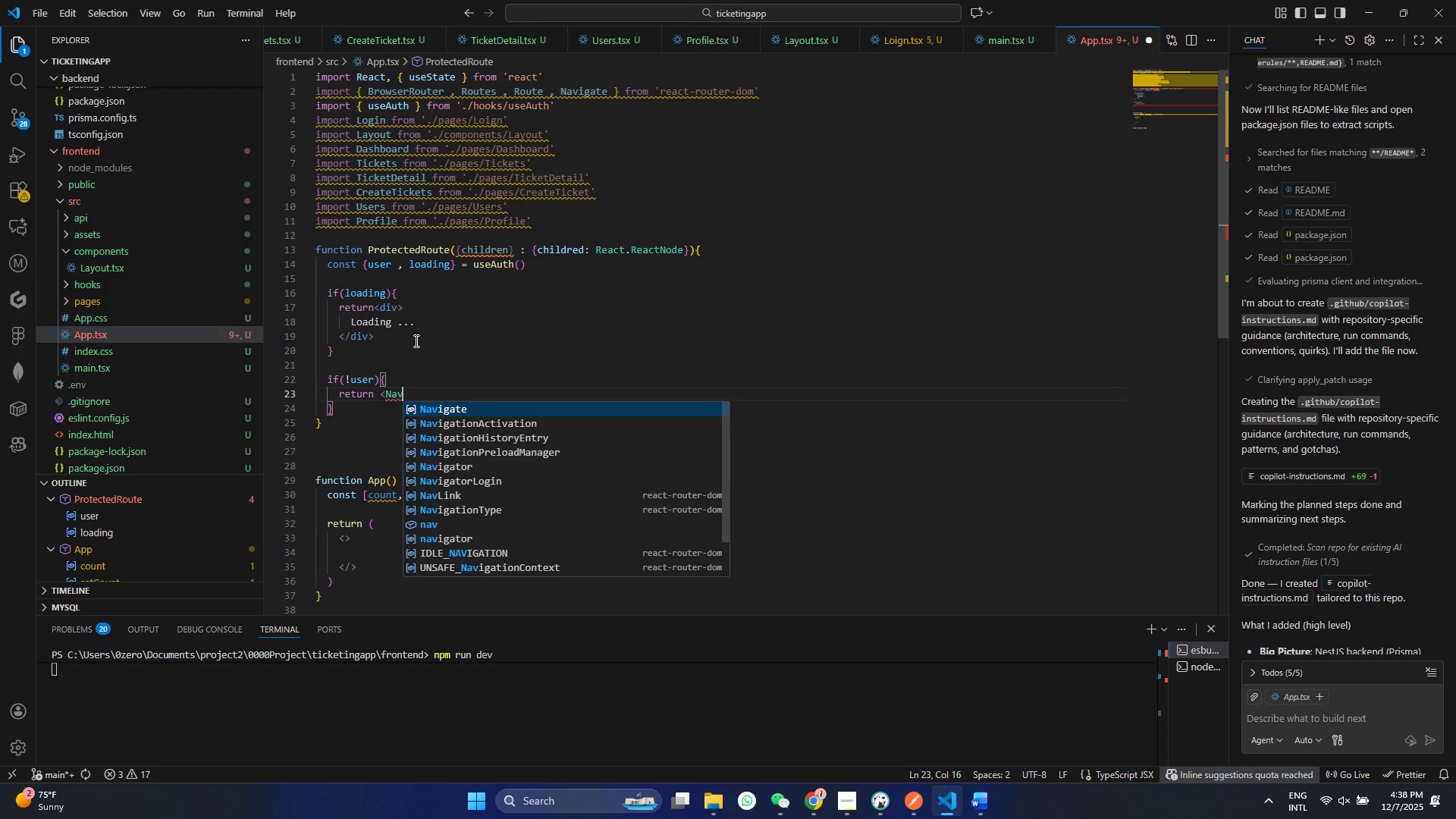 
key(Enter)
 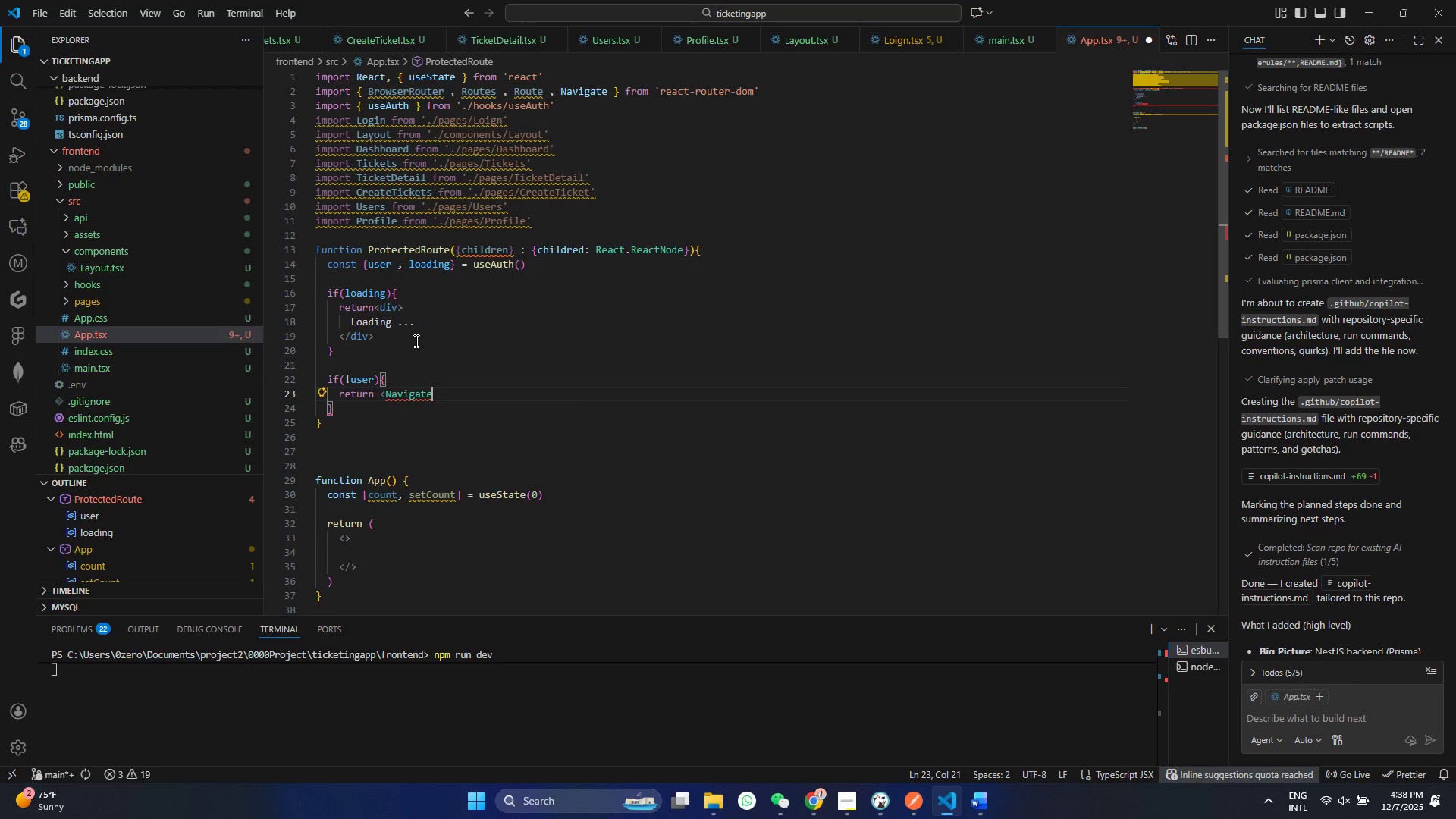 
type( to )
key(Backspace)
type(="")
 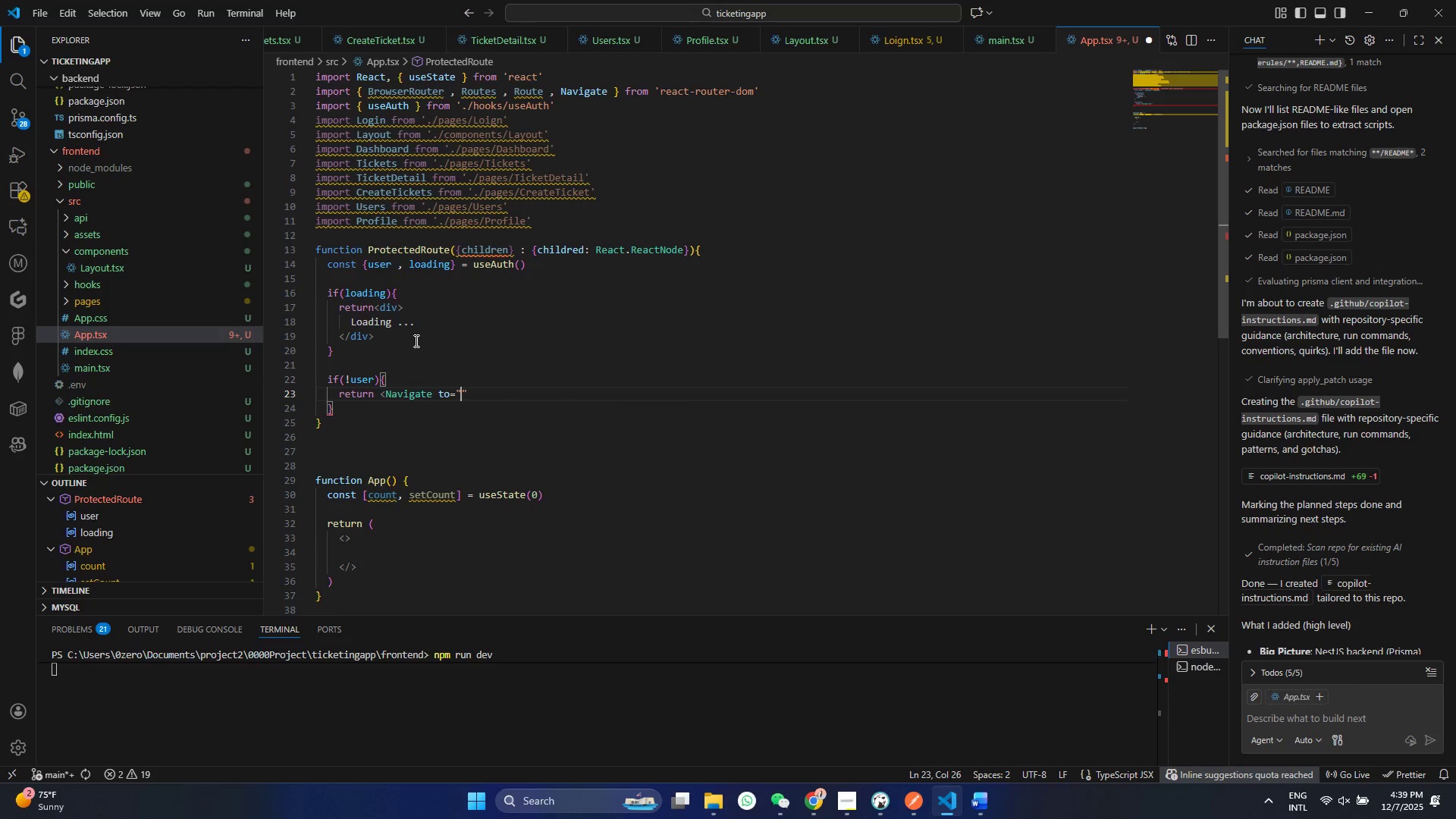 
 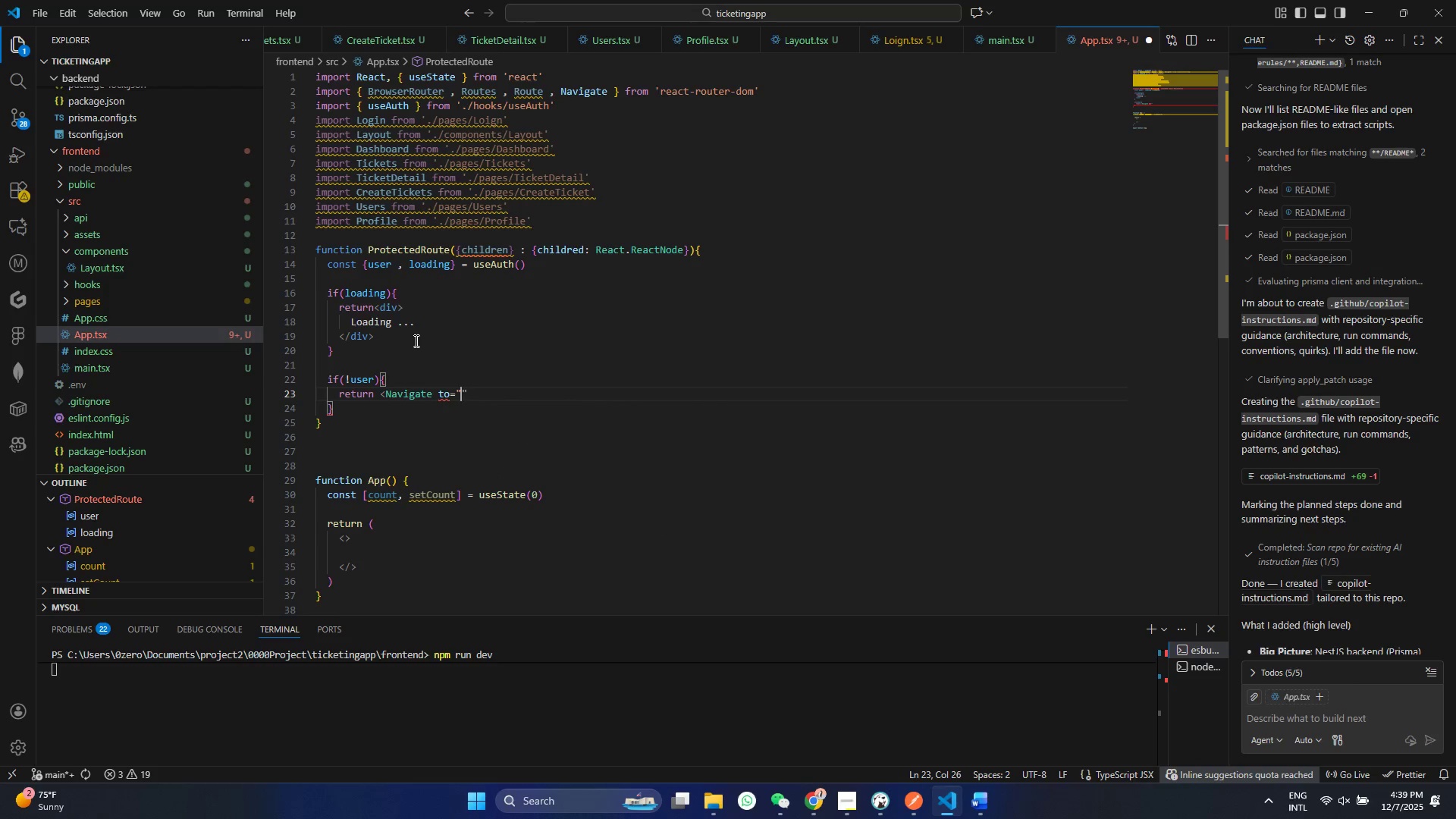 
key(Shift+ArrowLeft)
 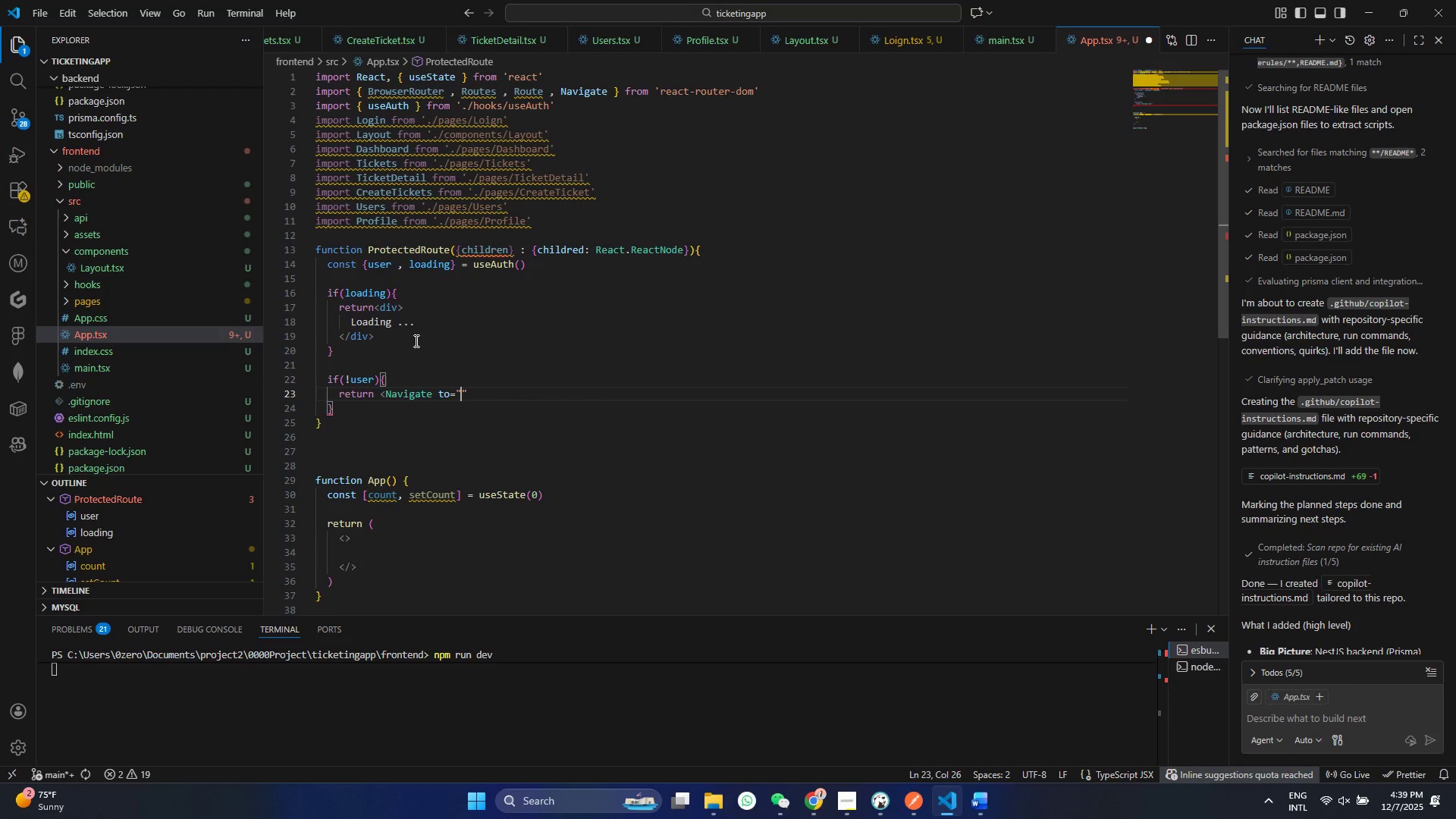 
type(/login)
 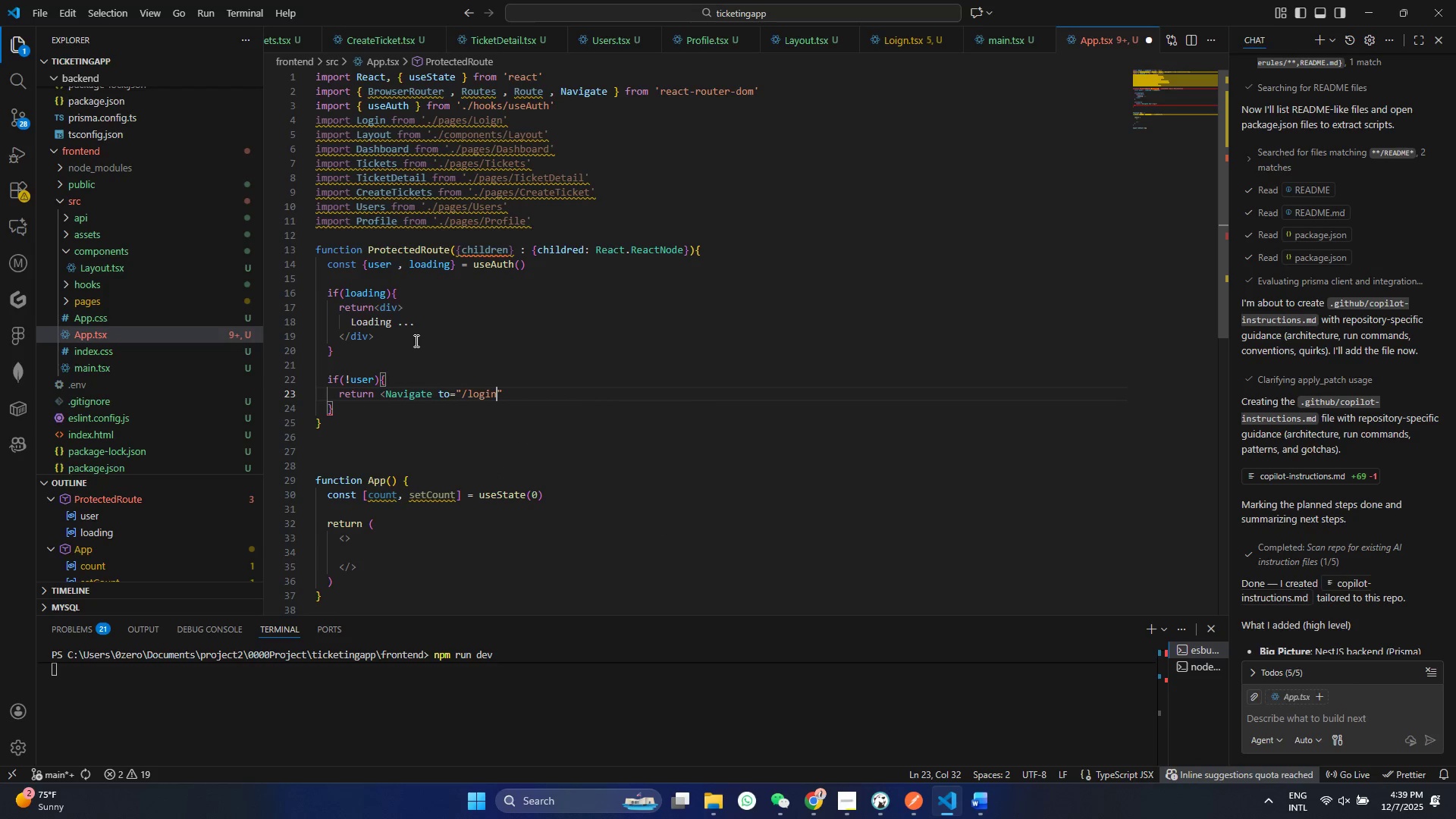 
key(ArrowRight)
 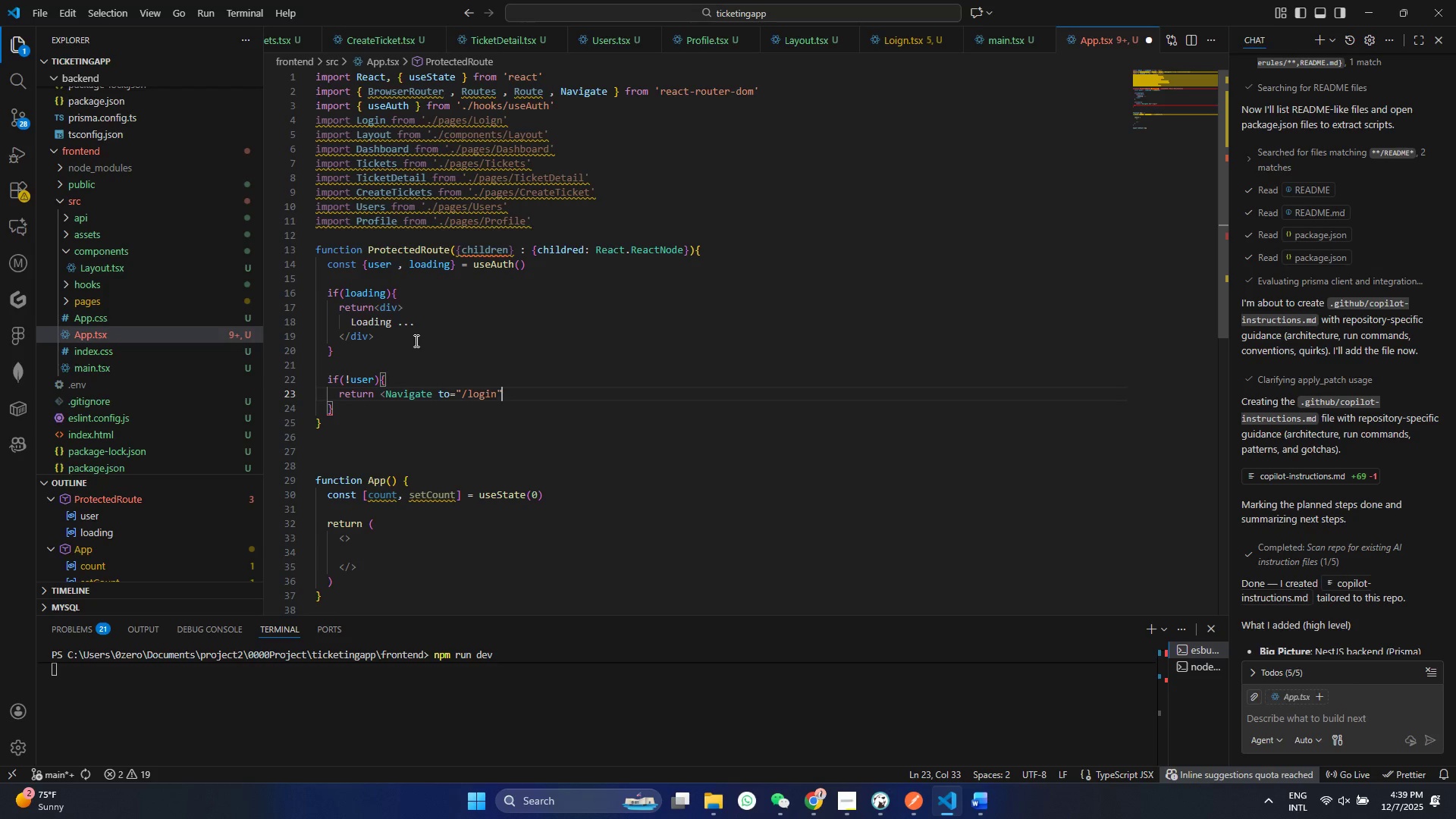 
type( repl)
 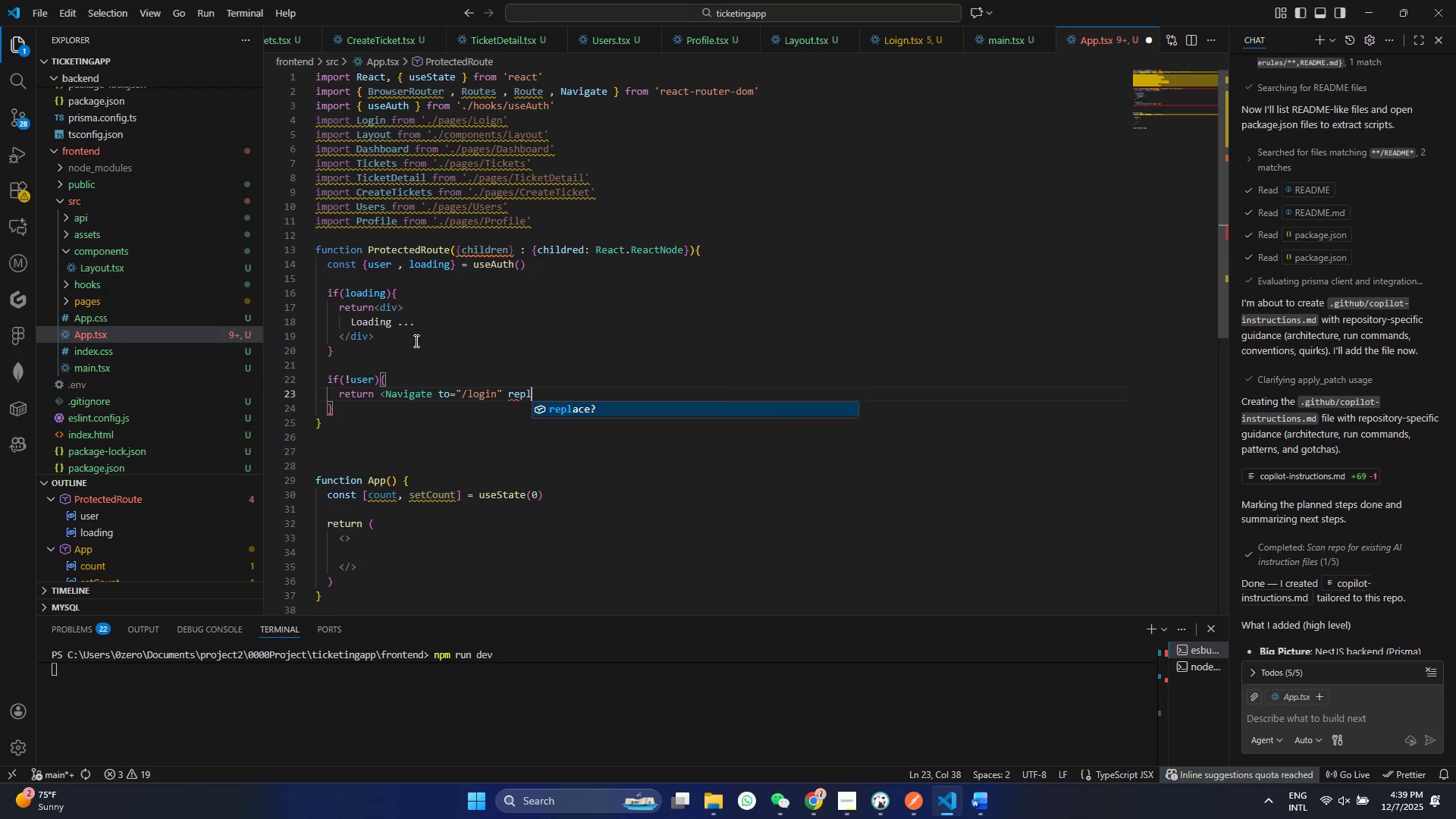 
key(Enter)
 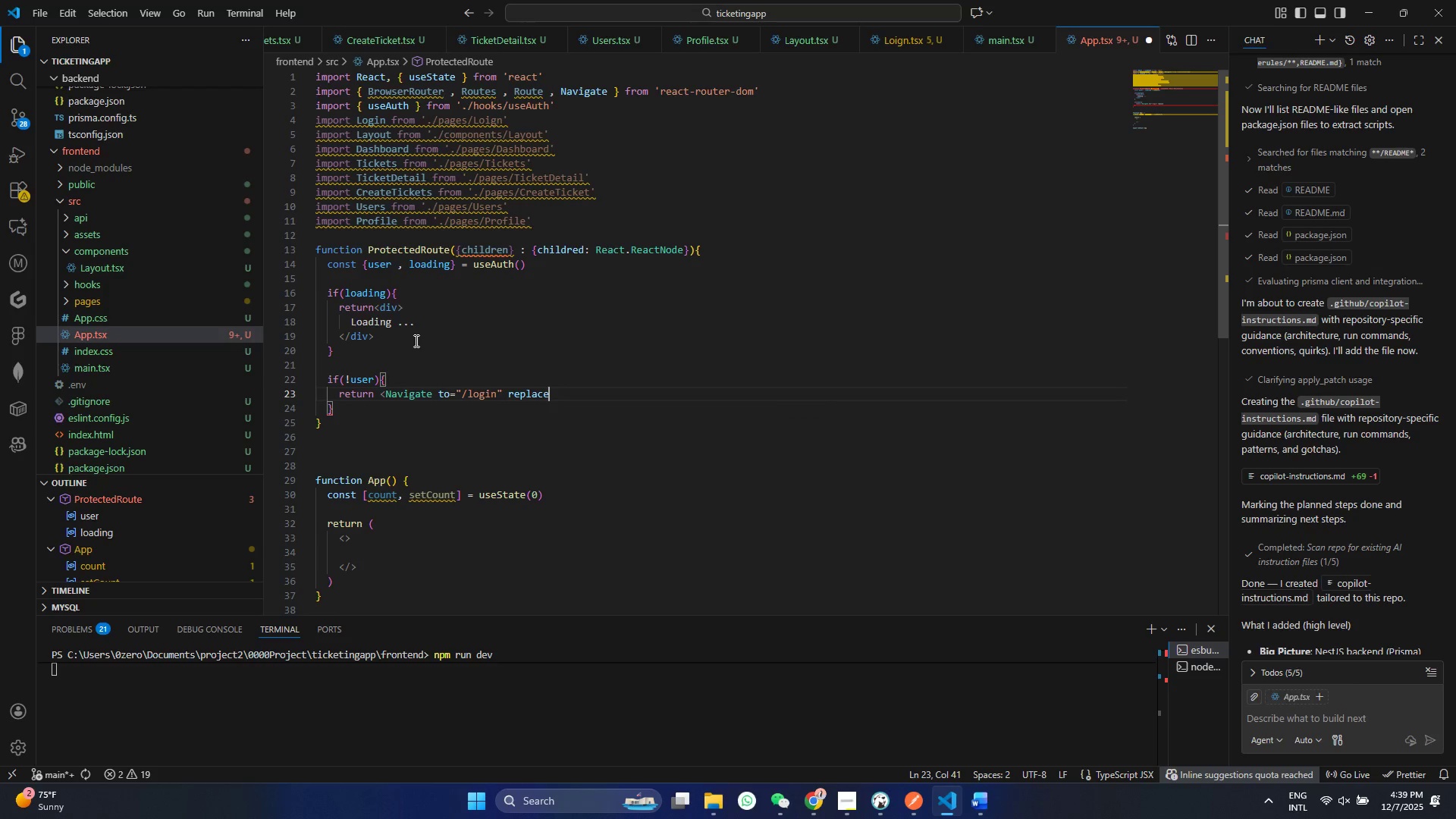 
key(Space)
 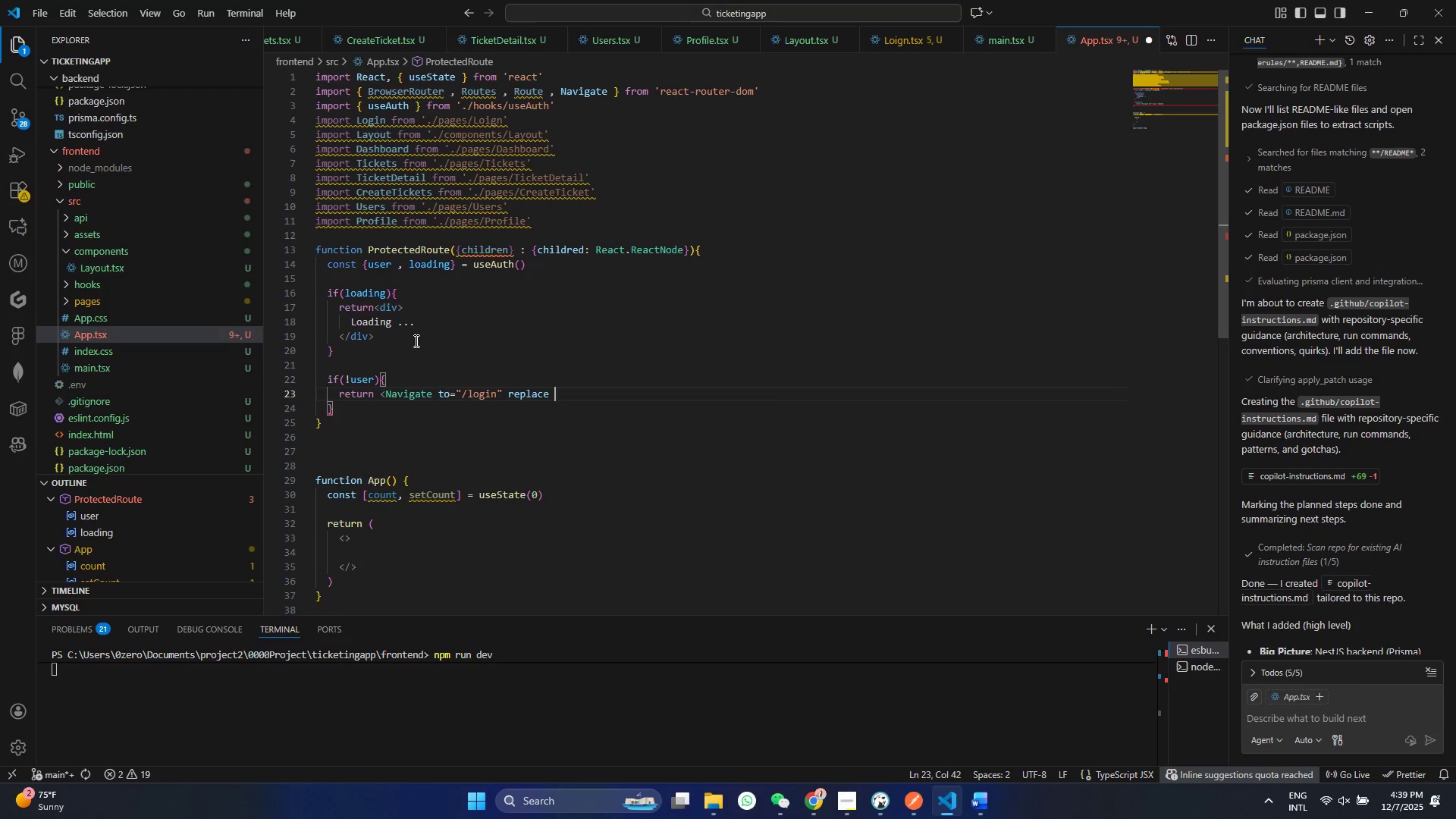 
key(Slash)
 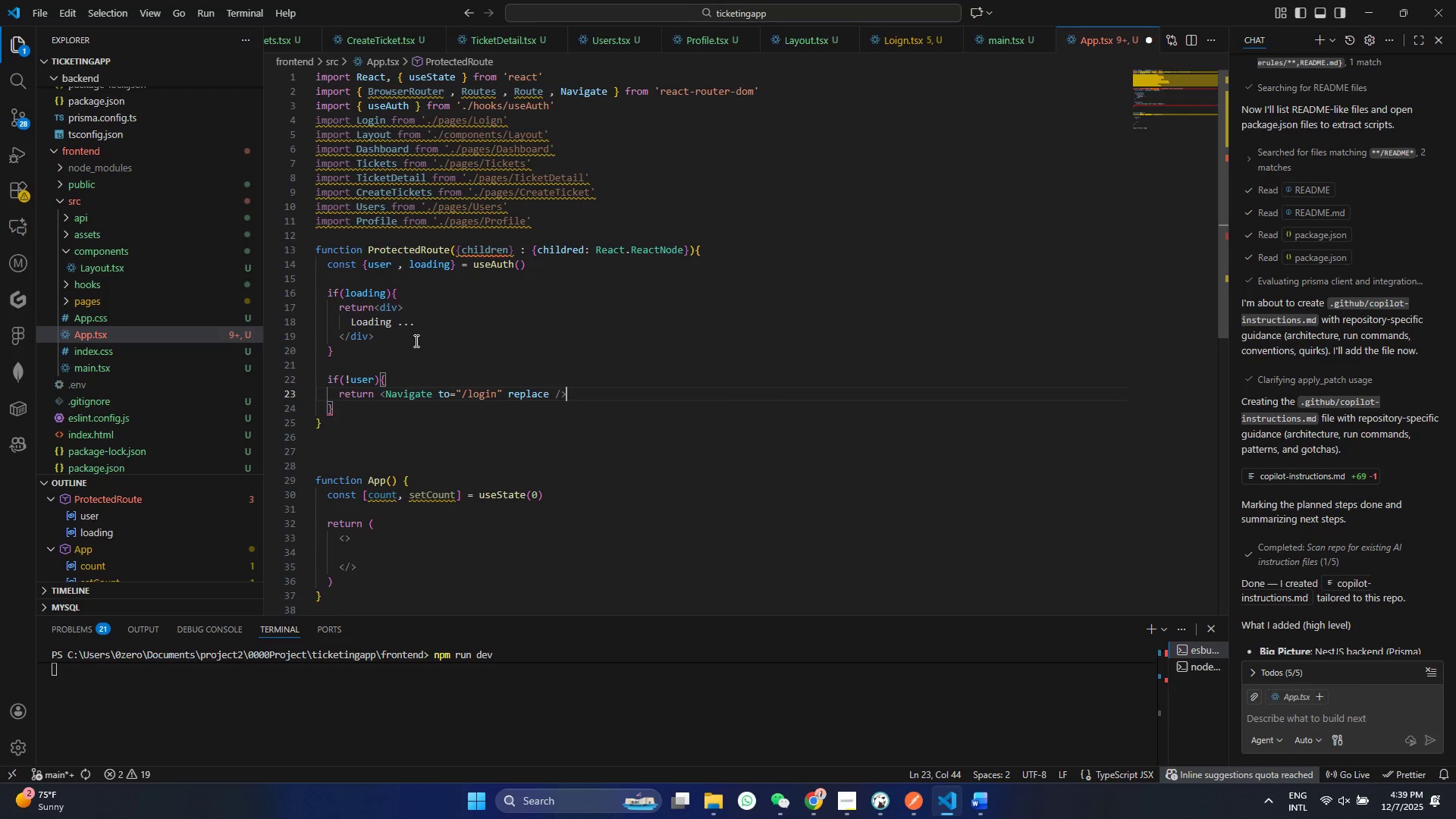 
key(Shift+ShiftRight)
 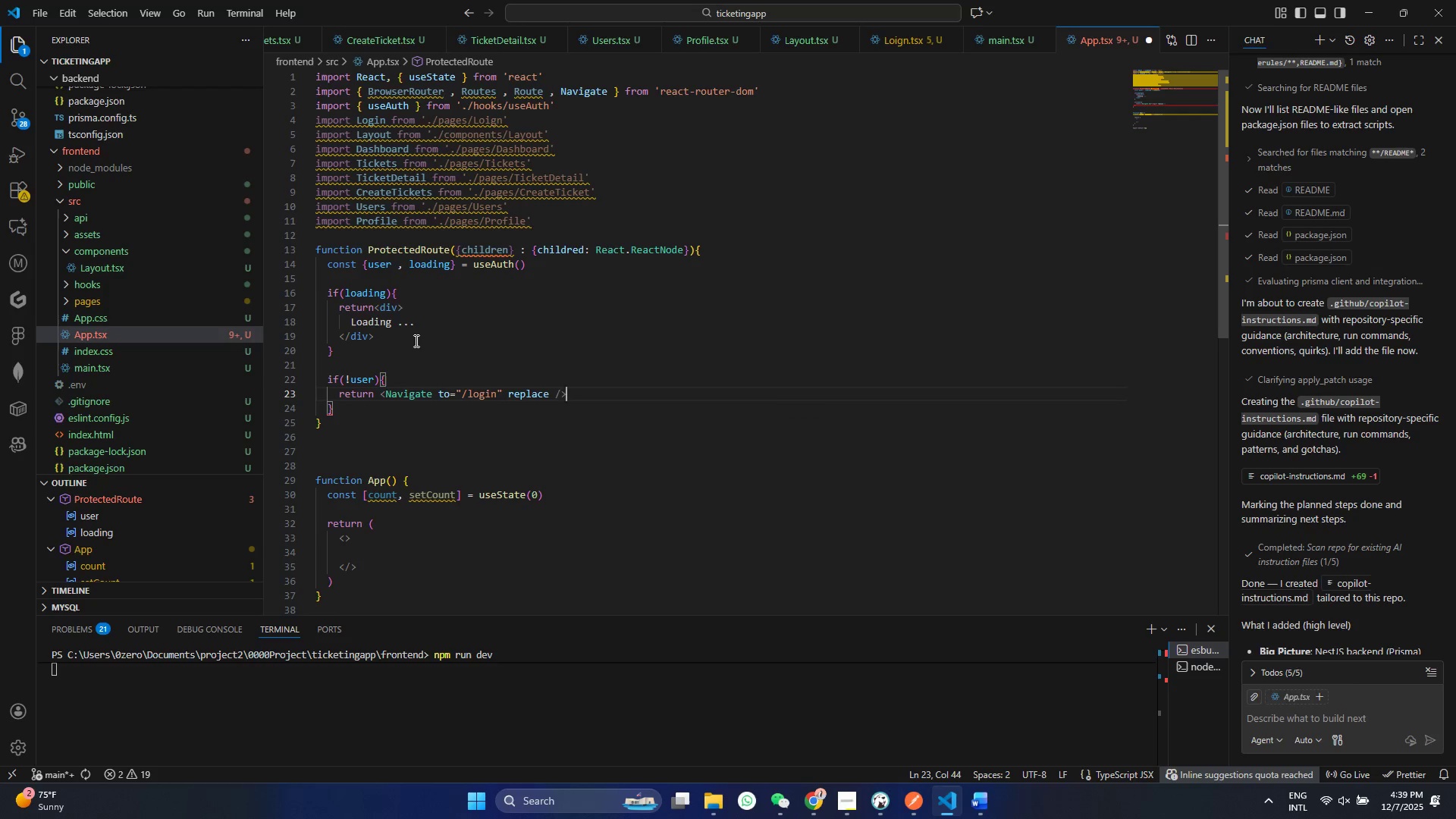 
key(Period)
 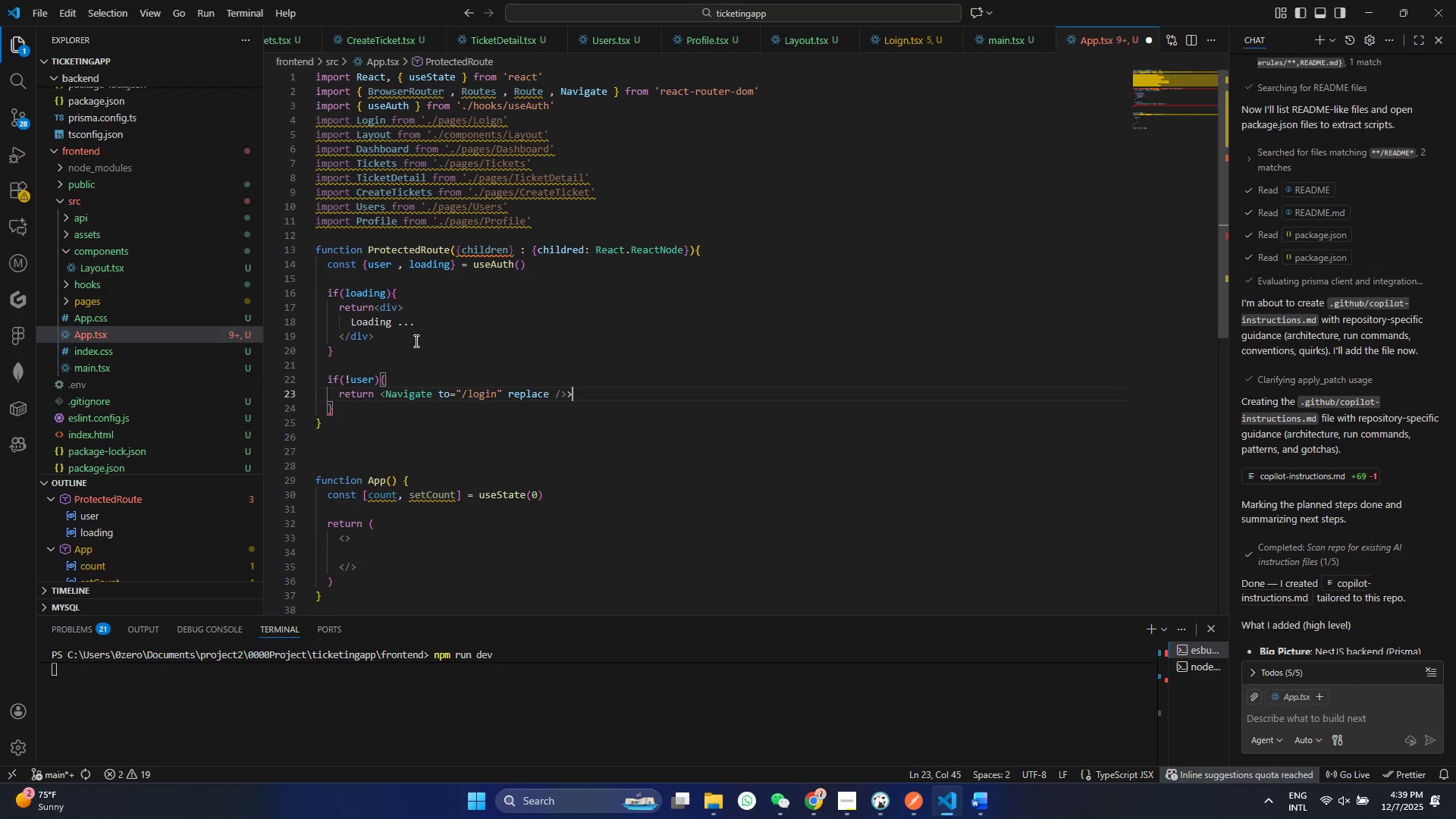 
key(Control+Shift+ControlLeft)
 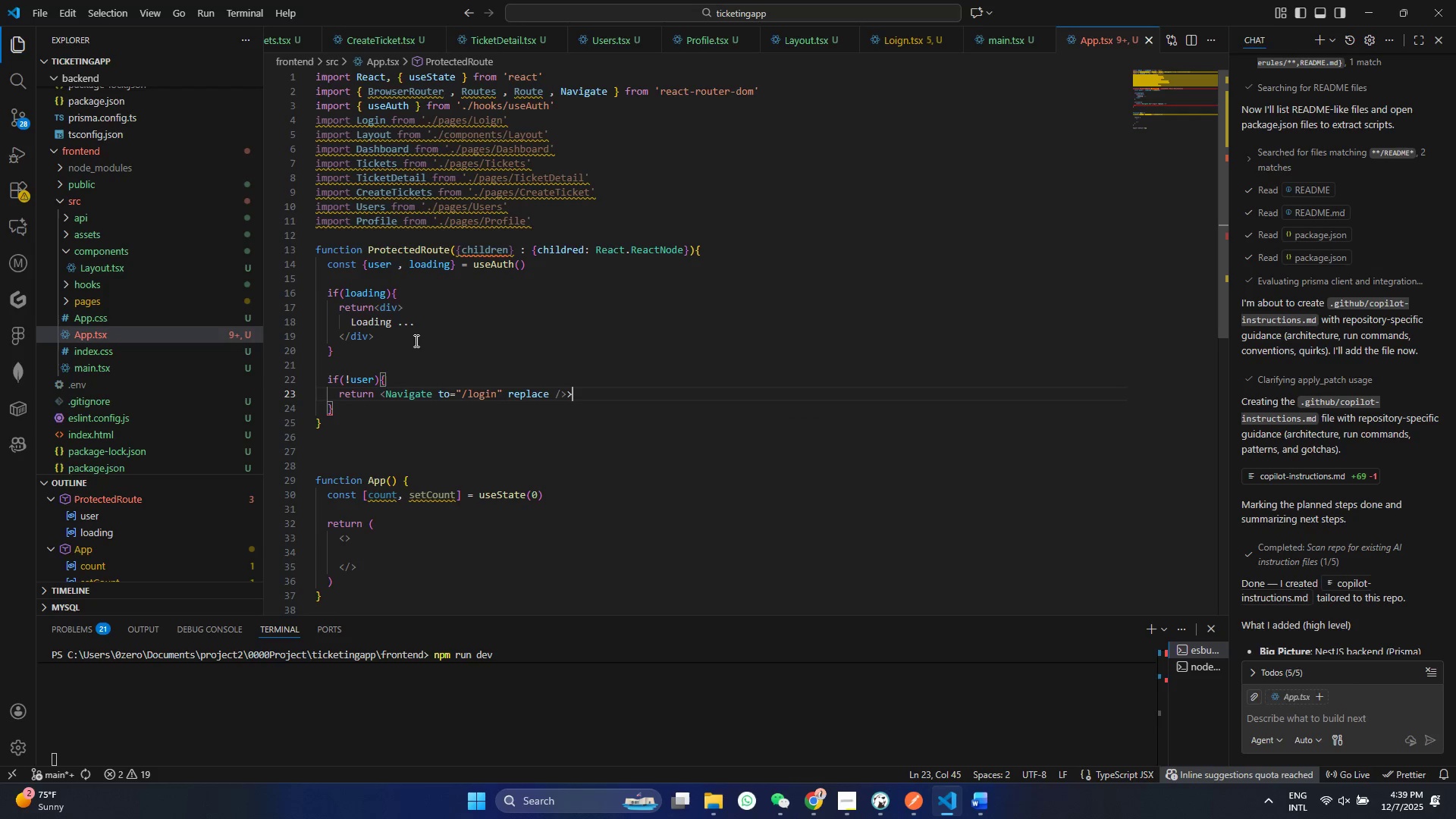 
key(Control+Shift+S)
 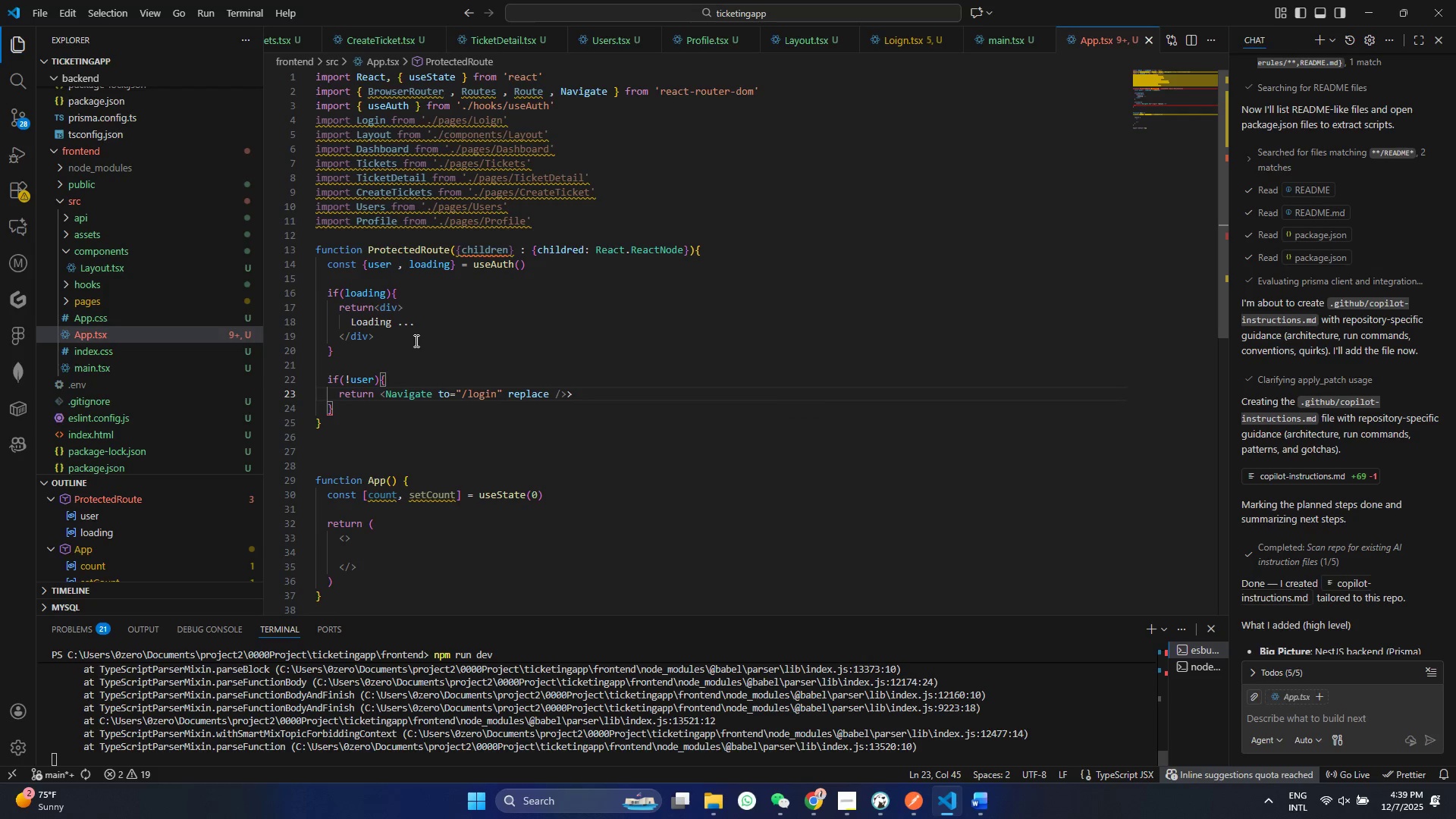 
key(Control+Backspace)
 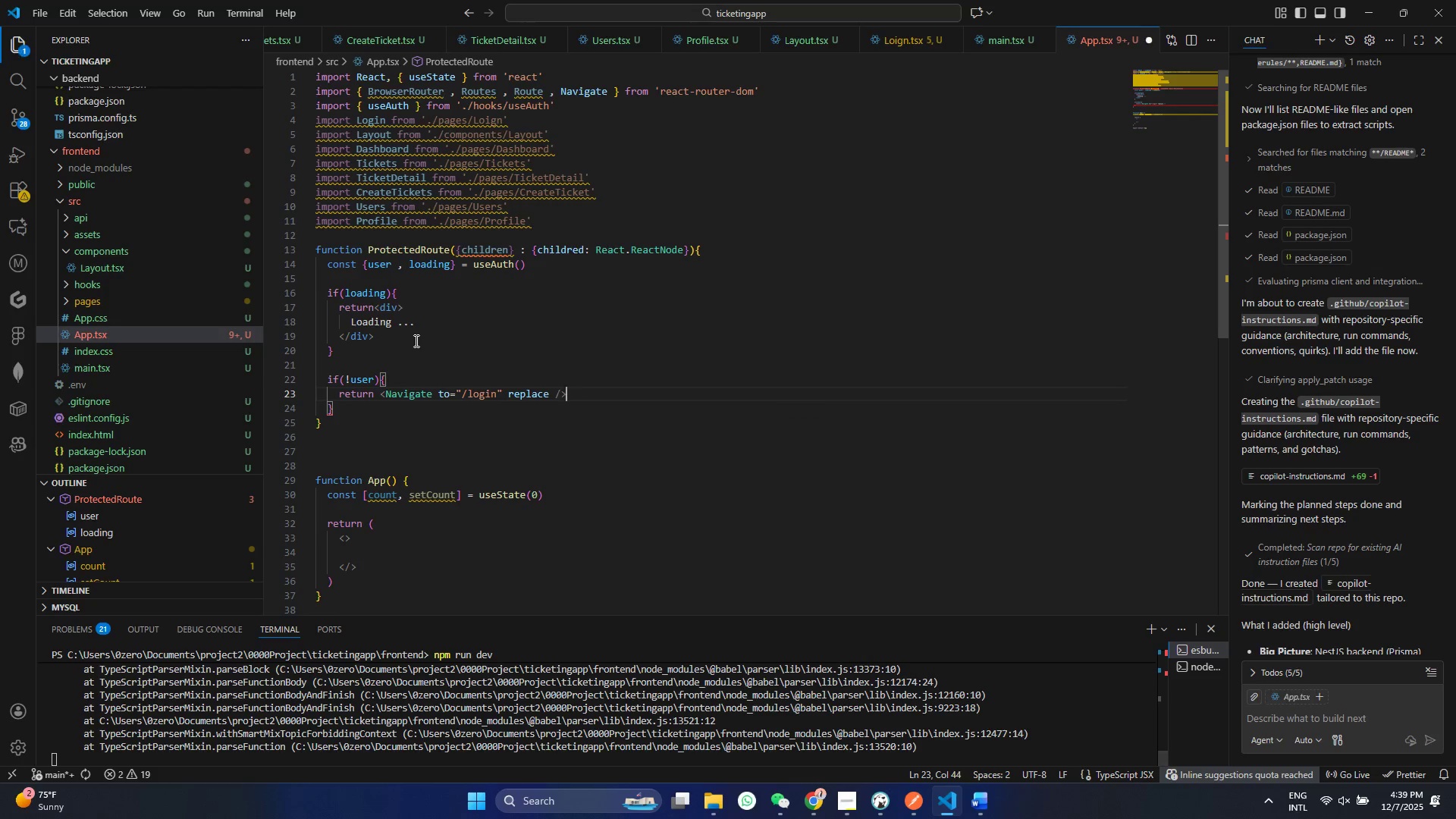 
key(Control+ControlLeft)
 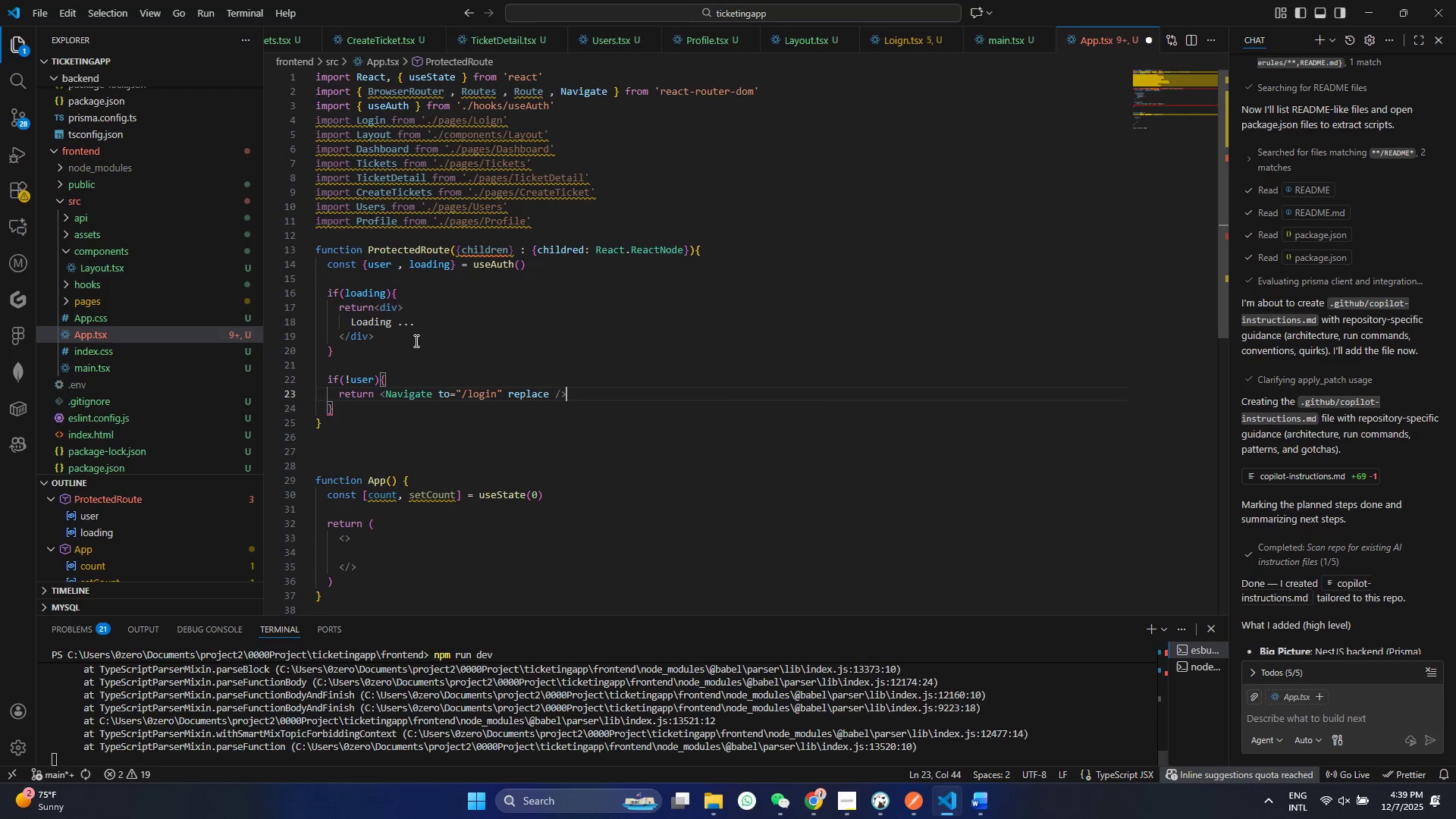 
key(Control+S)
 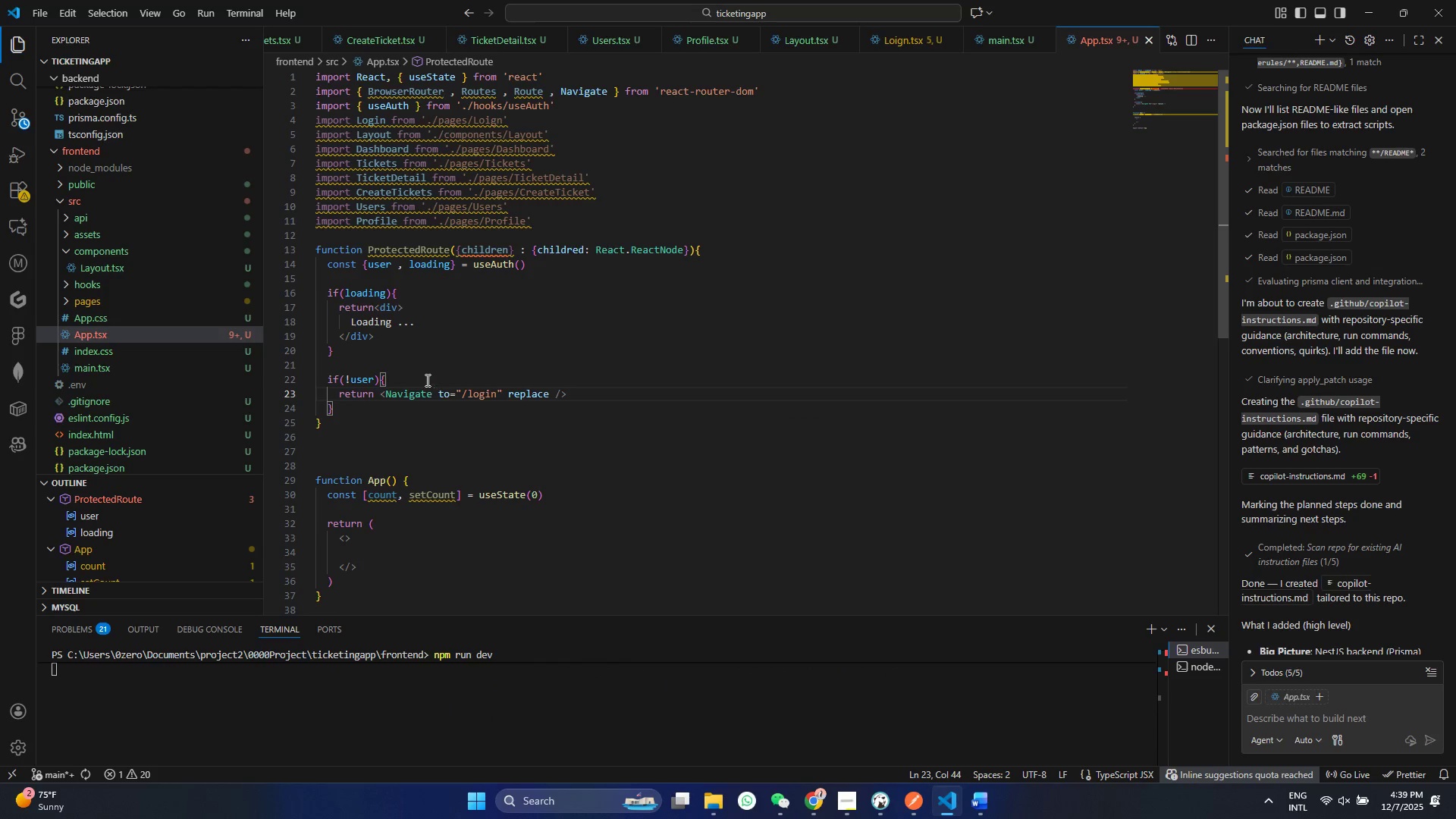 
left_click([360, 411])
 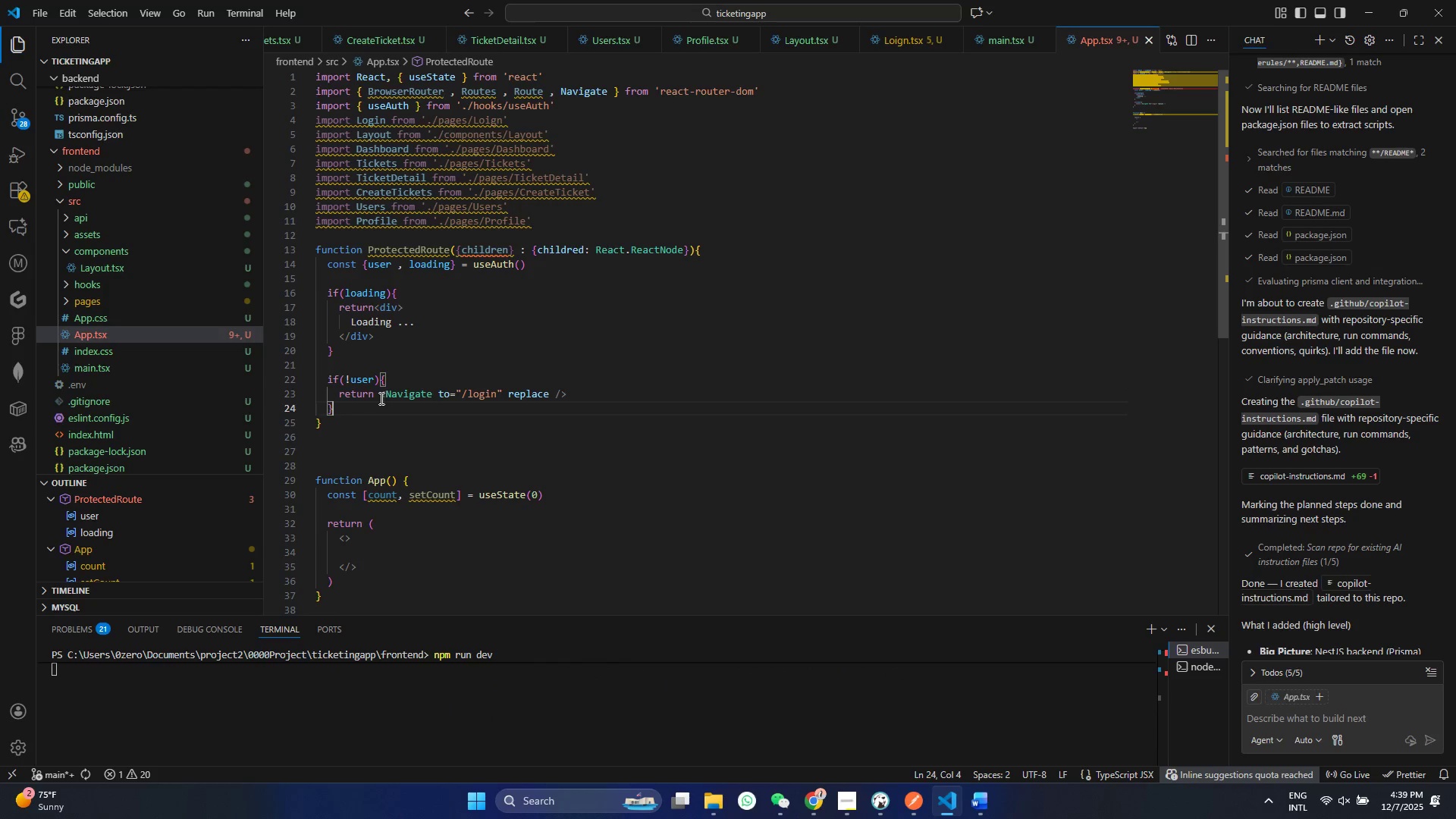 
double_click([380, 398])
 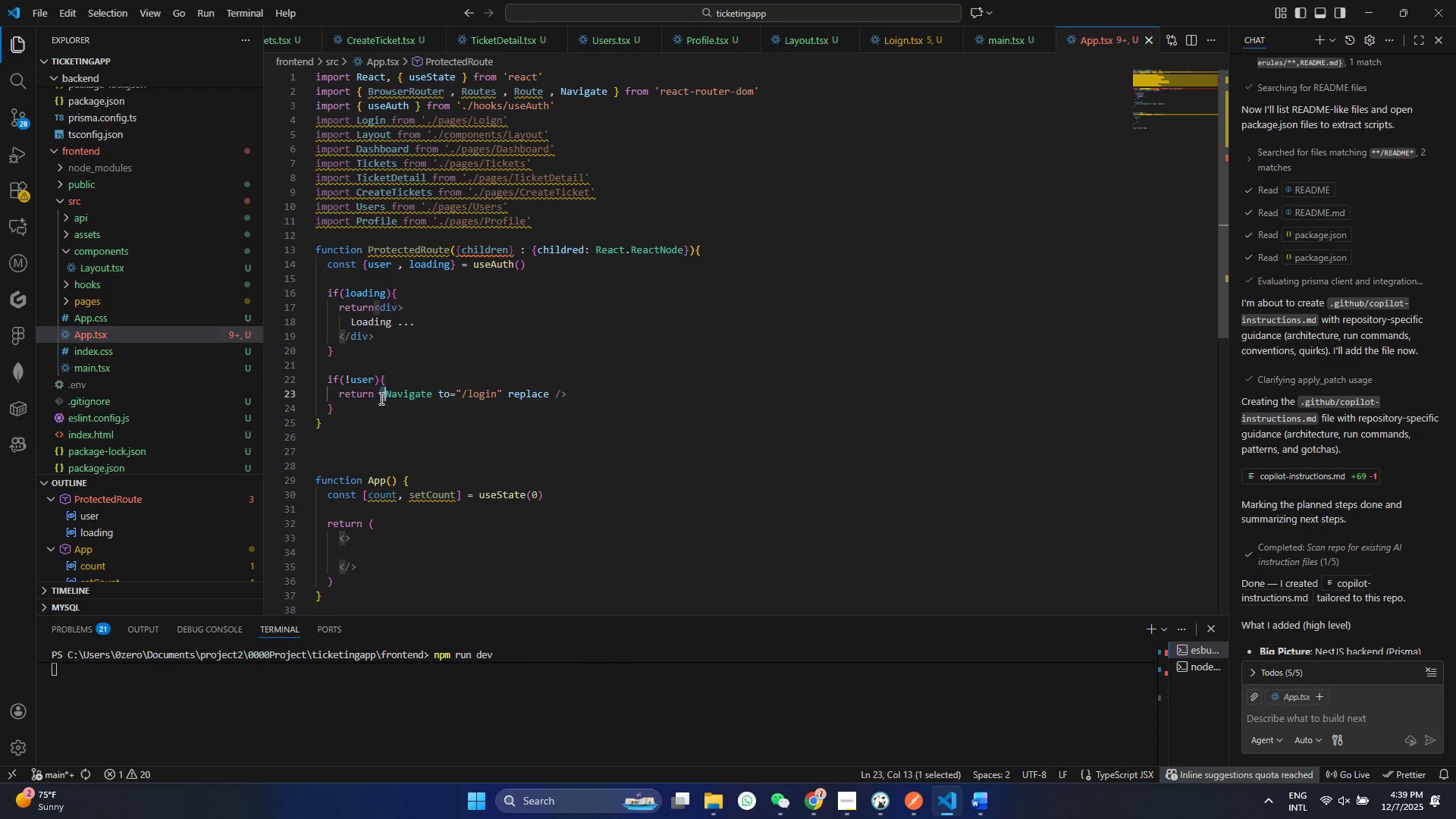 
triple_click([380, 398])
 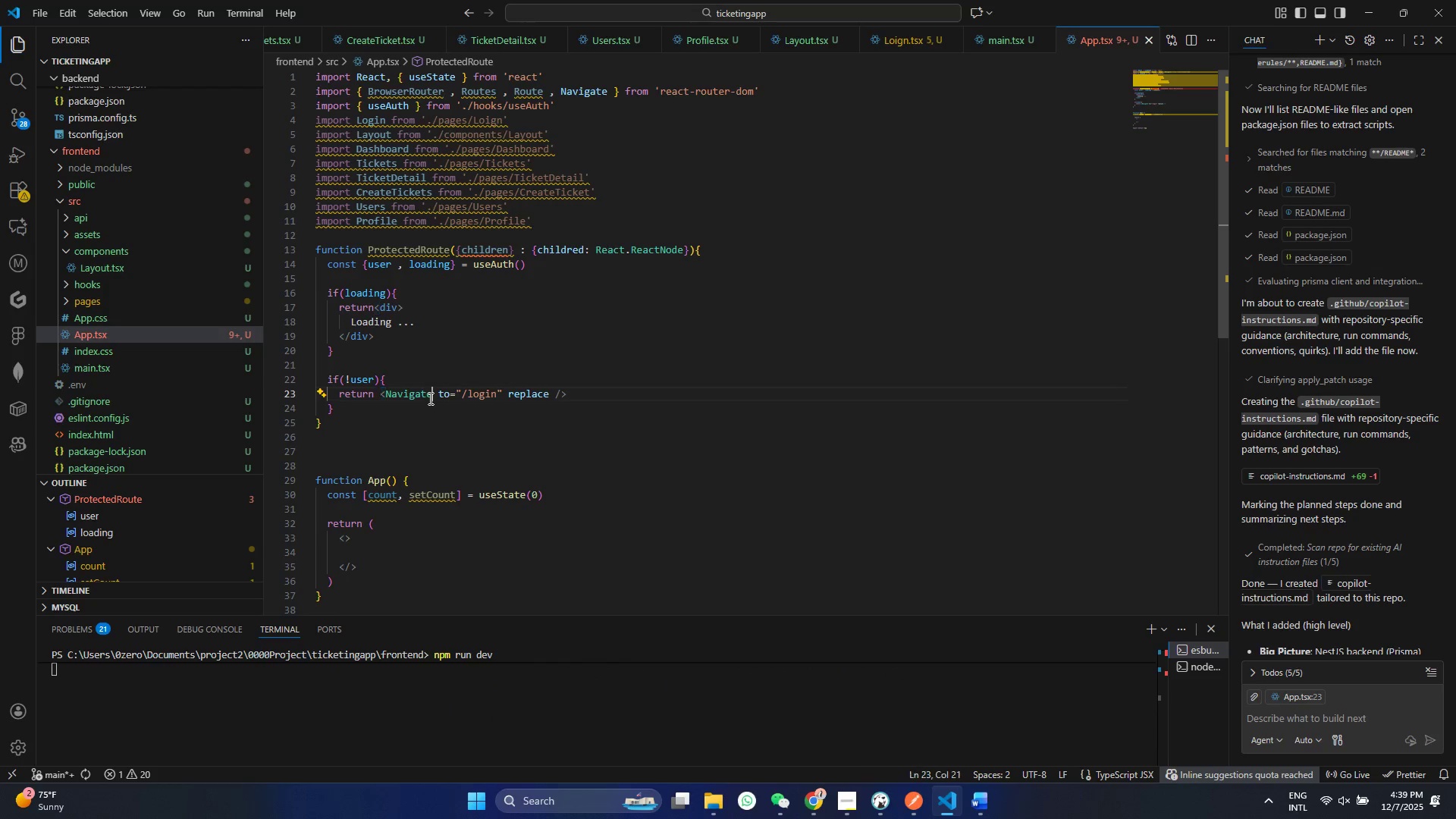 
double_click([467, 394])
 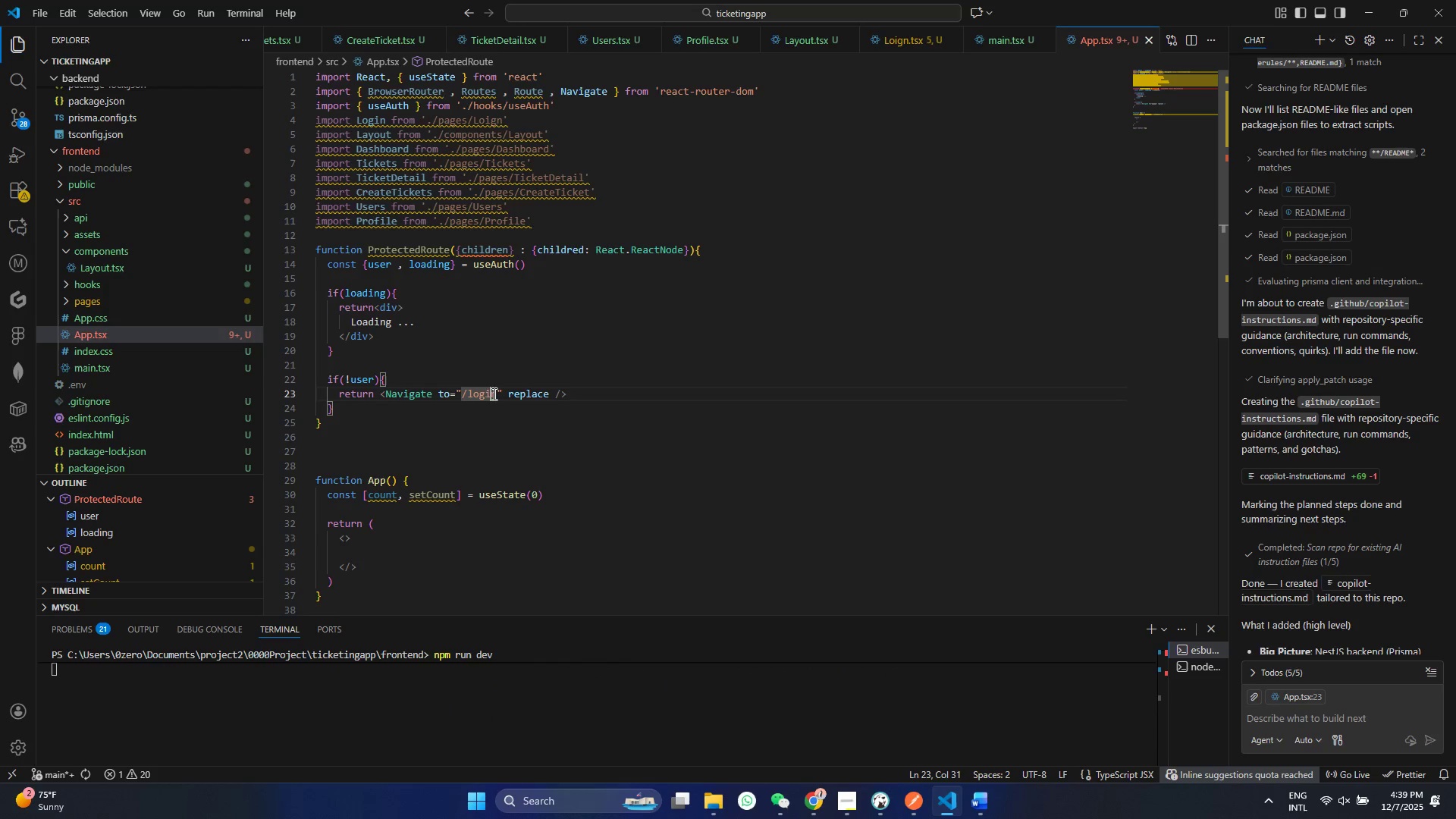 
triple_click([492, 394])
 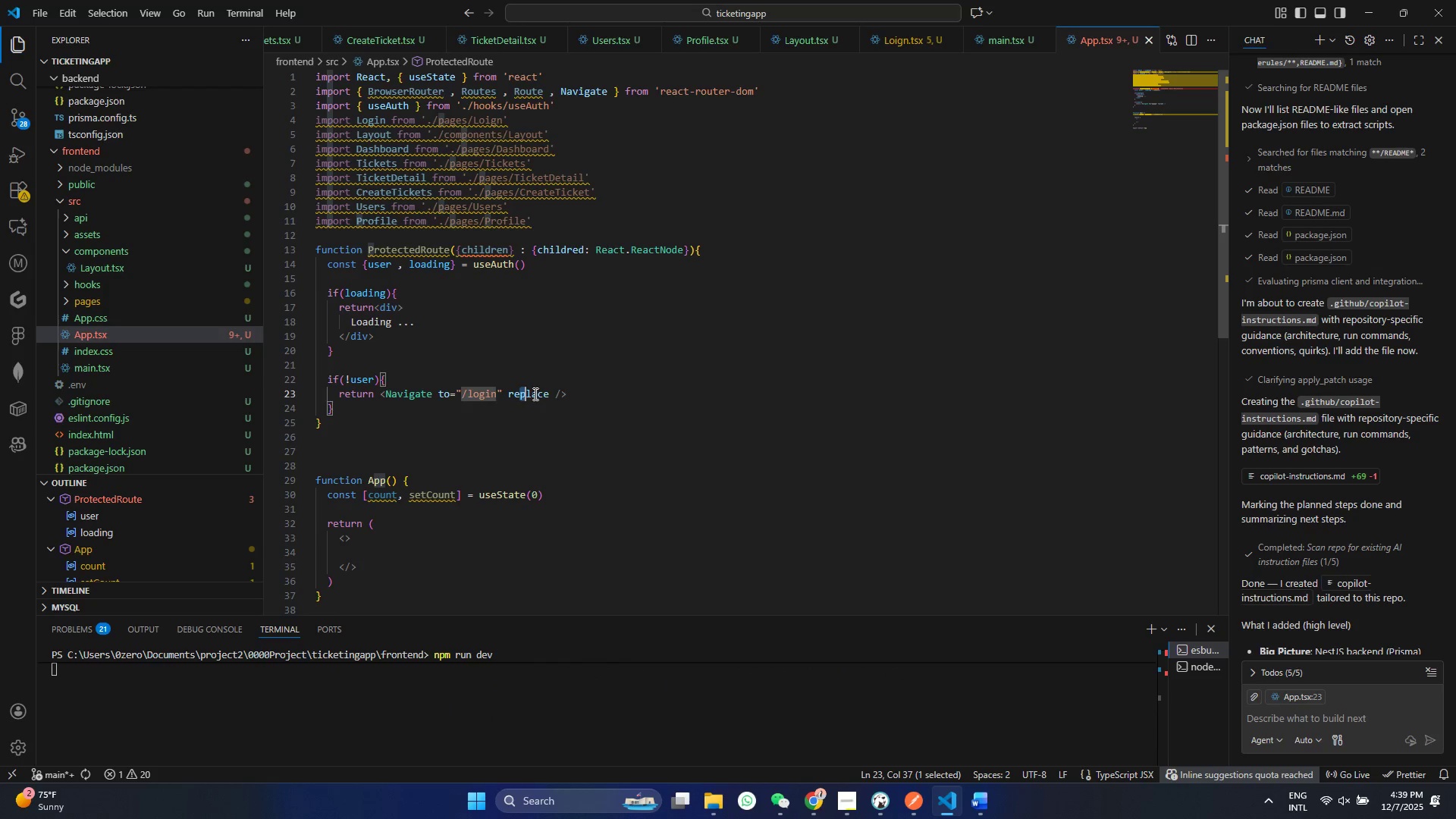 
left_click_drag(start_coordinate=[520, 394], to_coordinate=[527, 394])
 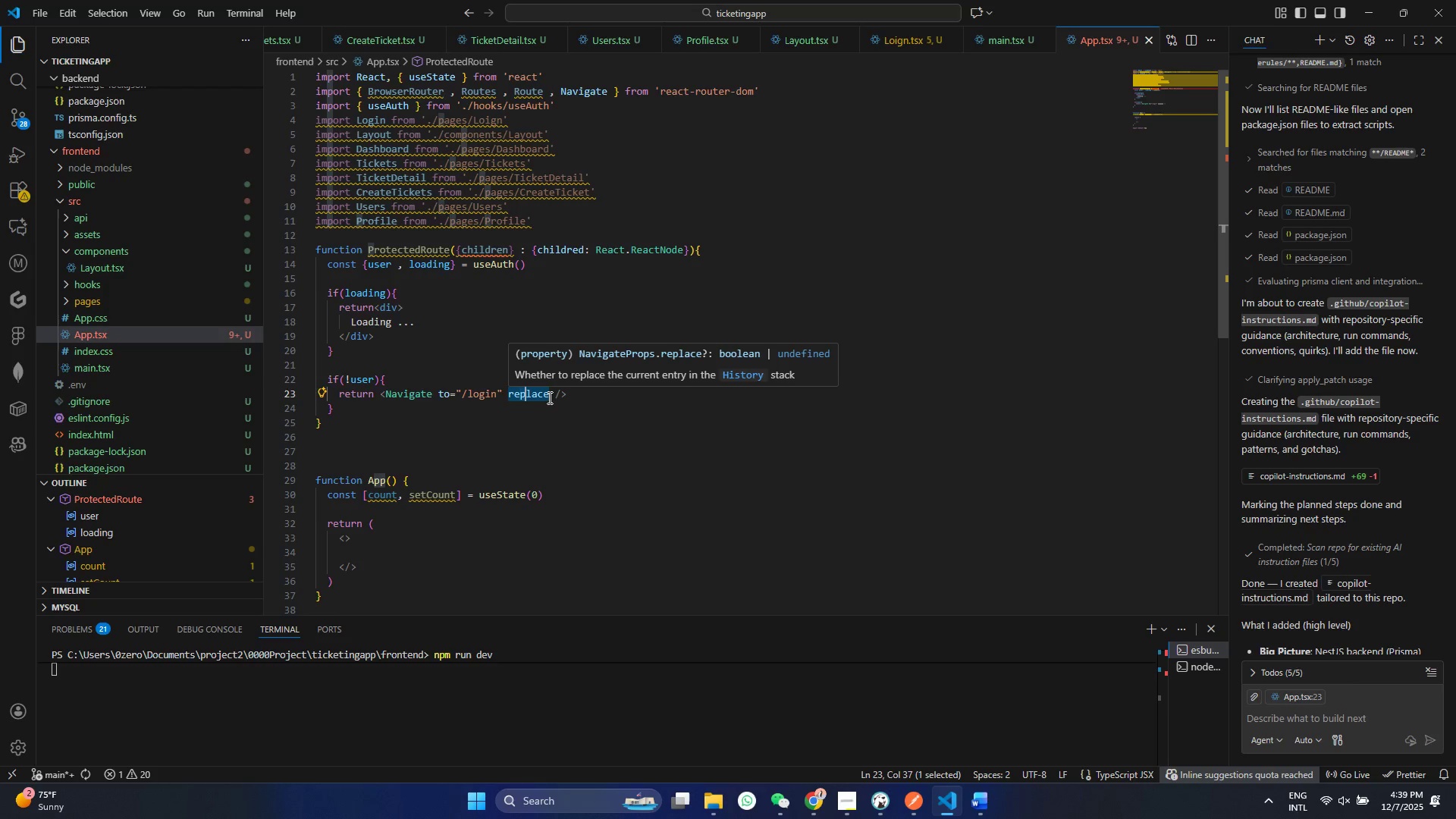 
left_click([548, 397])
 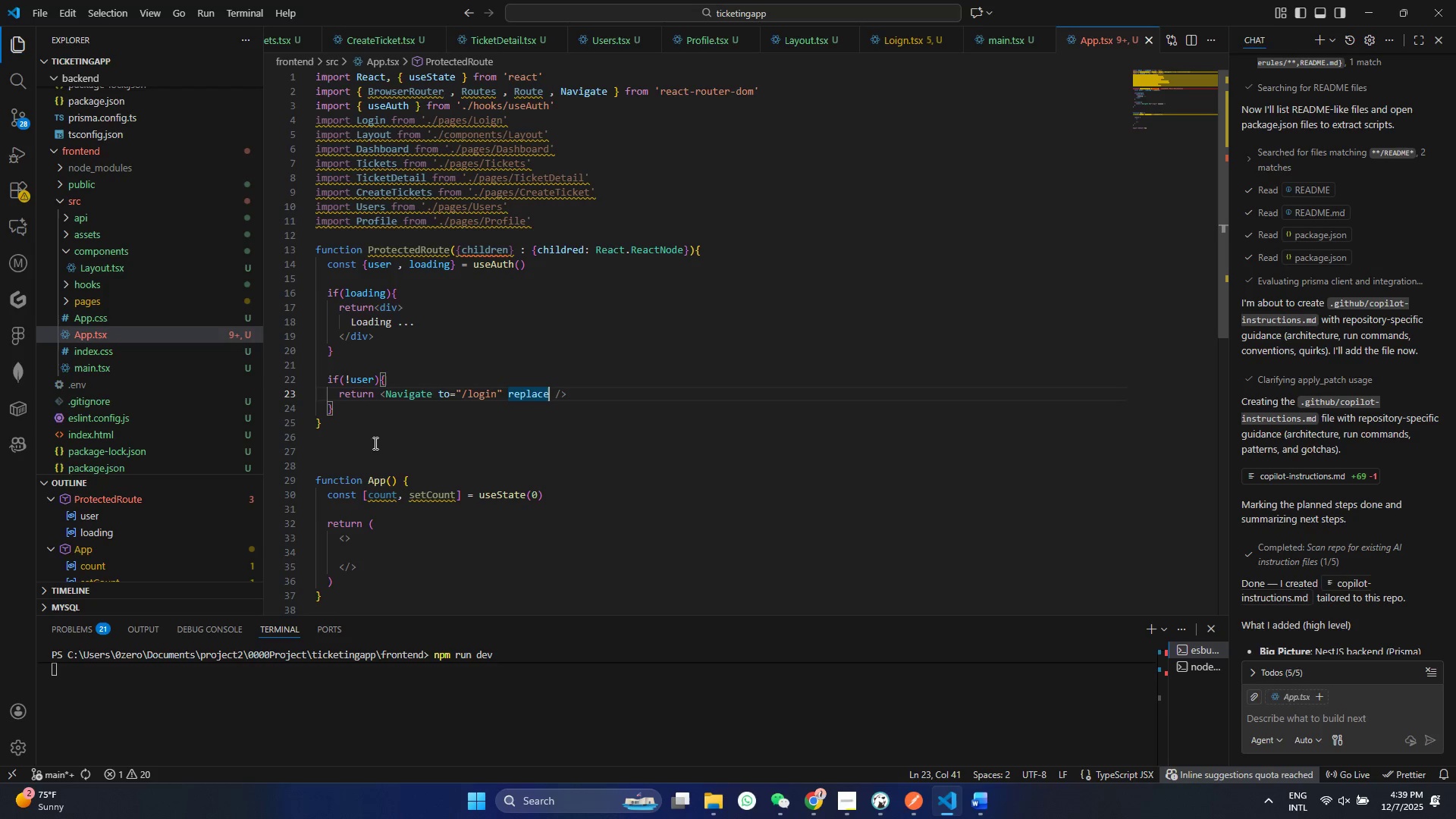 
left_click([359, 412])
 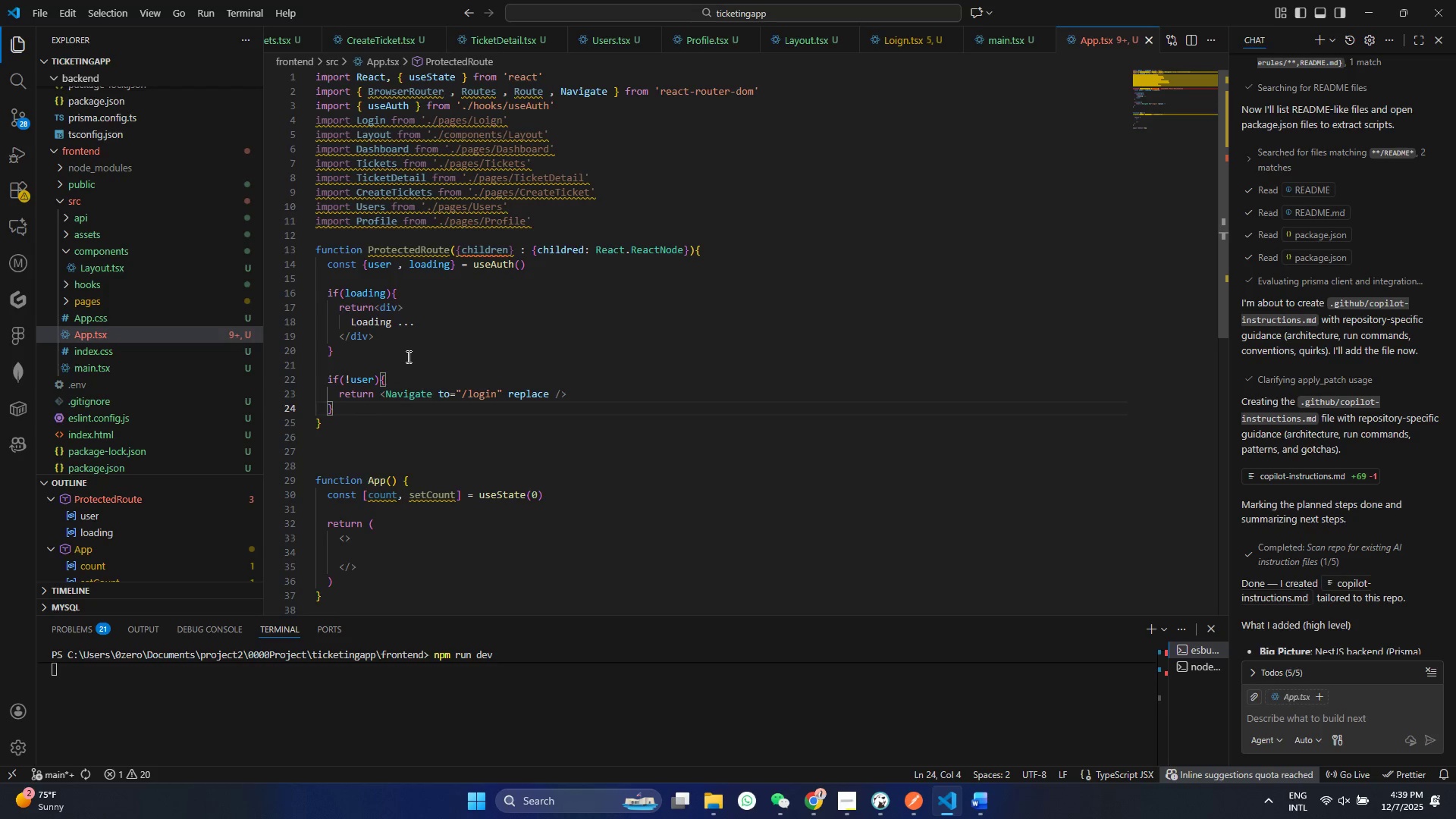 
key(Enter)
 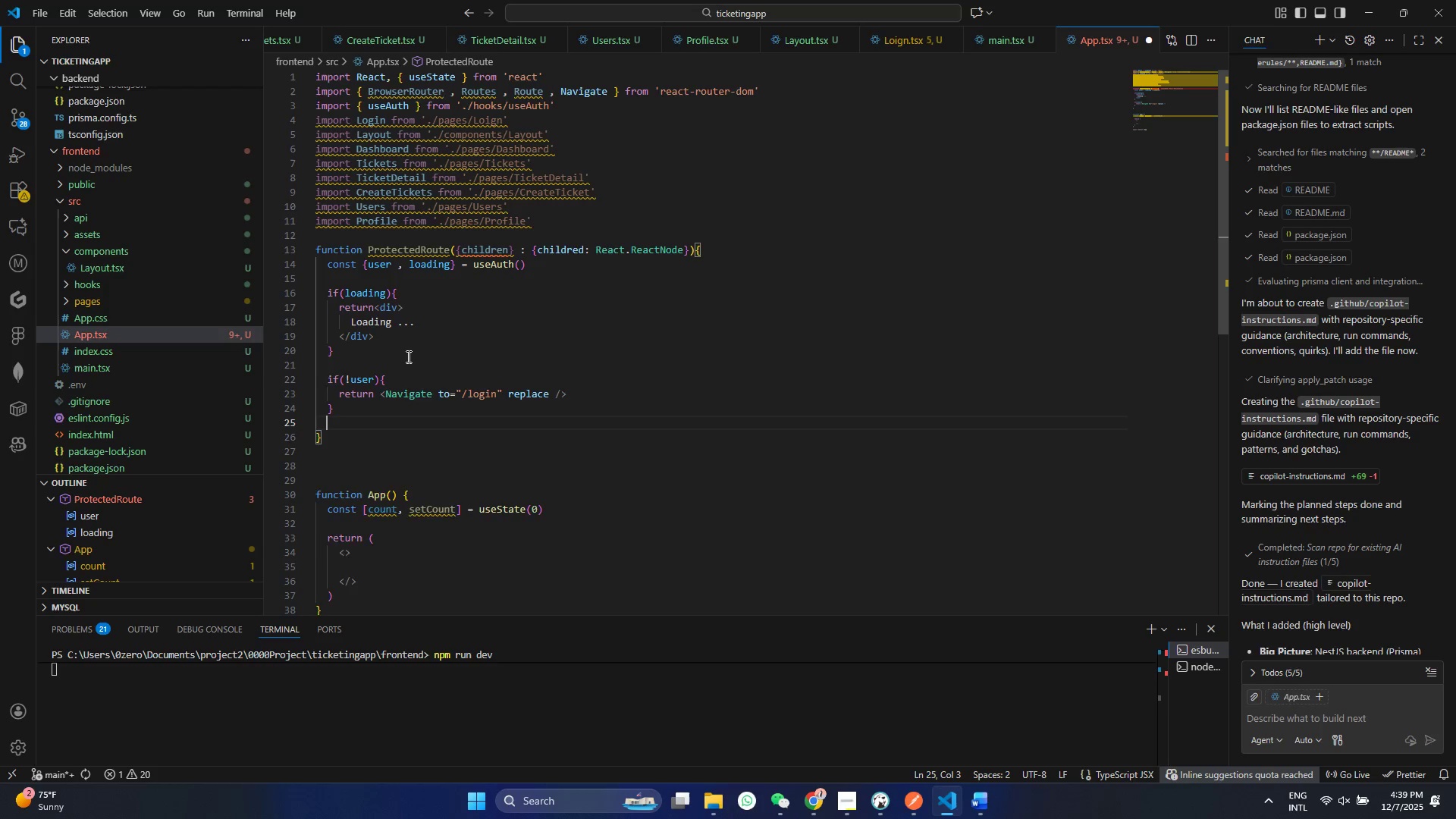 
key(Enter)
 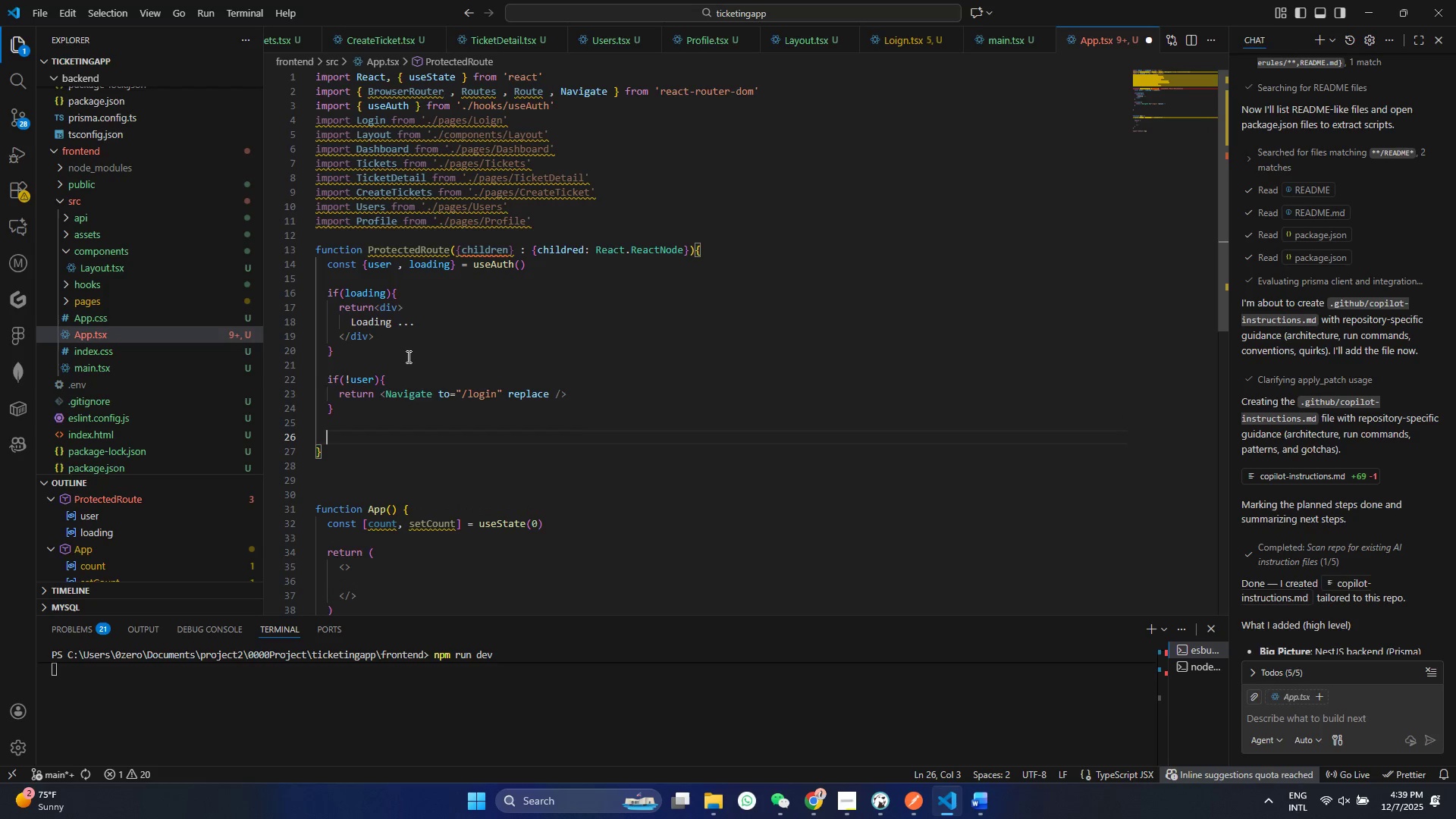 
type(return)
 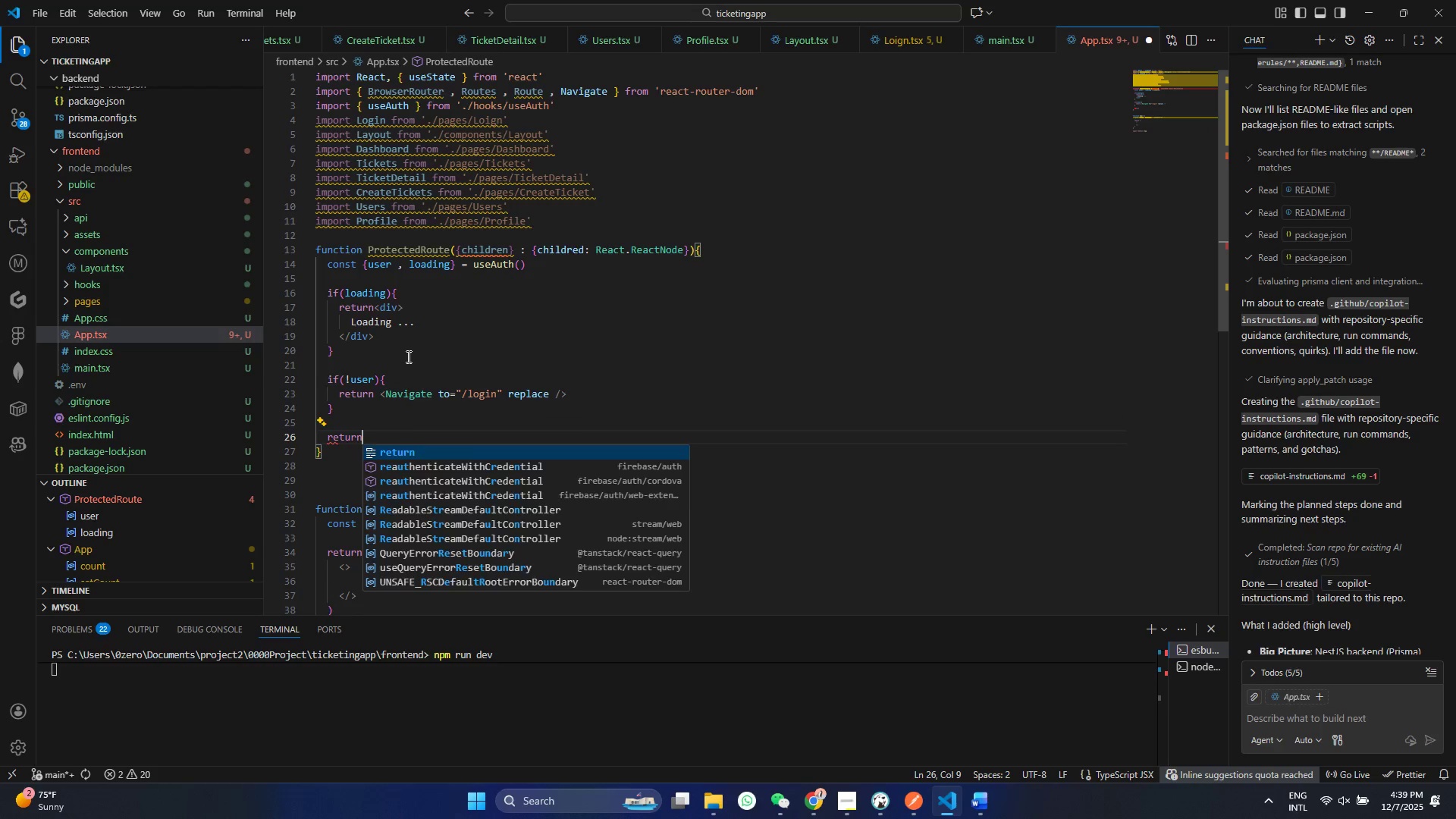 
key(Enter)
 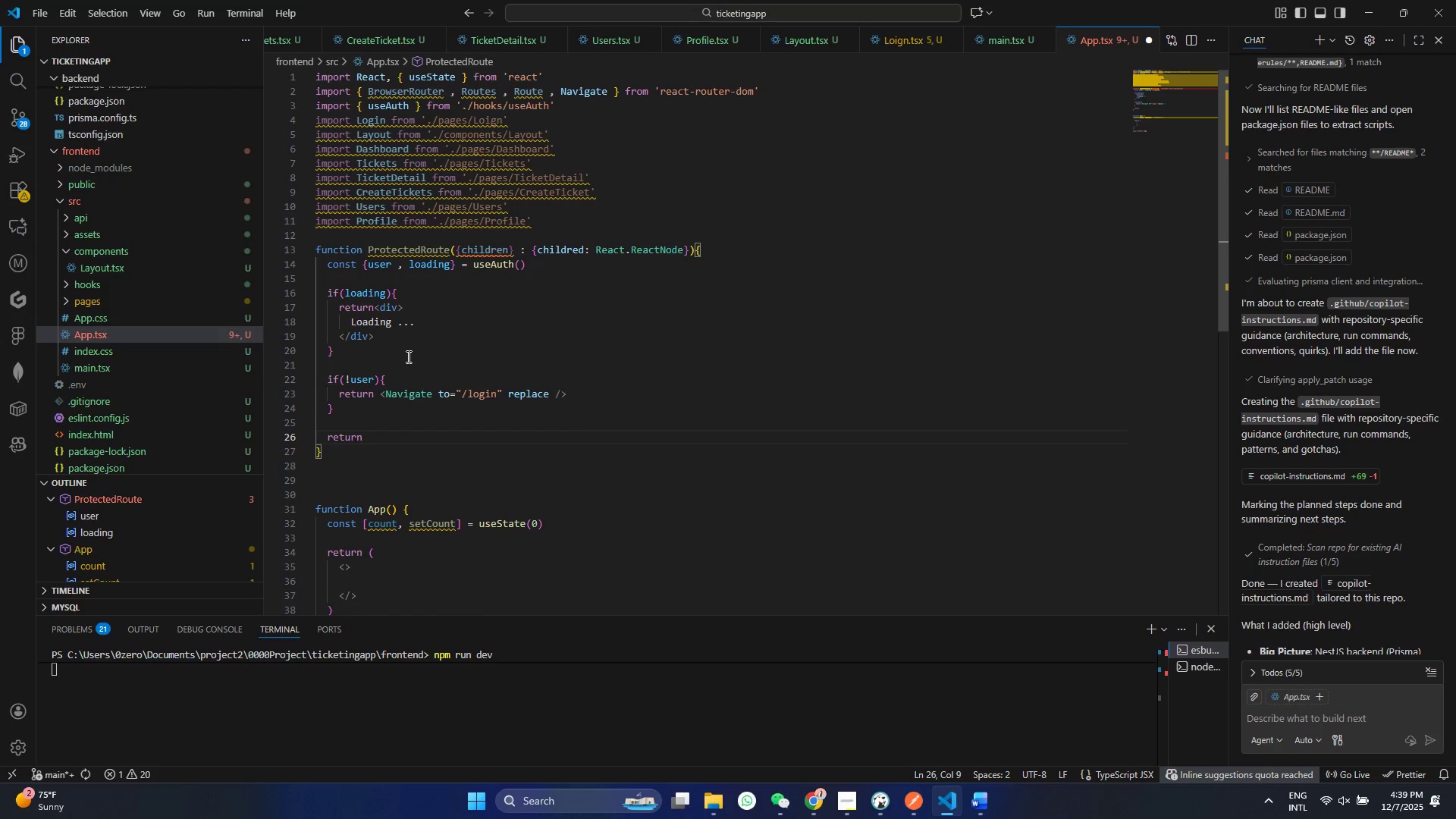 
key(Space)
 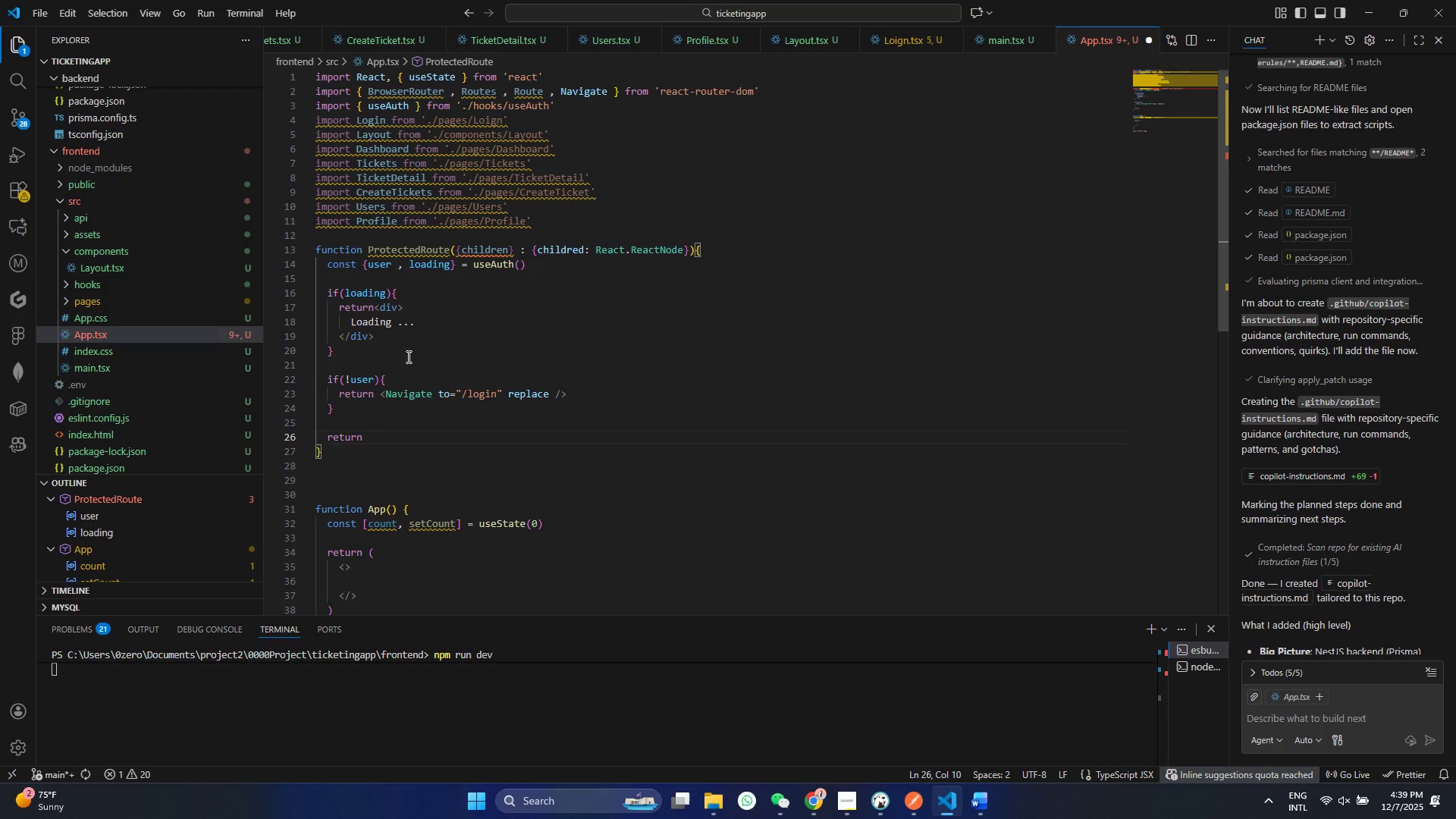 
key(Shift+Comma)
 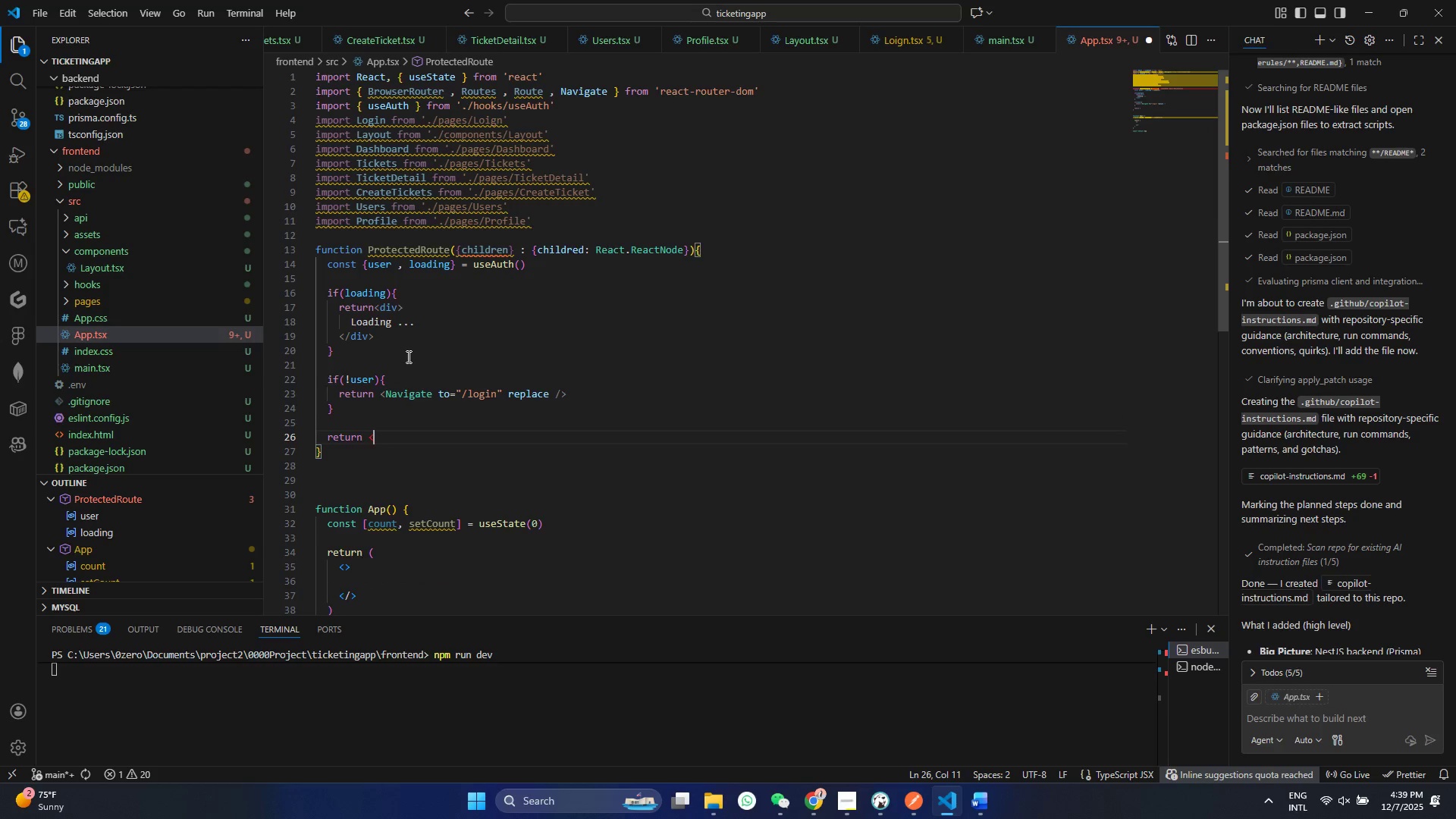 
key(Shift+Period)
 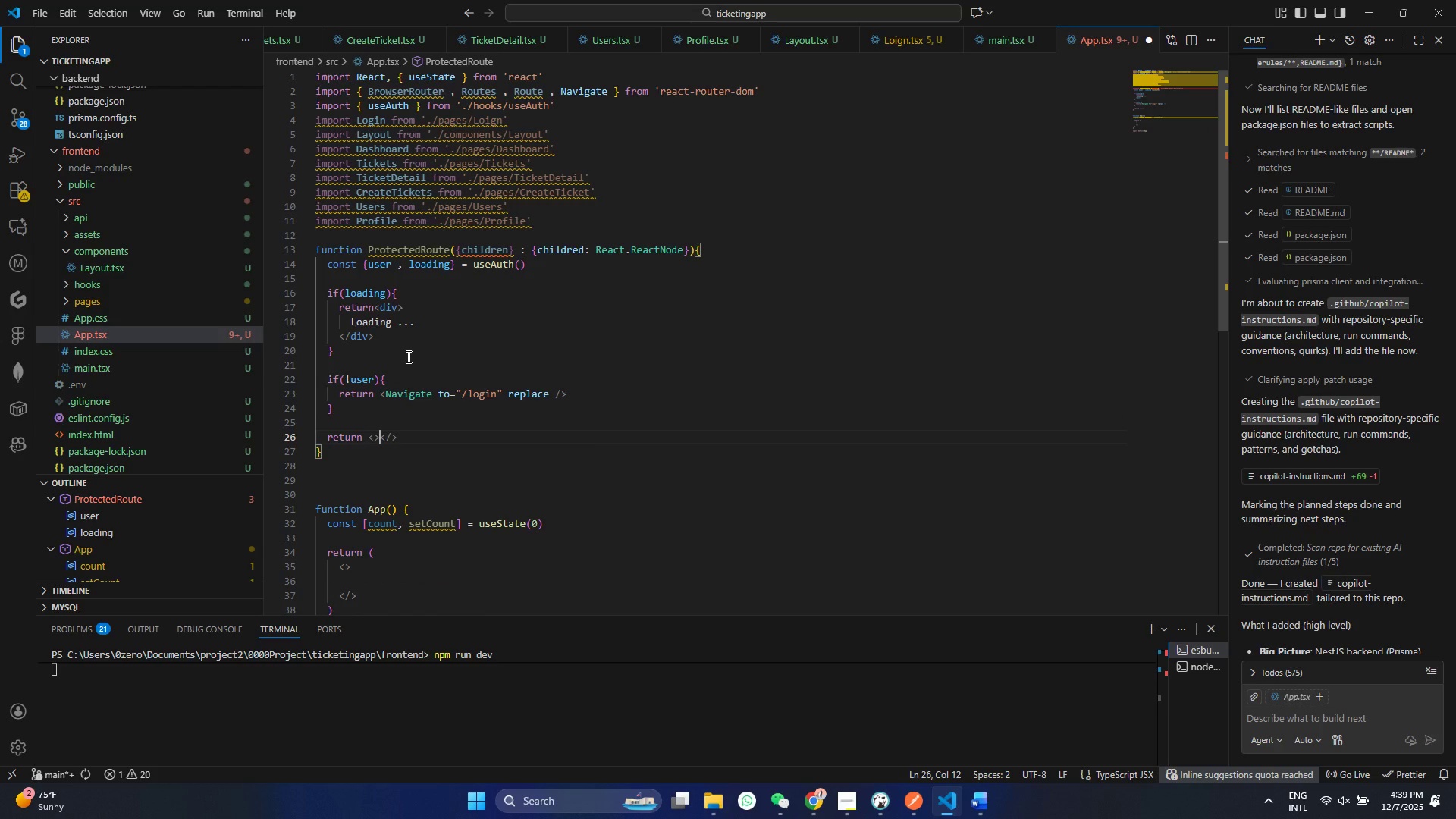 
hold_key(key=ShiftRight, duration=0.44)
 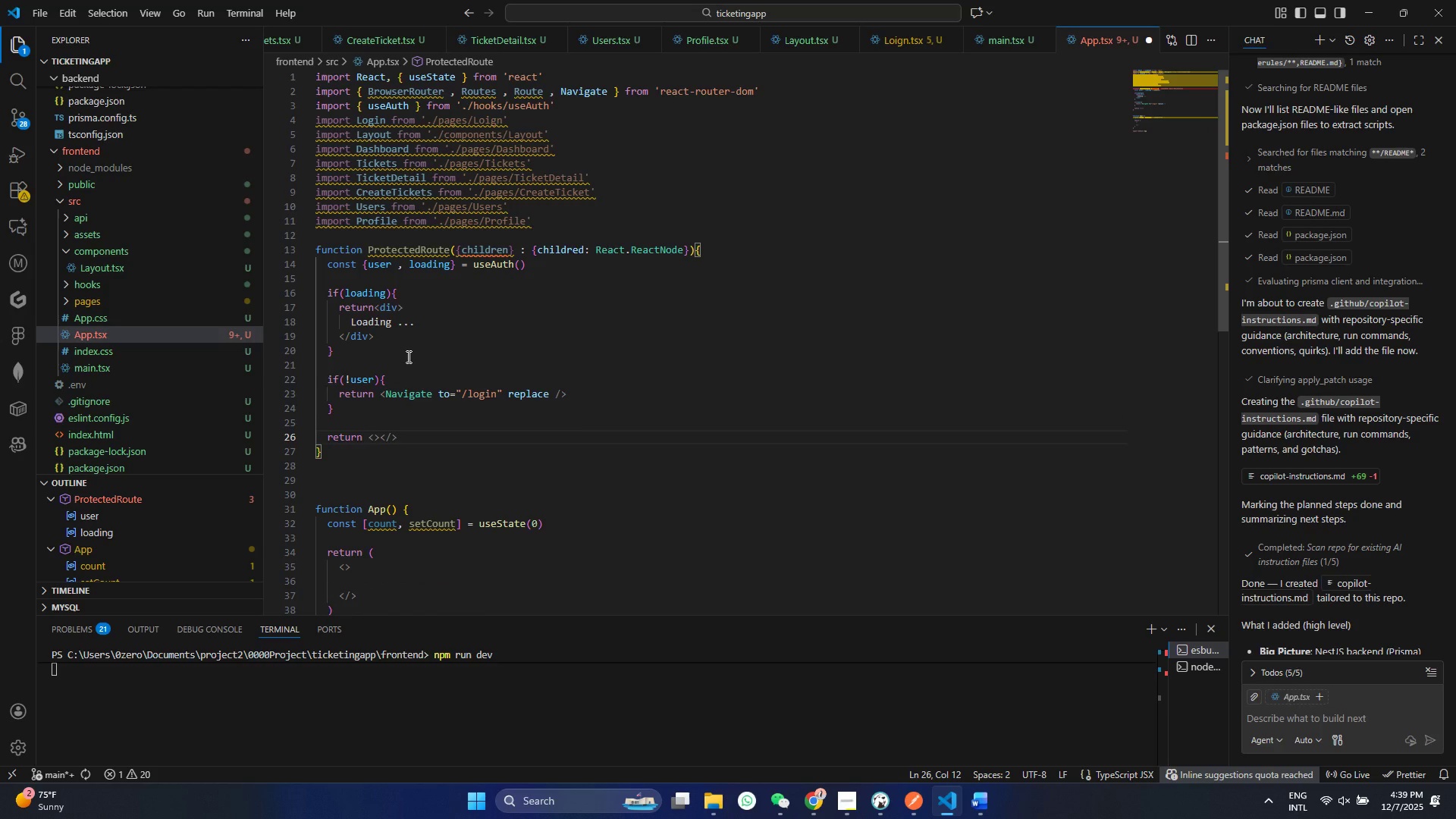 
key(Shift+BracketLeft)
 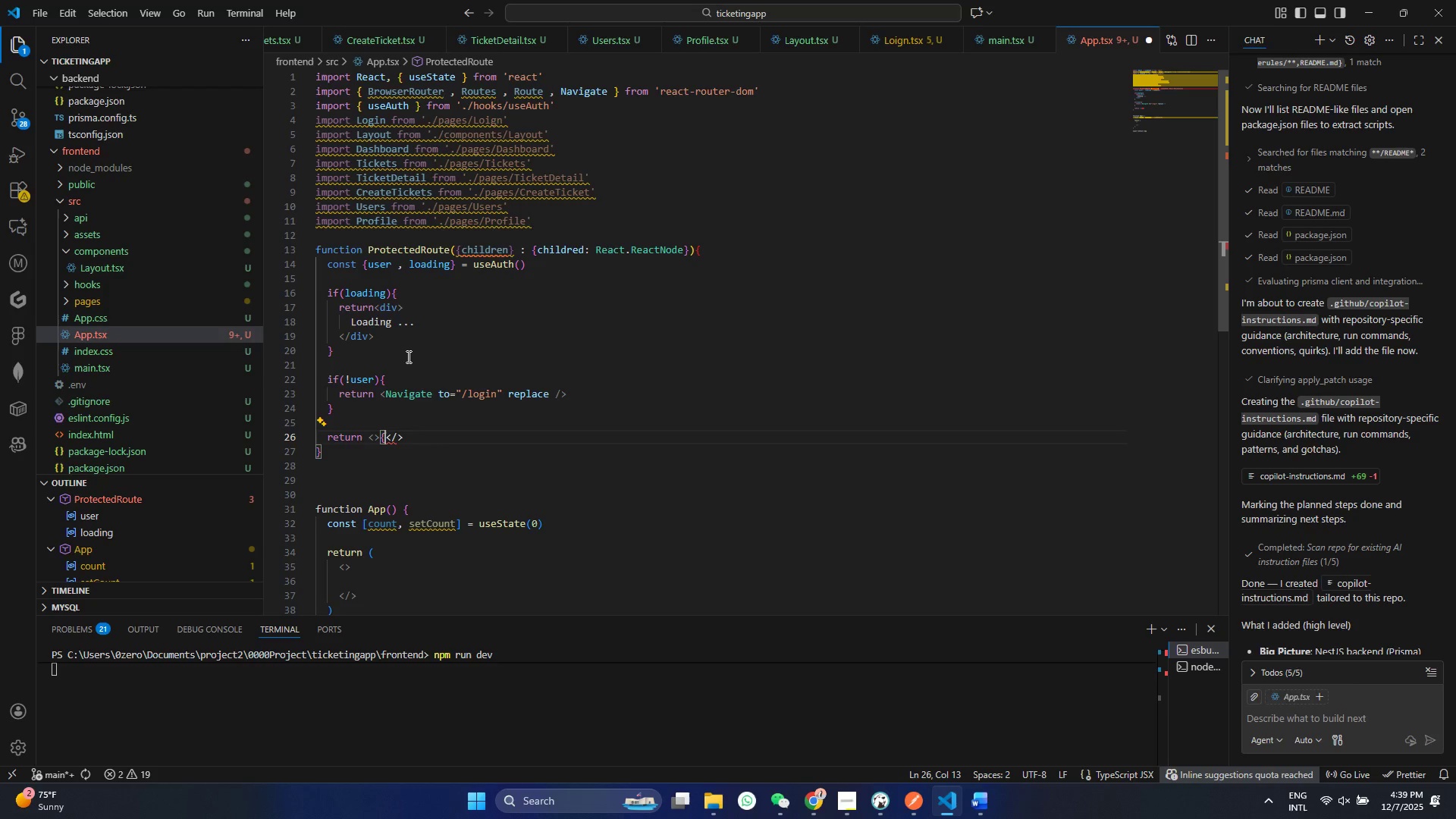 
key(Shift+BracketRight)
 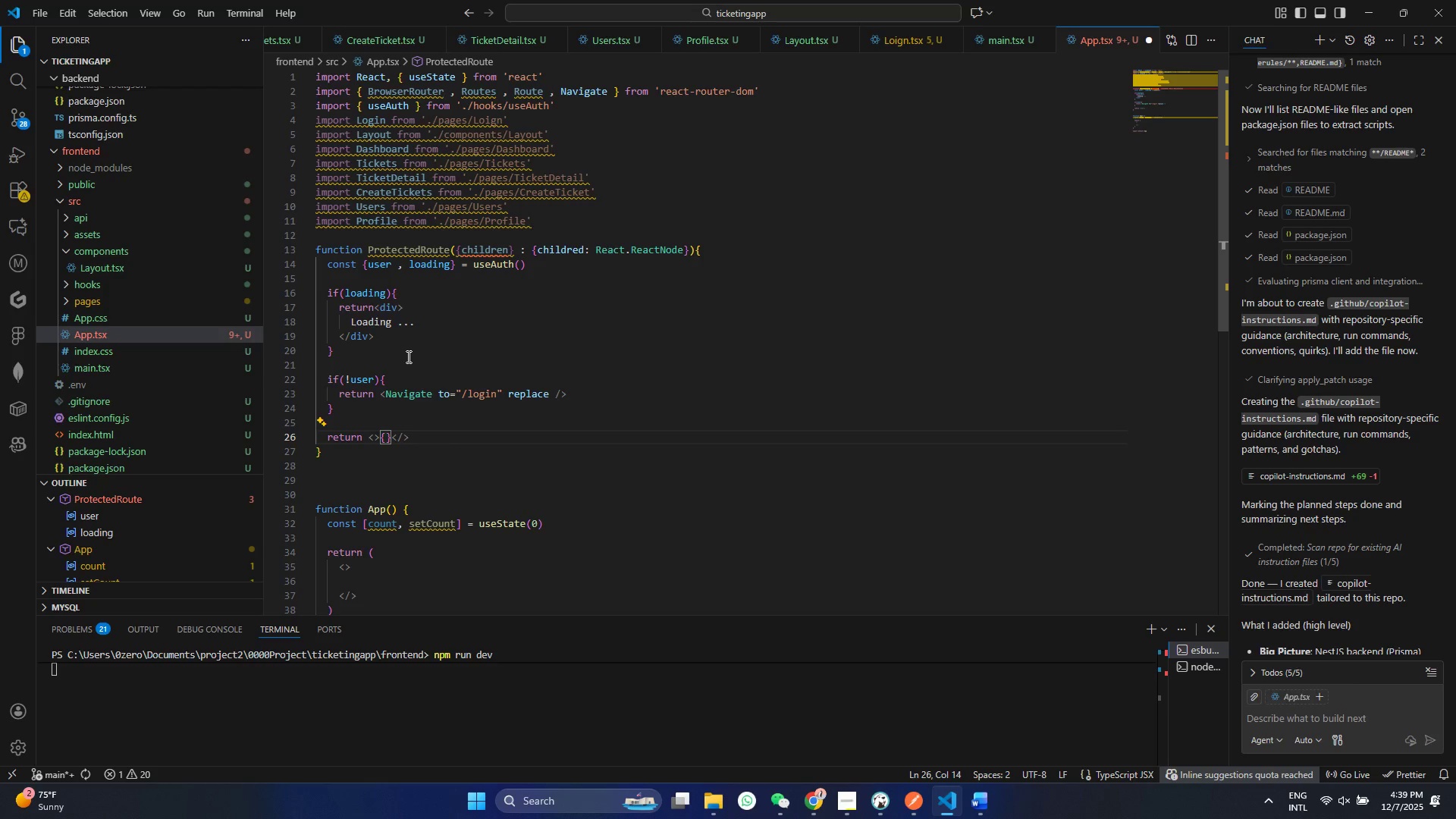 
key(ArrowLeft)
 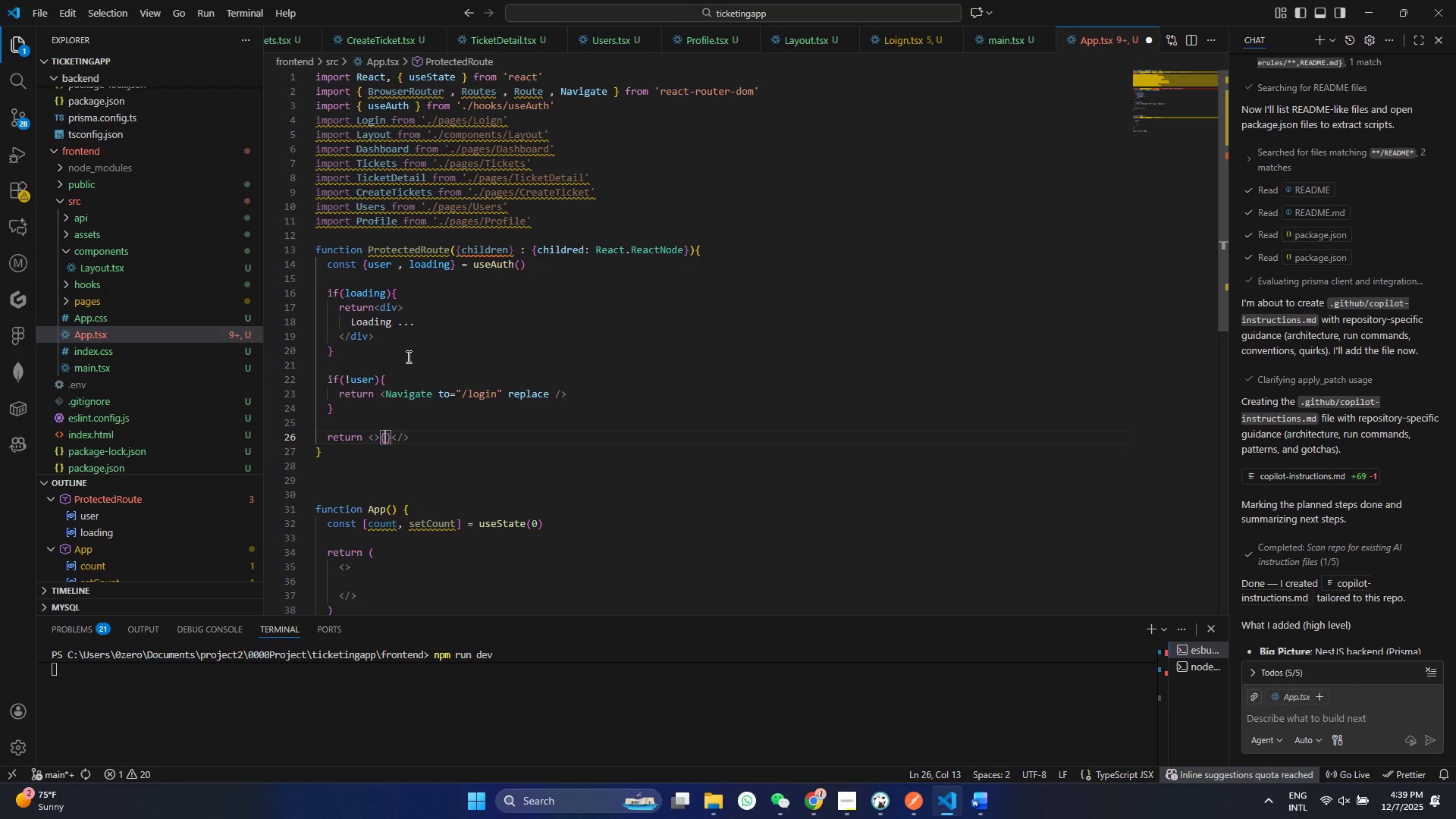 
key(C)
 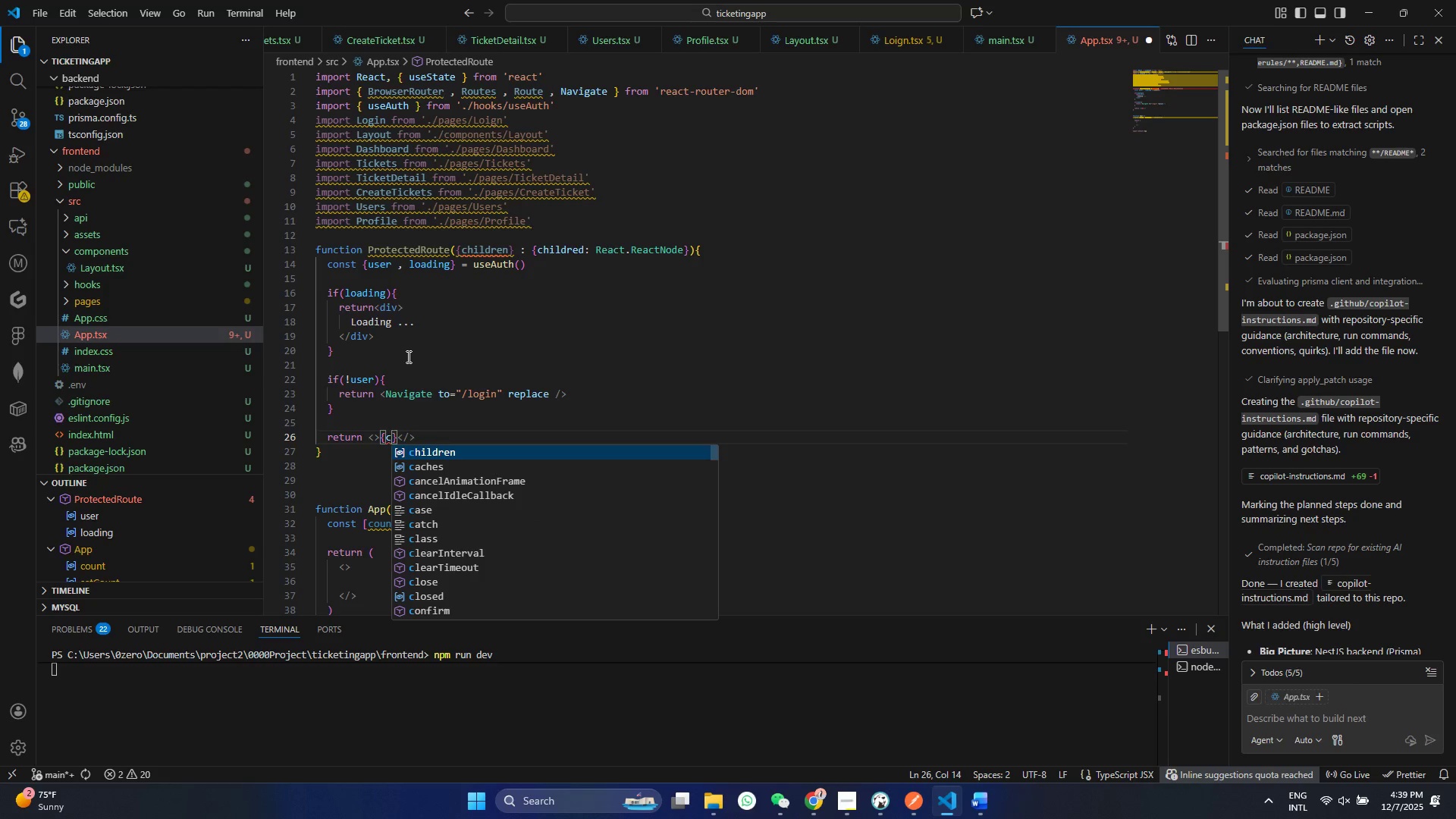 
key(Enter)
 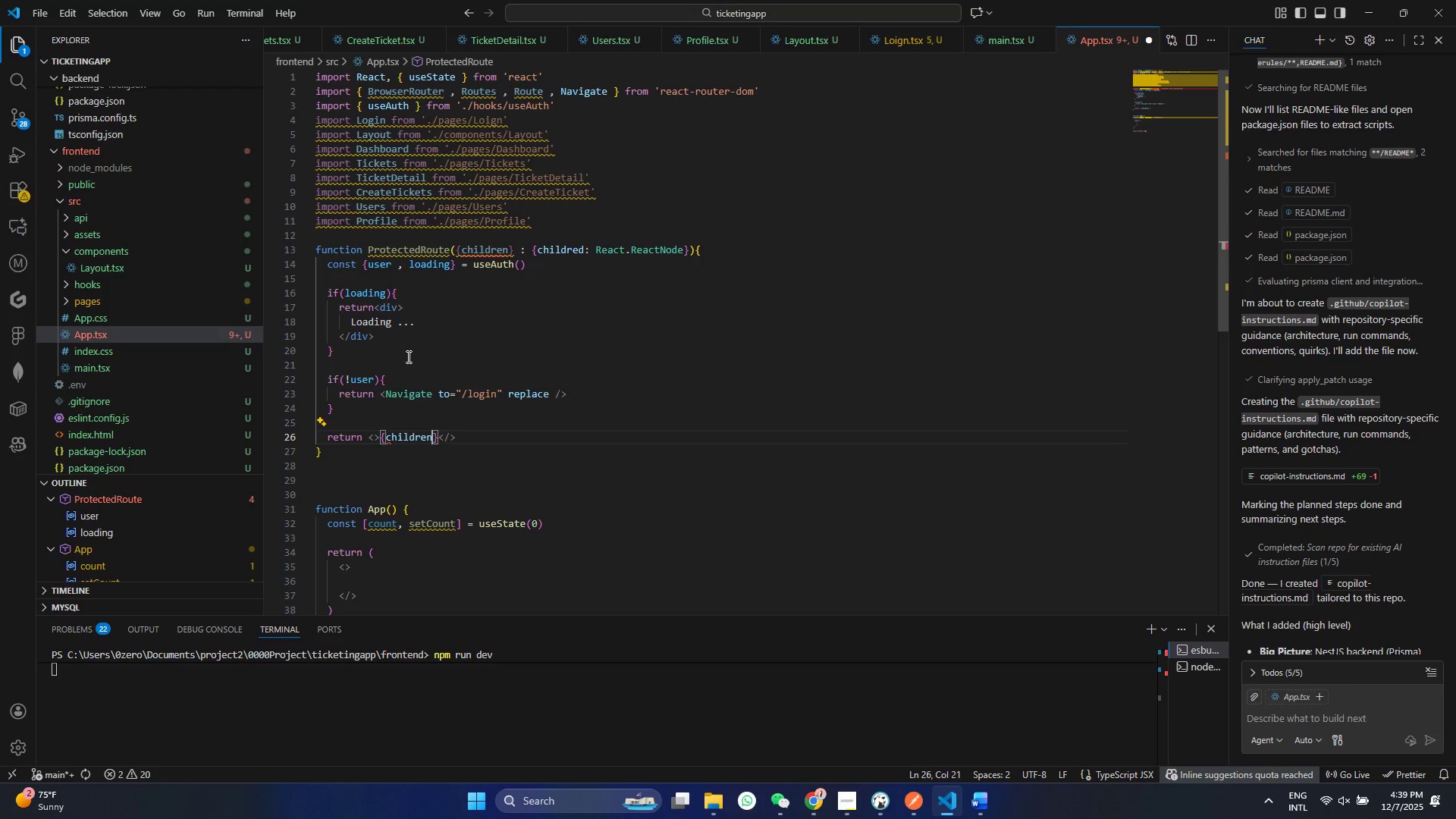 
key(Control+ControlLeft)
 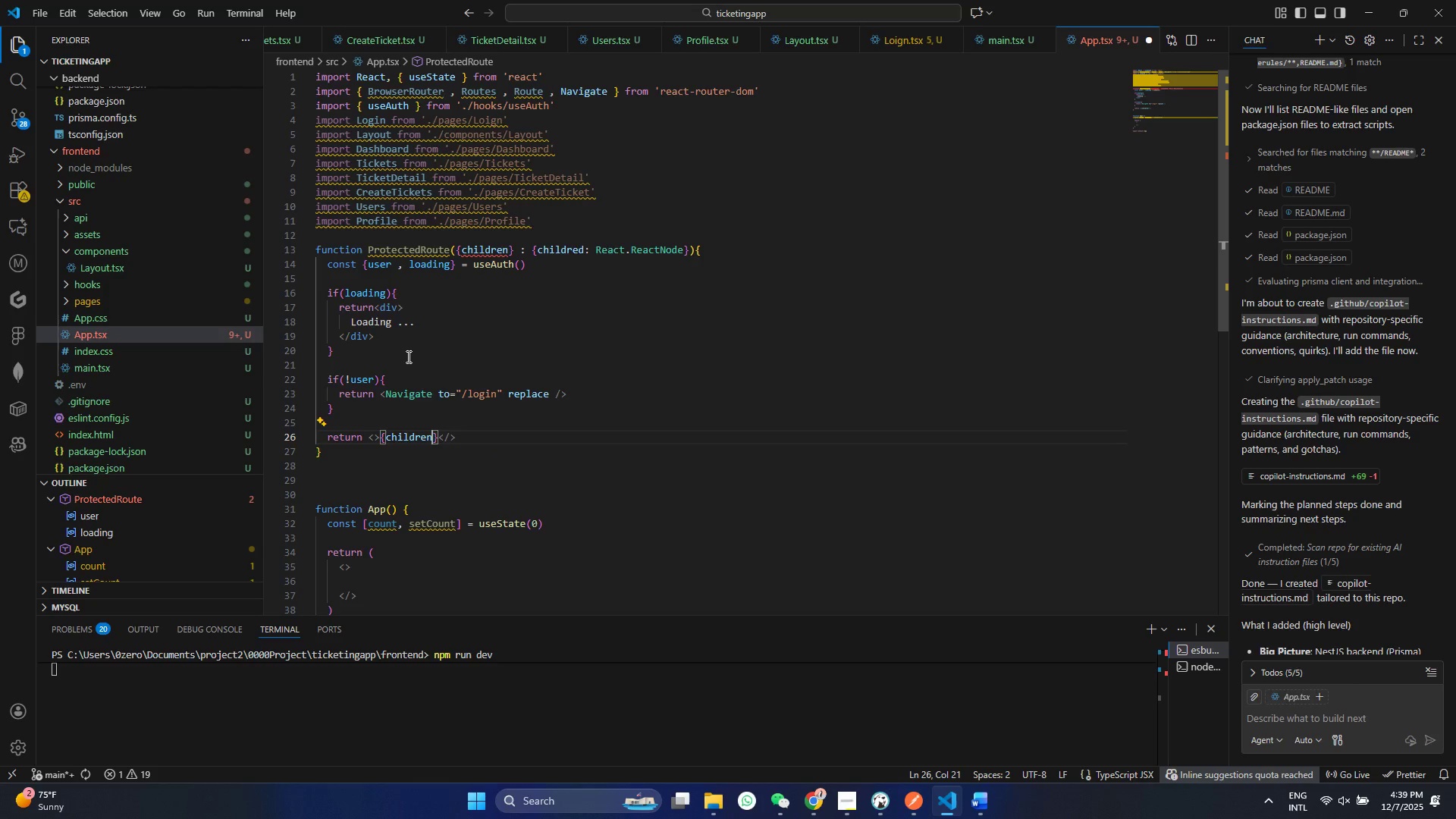 
key(Control+S)
 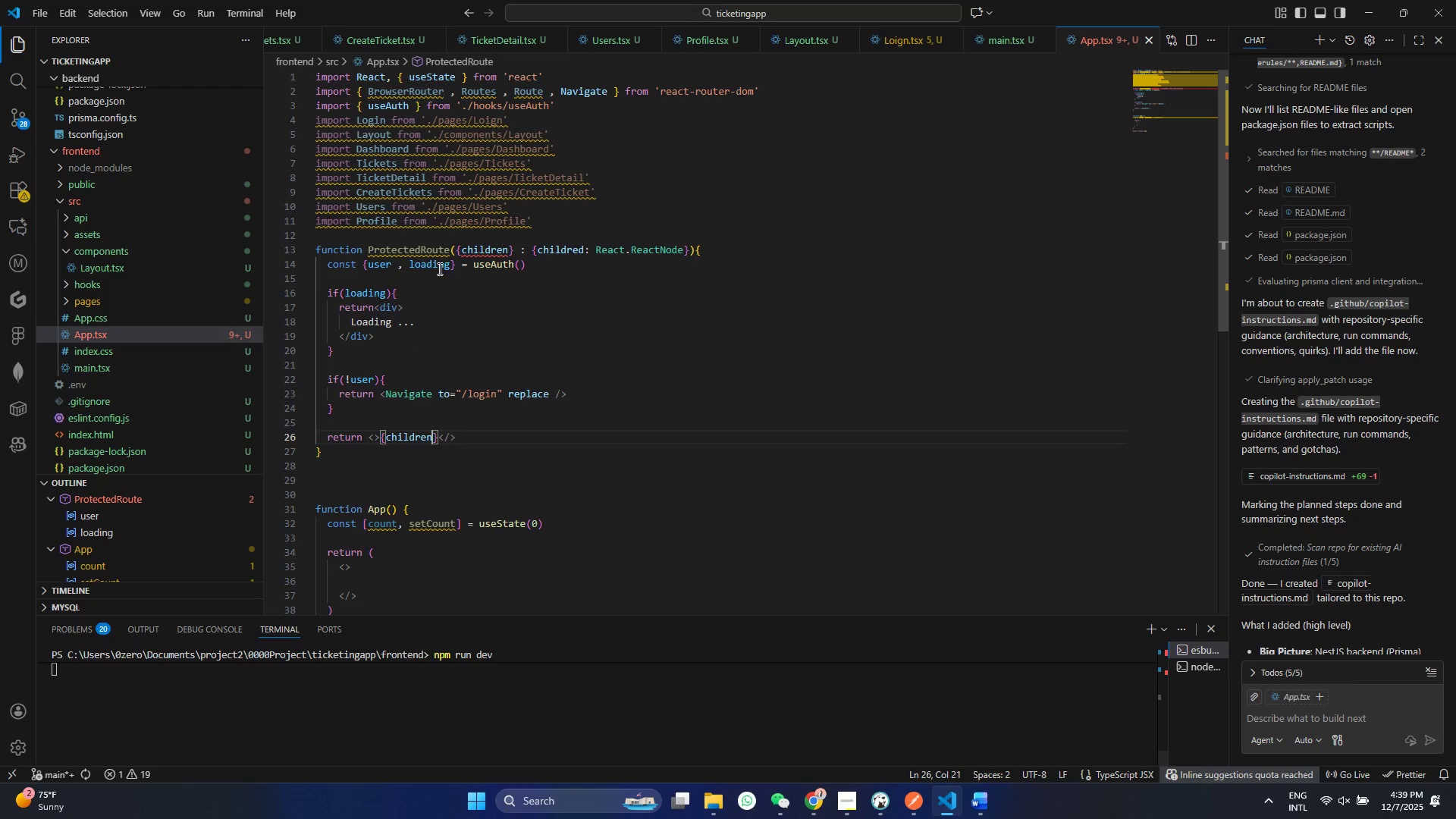 
mouse_move([499, 249])
 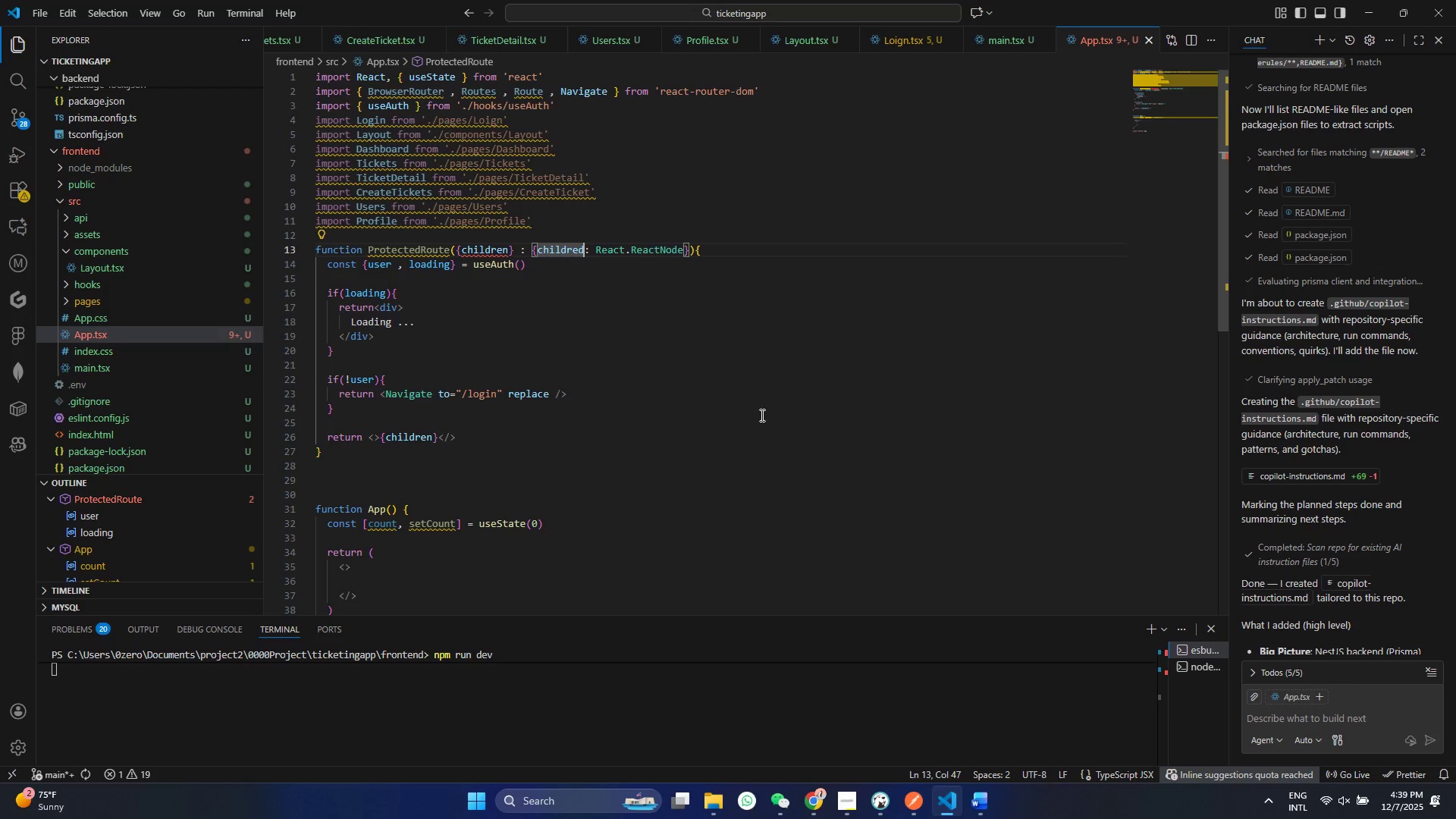 
key(Backspace)
 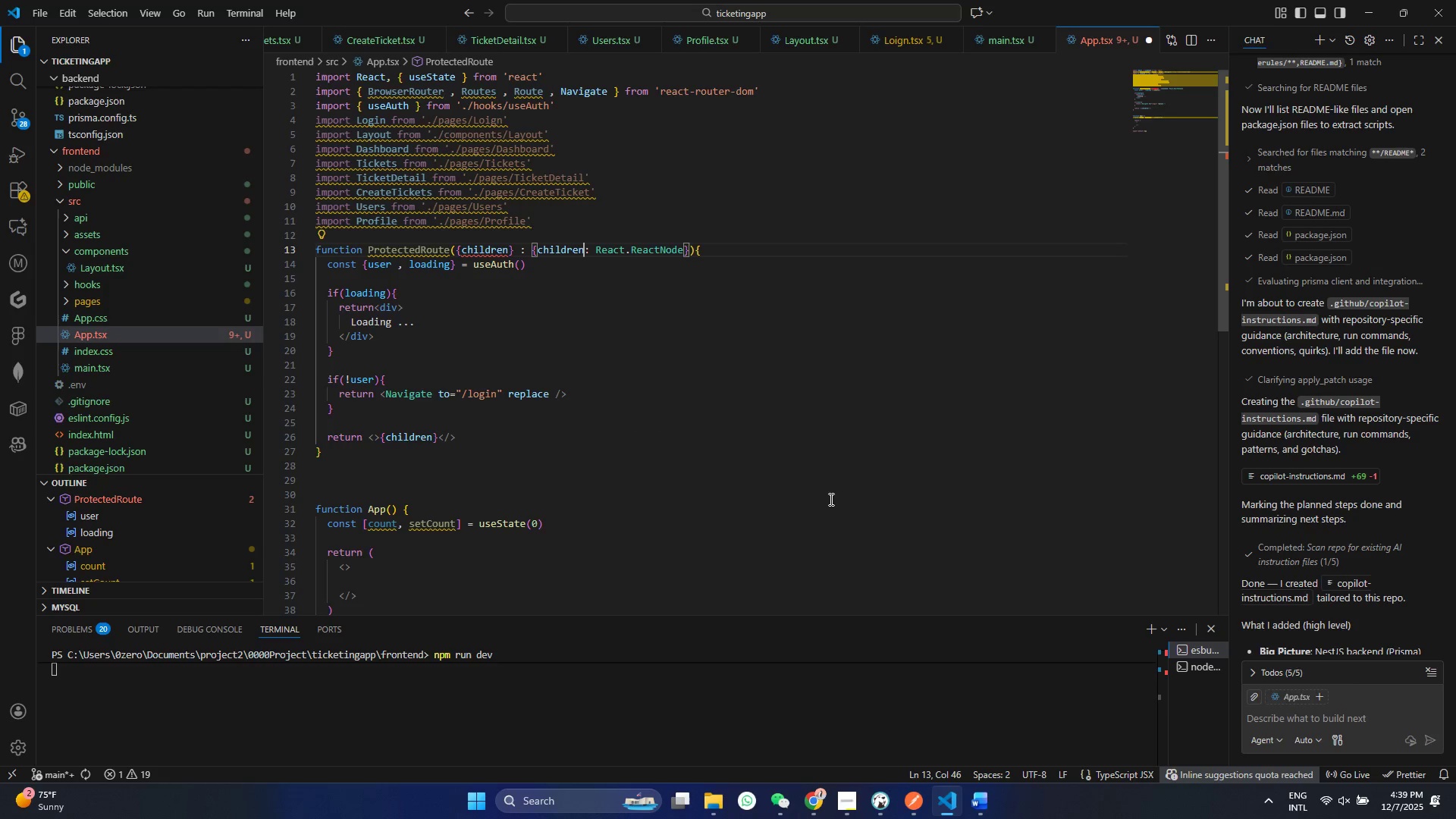 
key(N)
 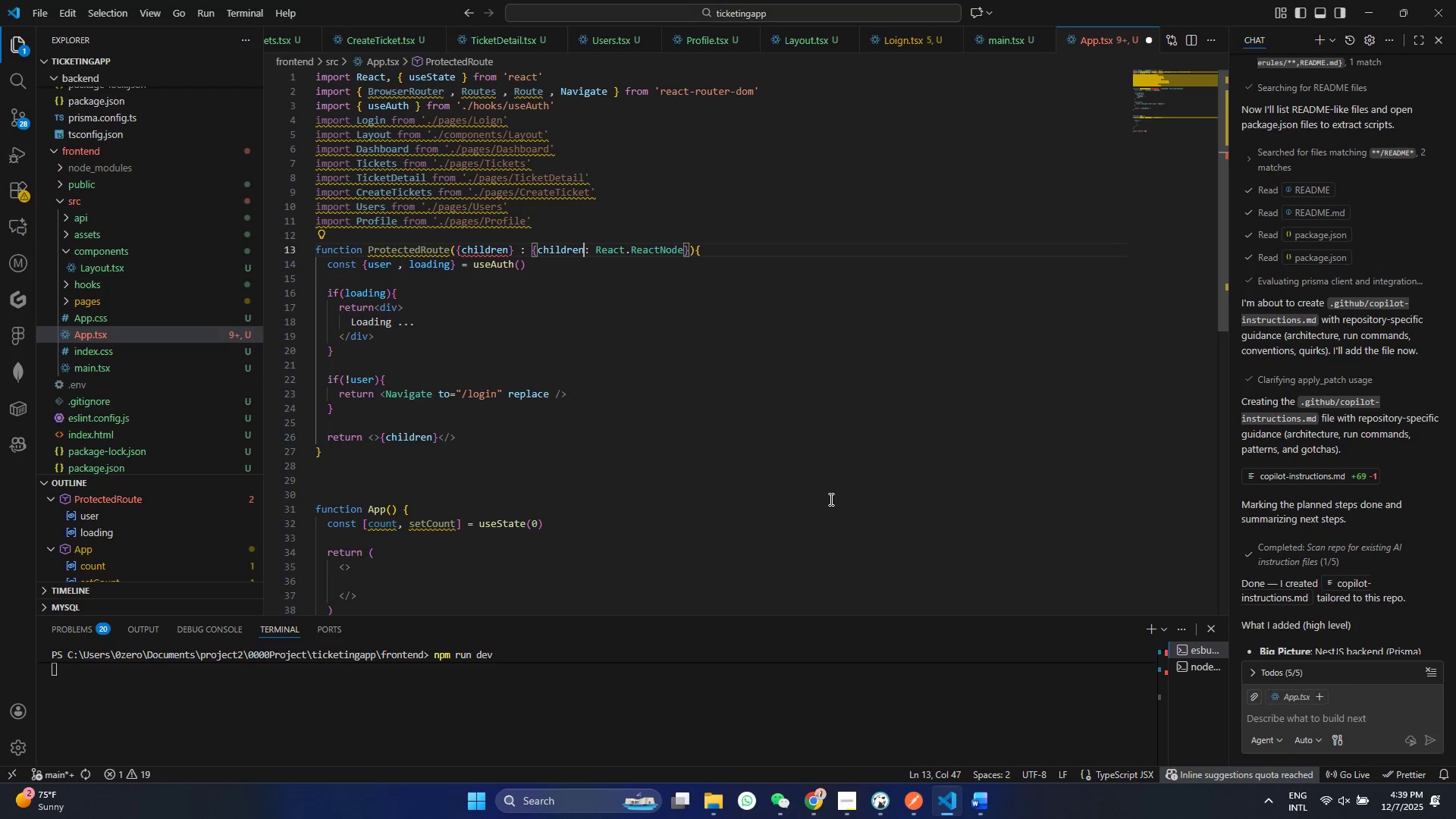 
key(Control+ControlLeft)
 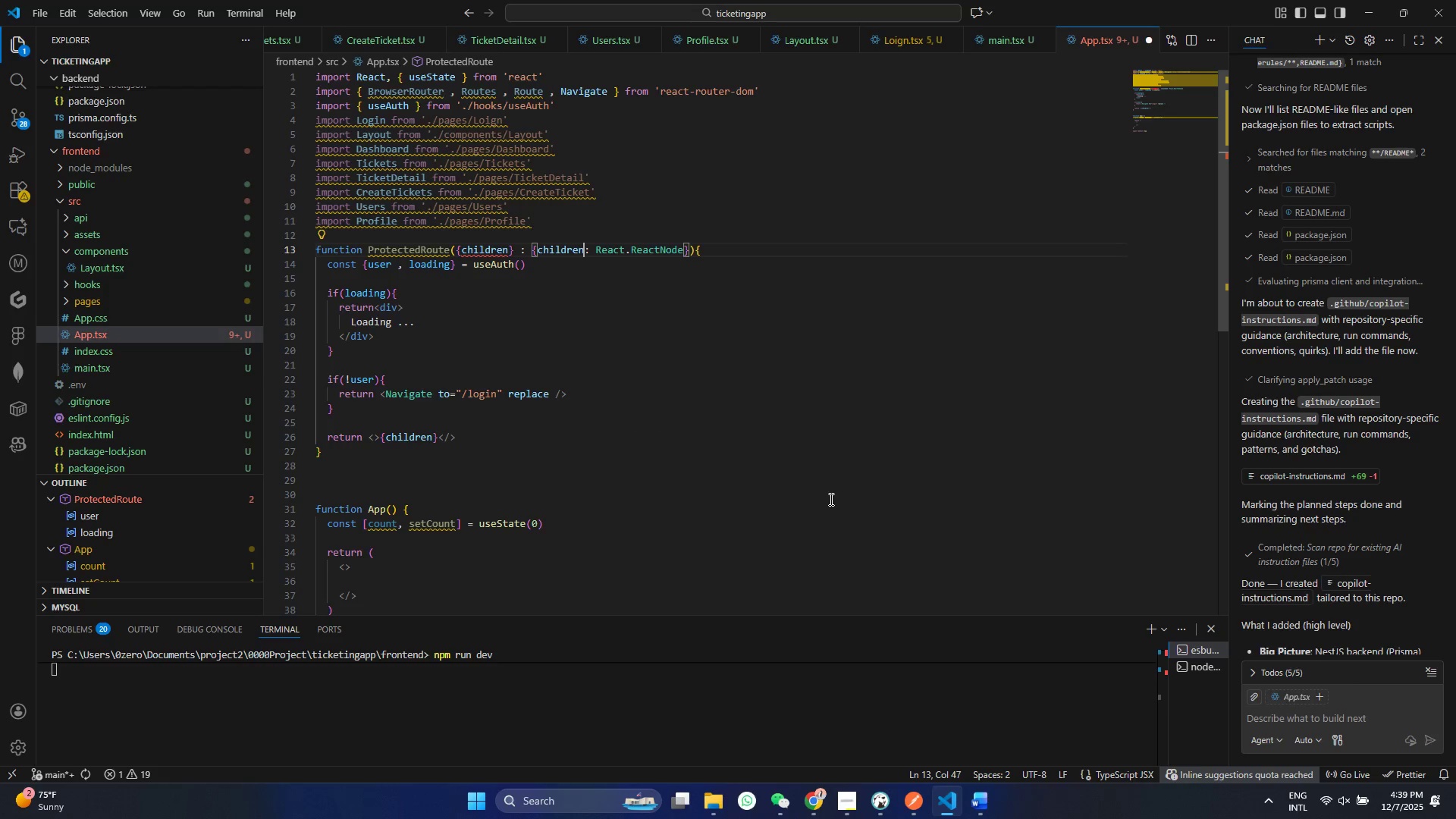 
key(S)
 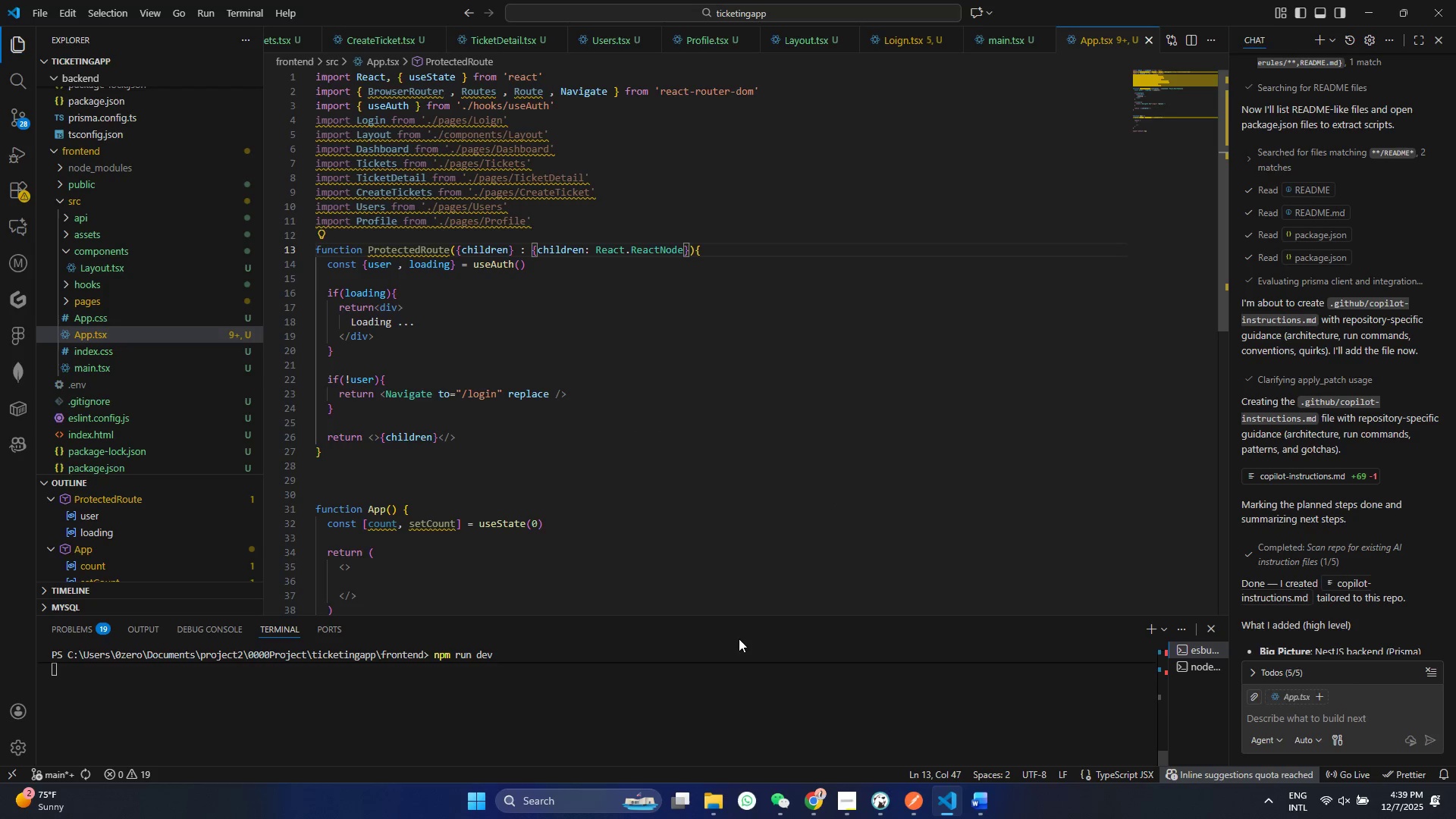 
left_click([748, 639])
 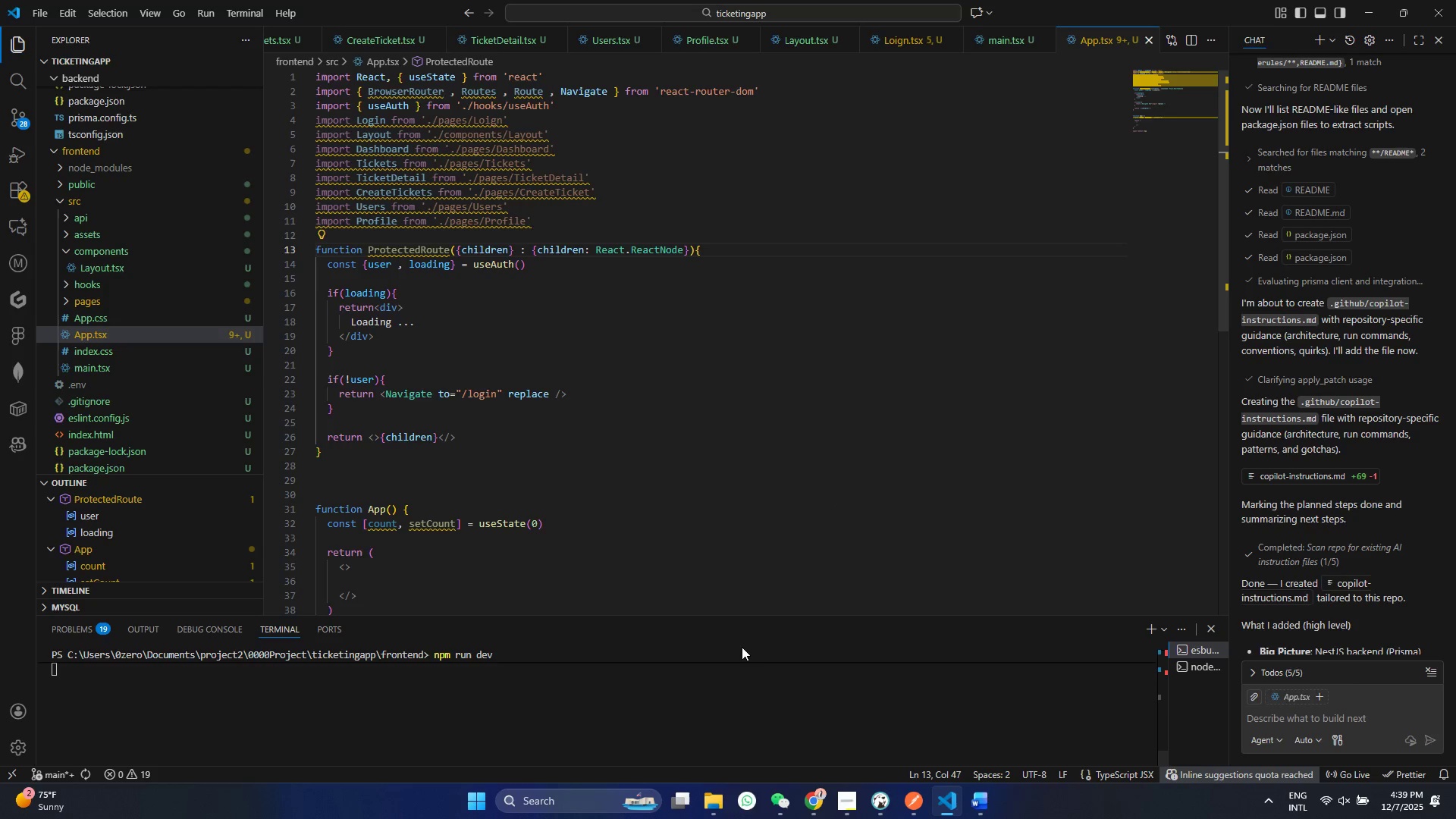 
key(Control+S)
 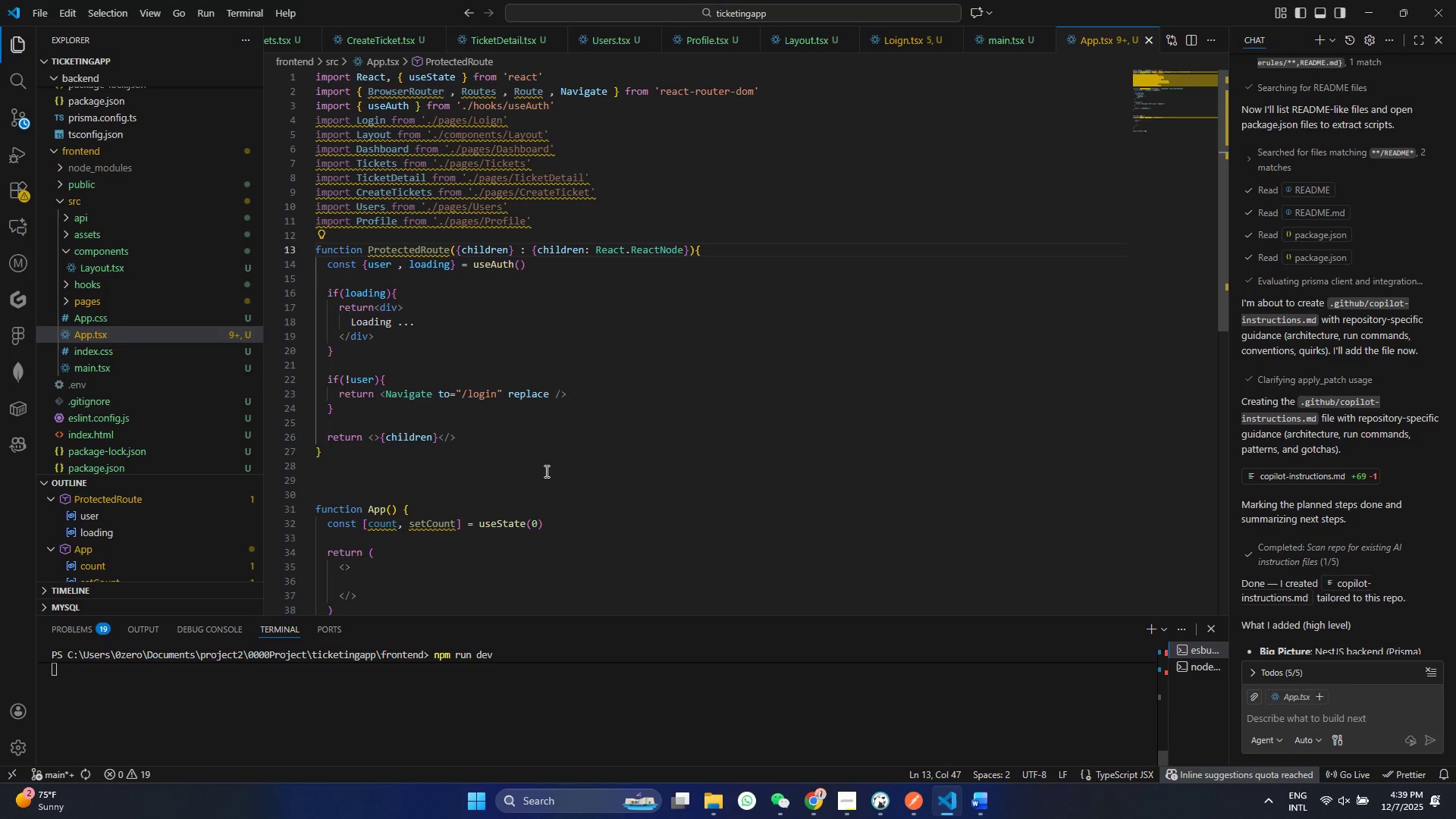 
key(Control+S)
 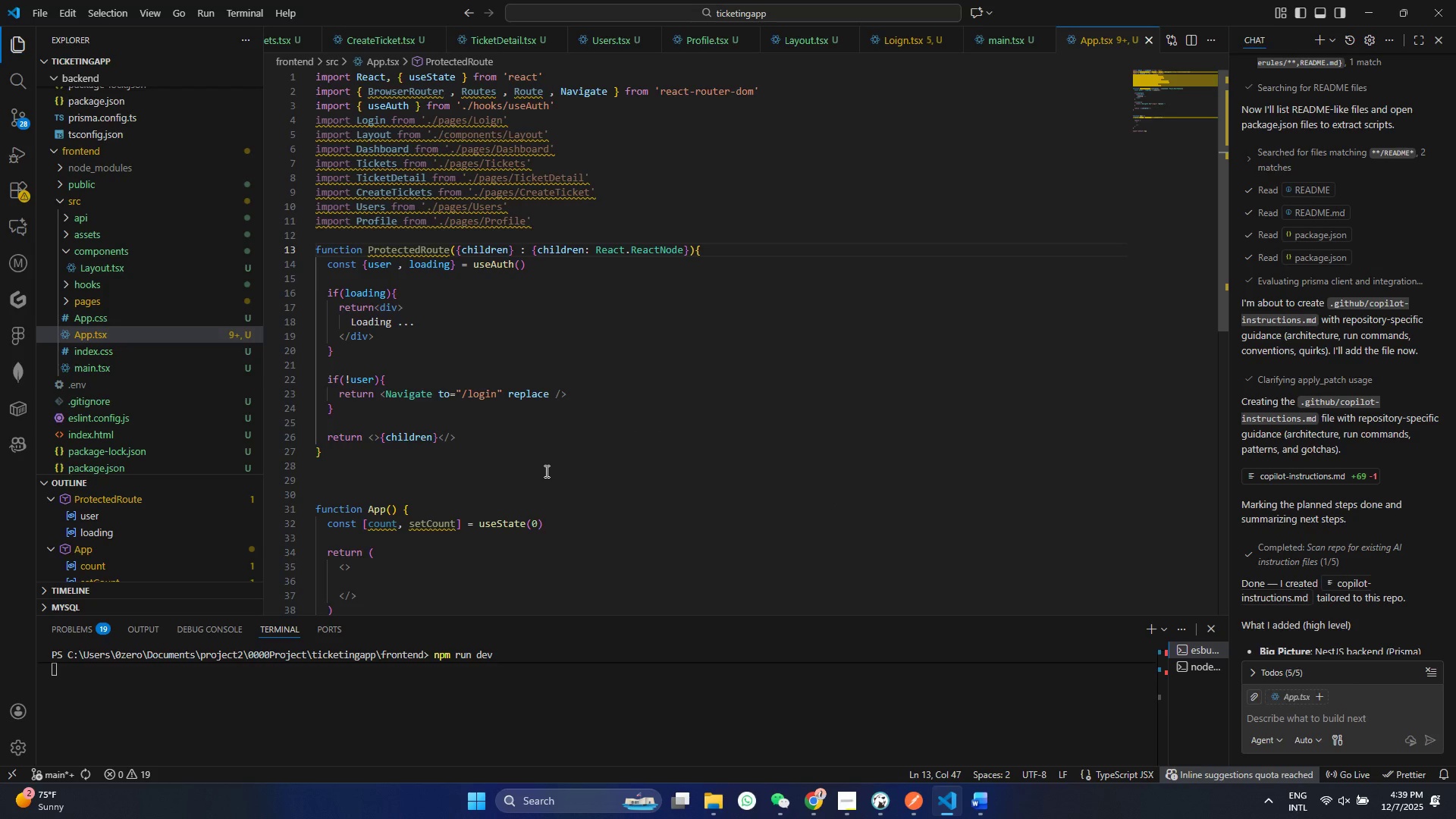 
scroll: coordinate [429, 558], scroll_direction: down, amount: 4.0
 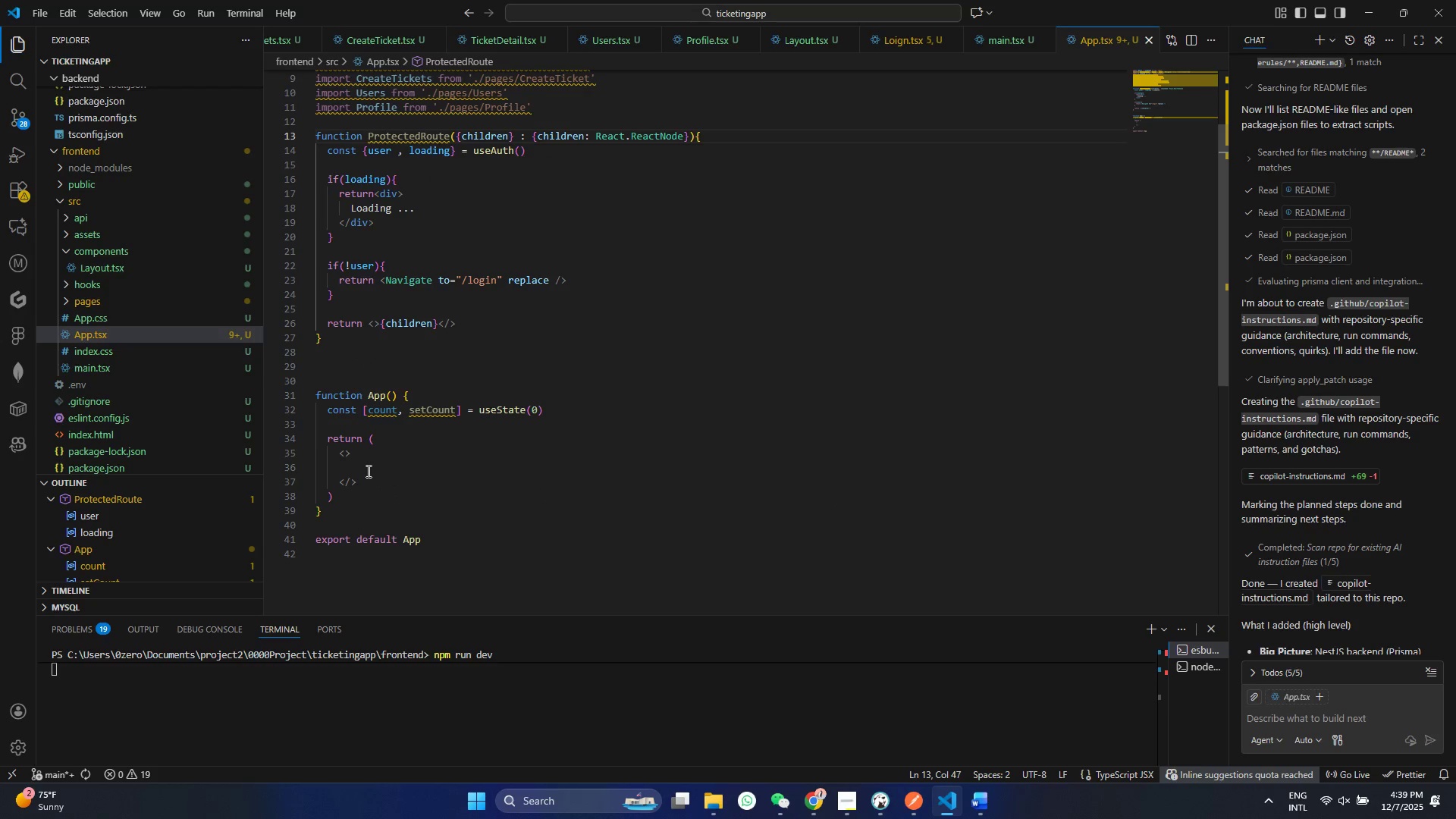 
left_click([367, 471])
 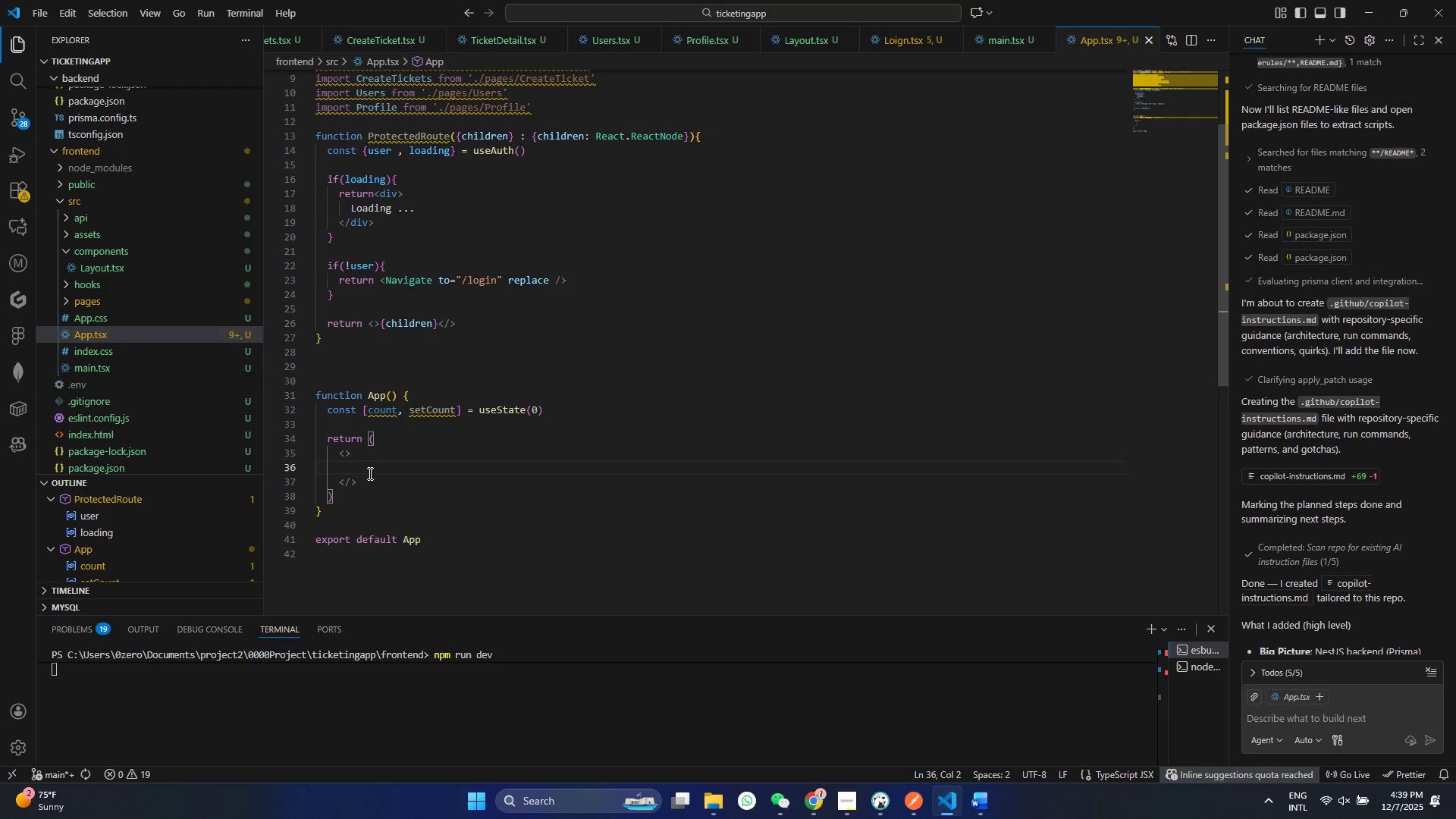 
key(Space)
 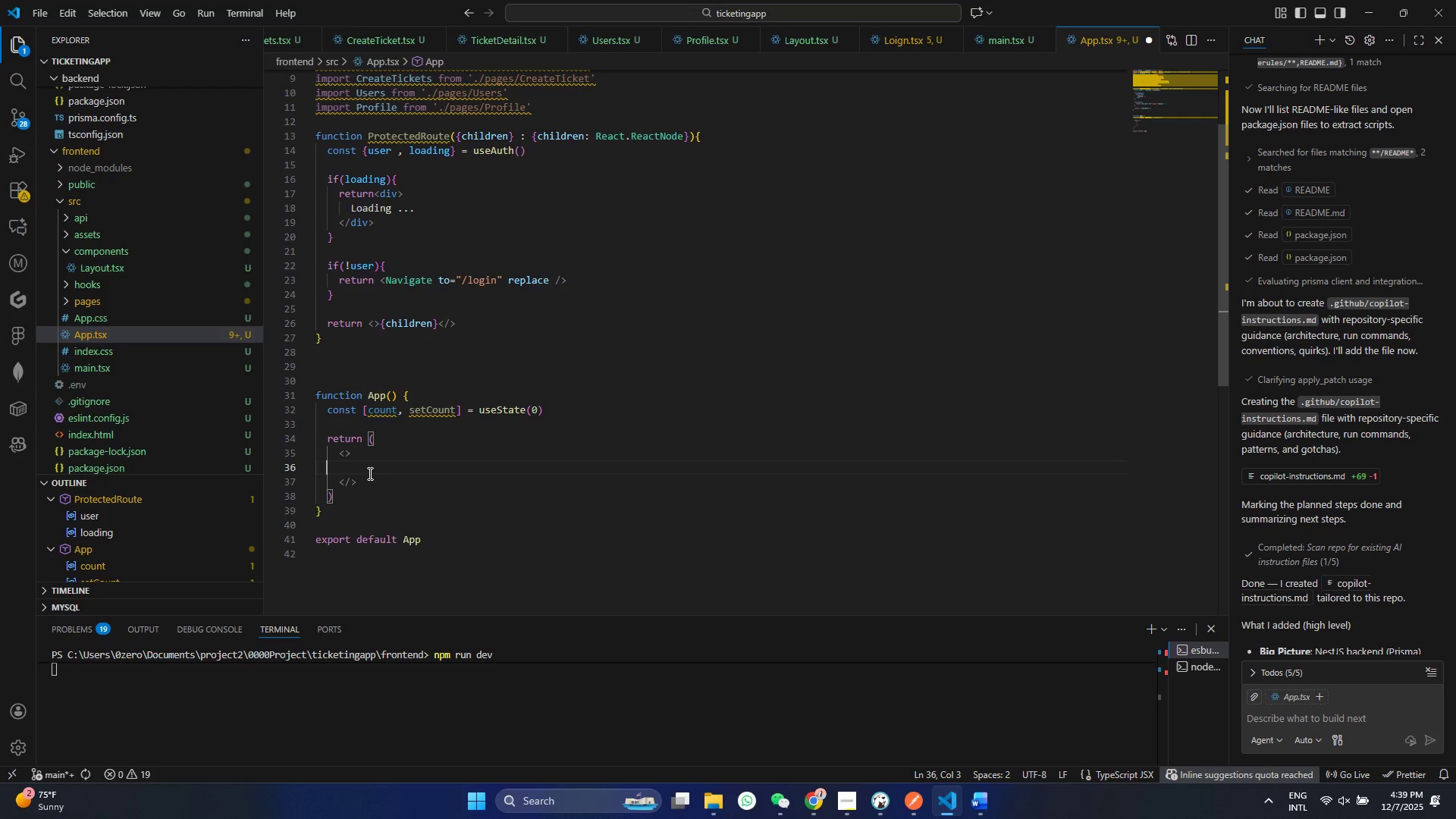 
key(Space)
 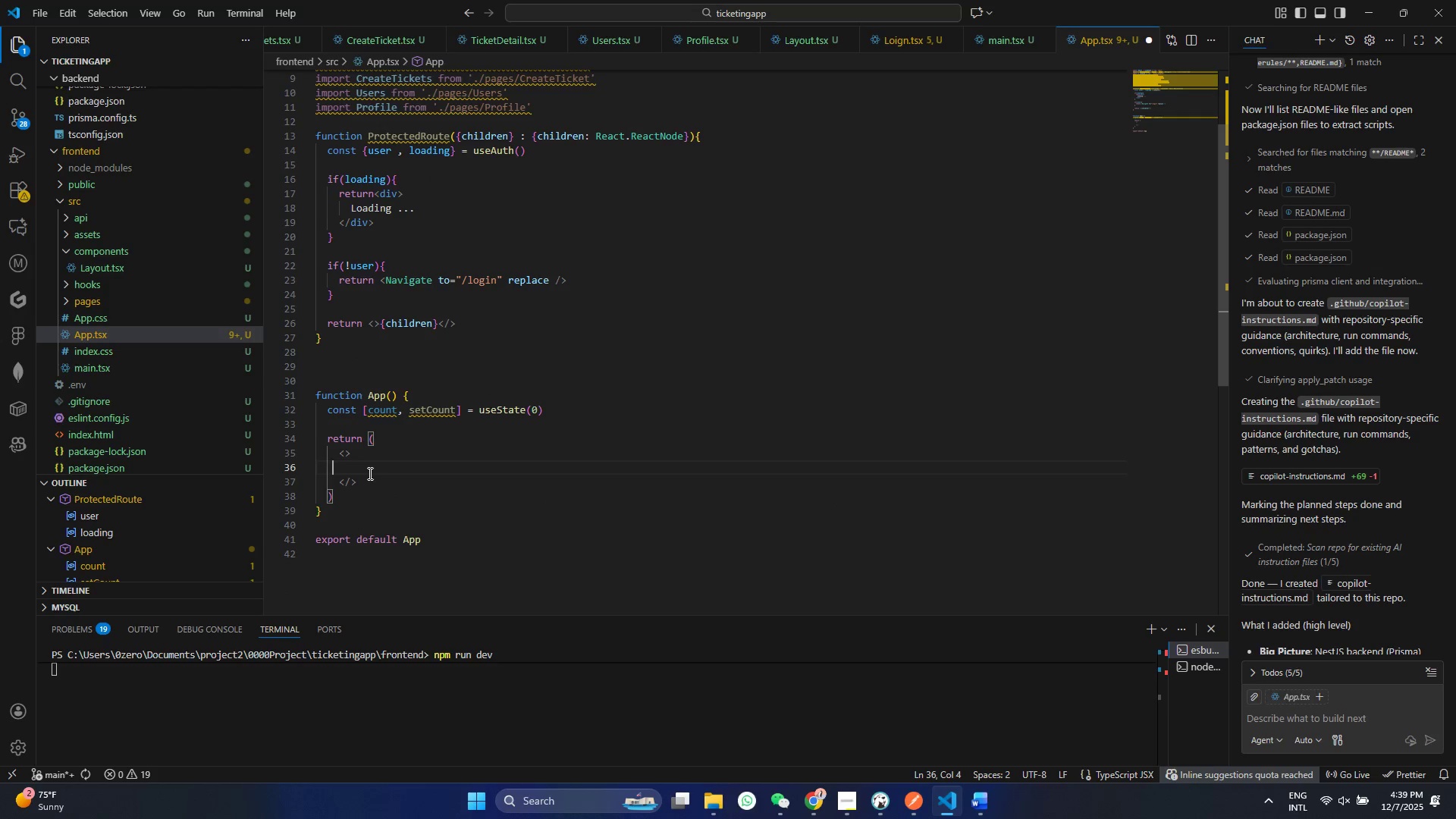 
key(Space)
 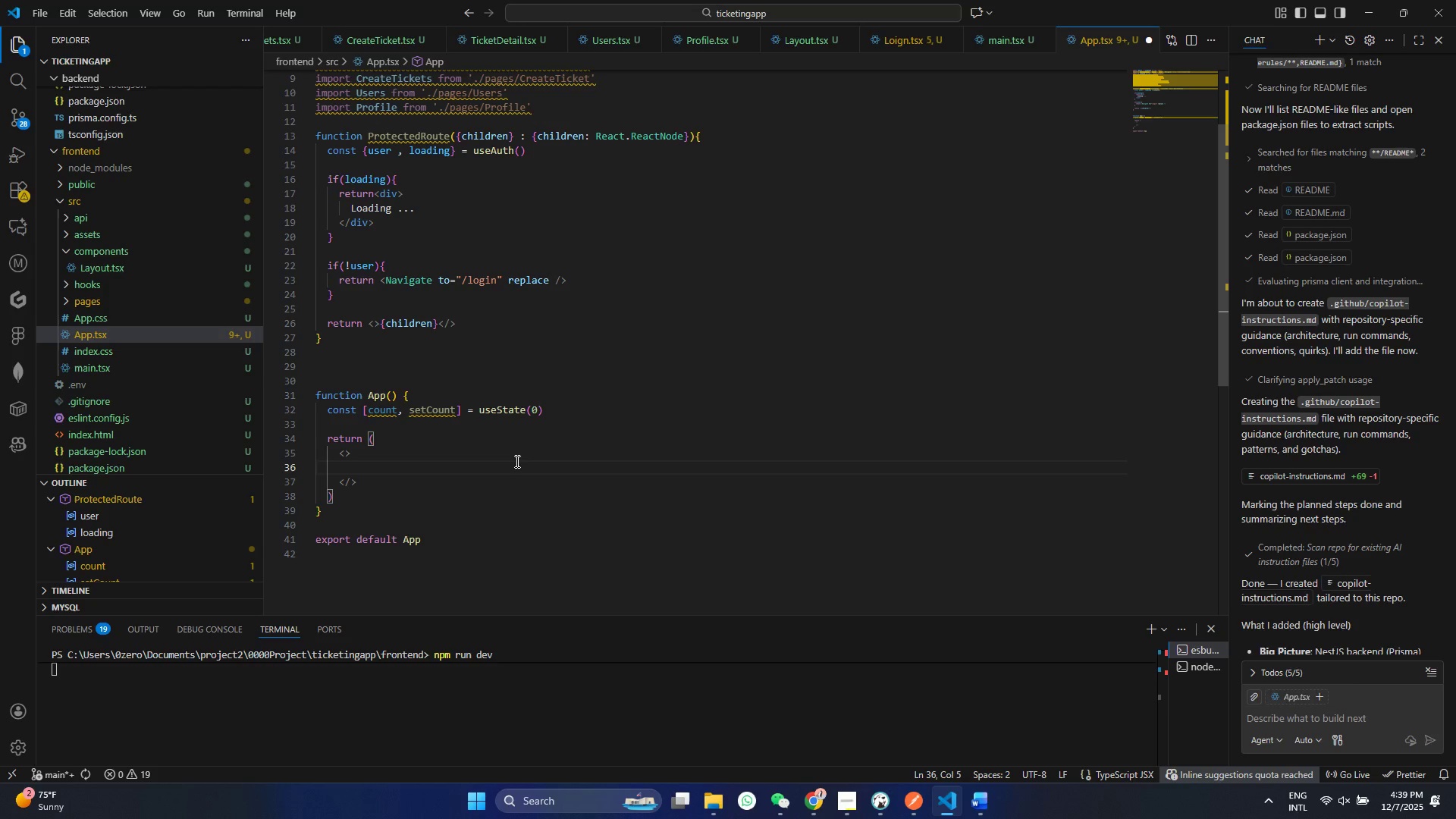 
wait(6.2)
 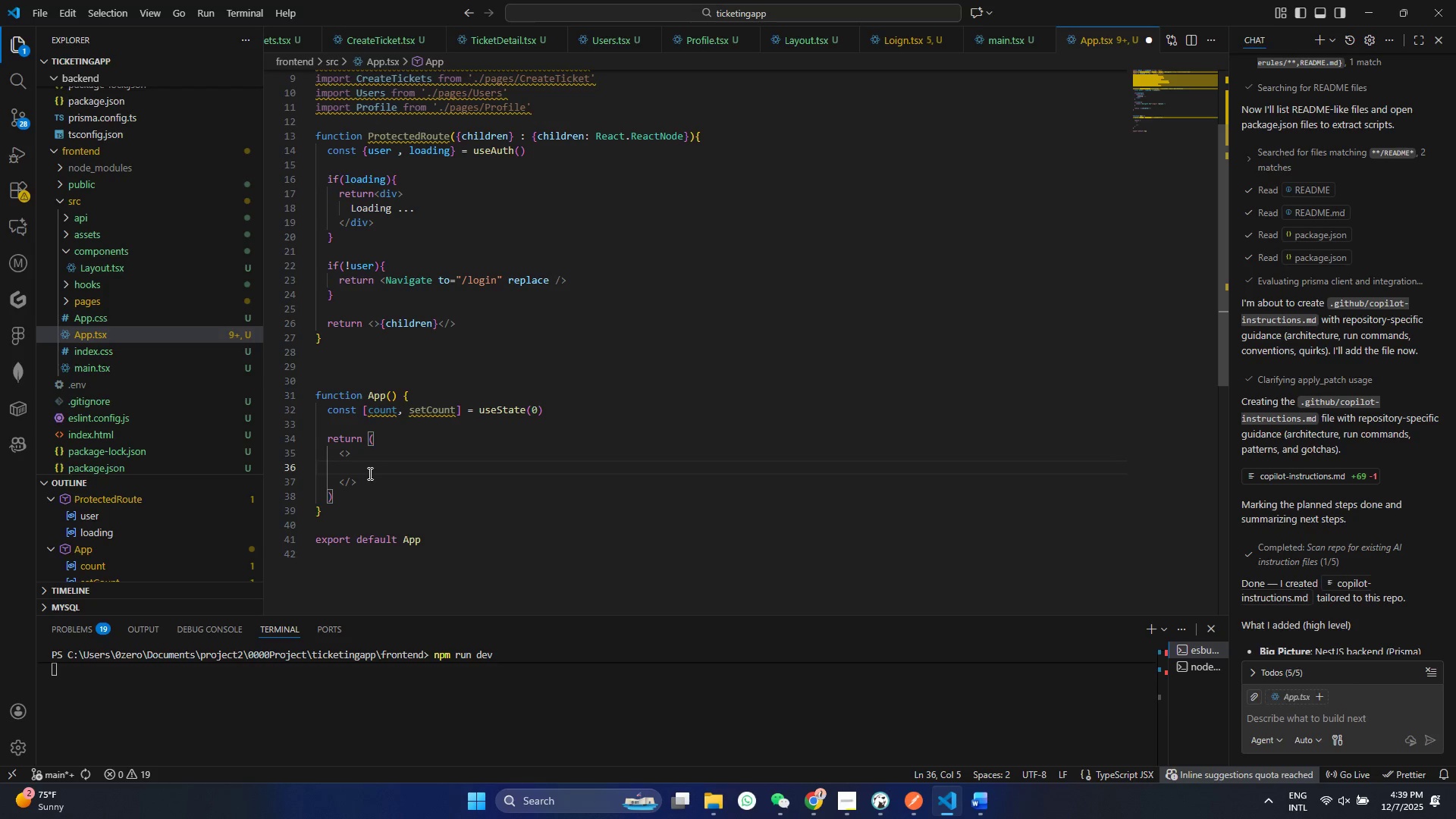 
left_click_drag(start_coordinate=[545, 410], to_coordinate=[276, 408])
 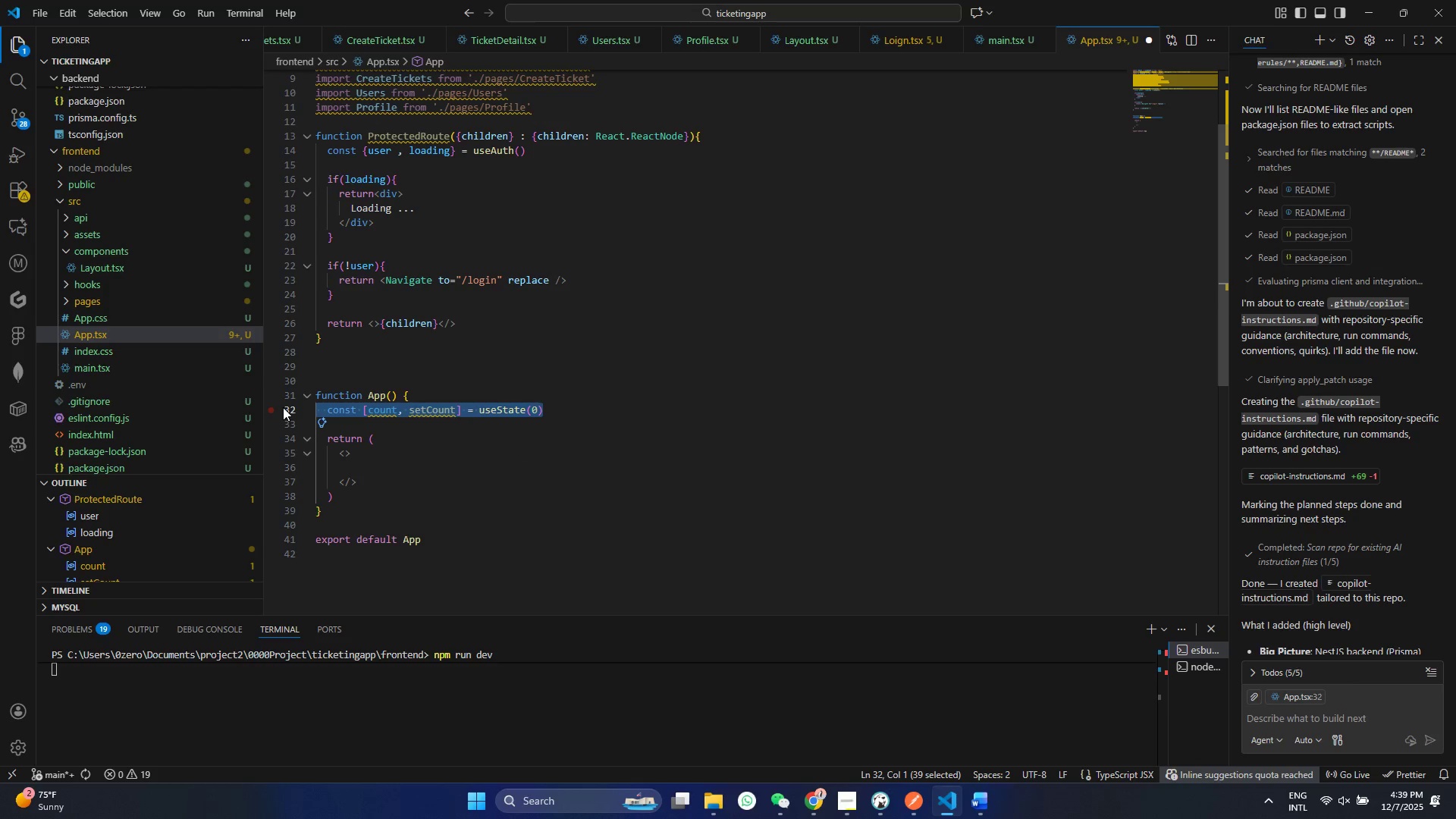 
key(Backspace)
 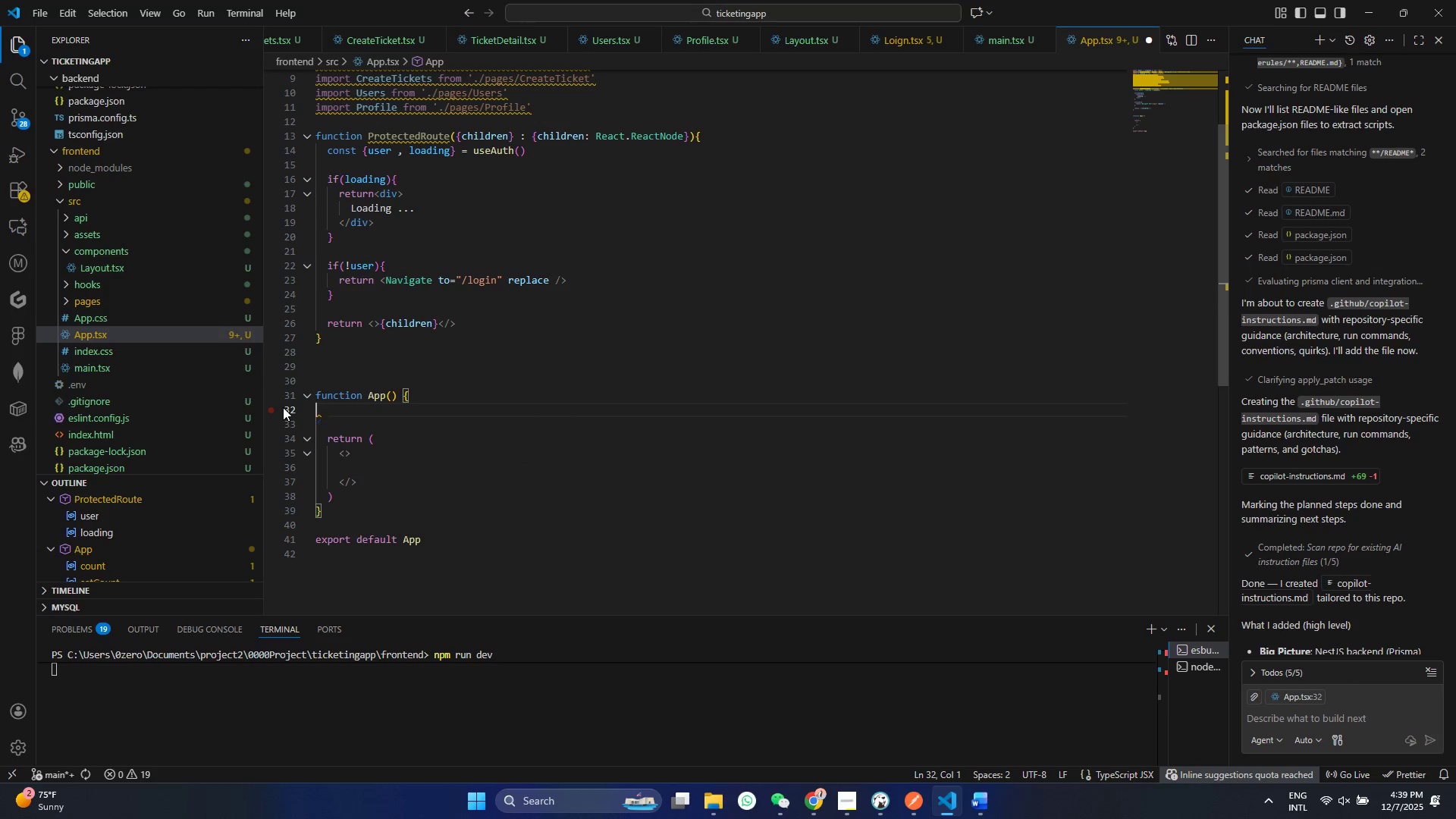 
key(Backspace)
 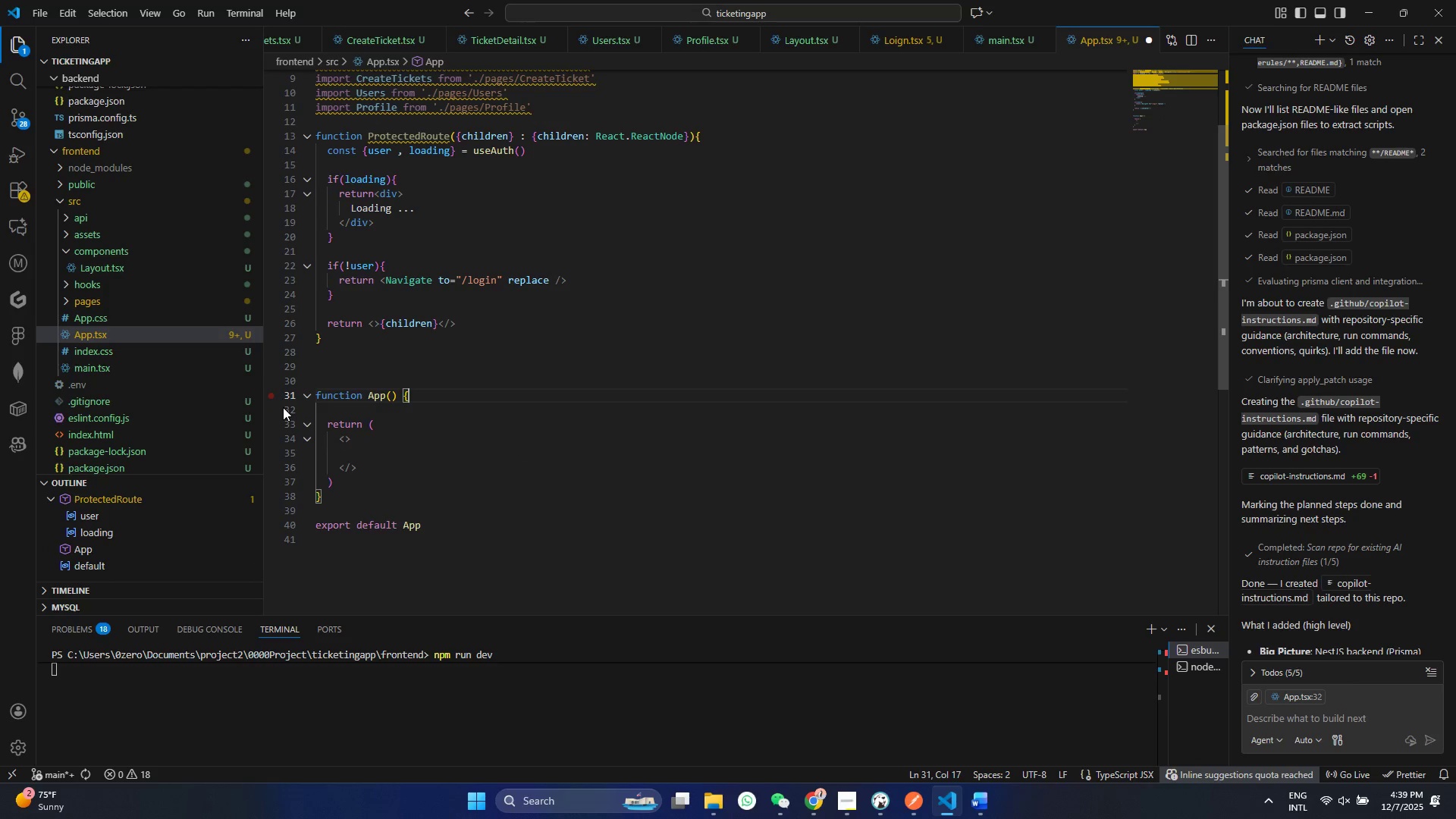 
key(ArrowDown)
 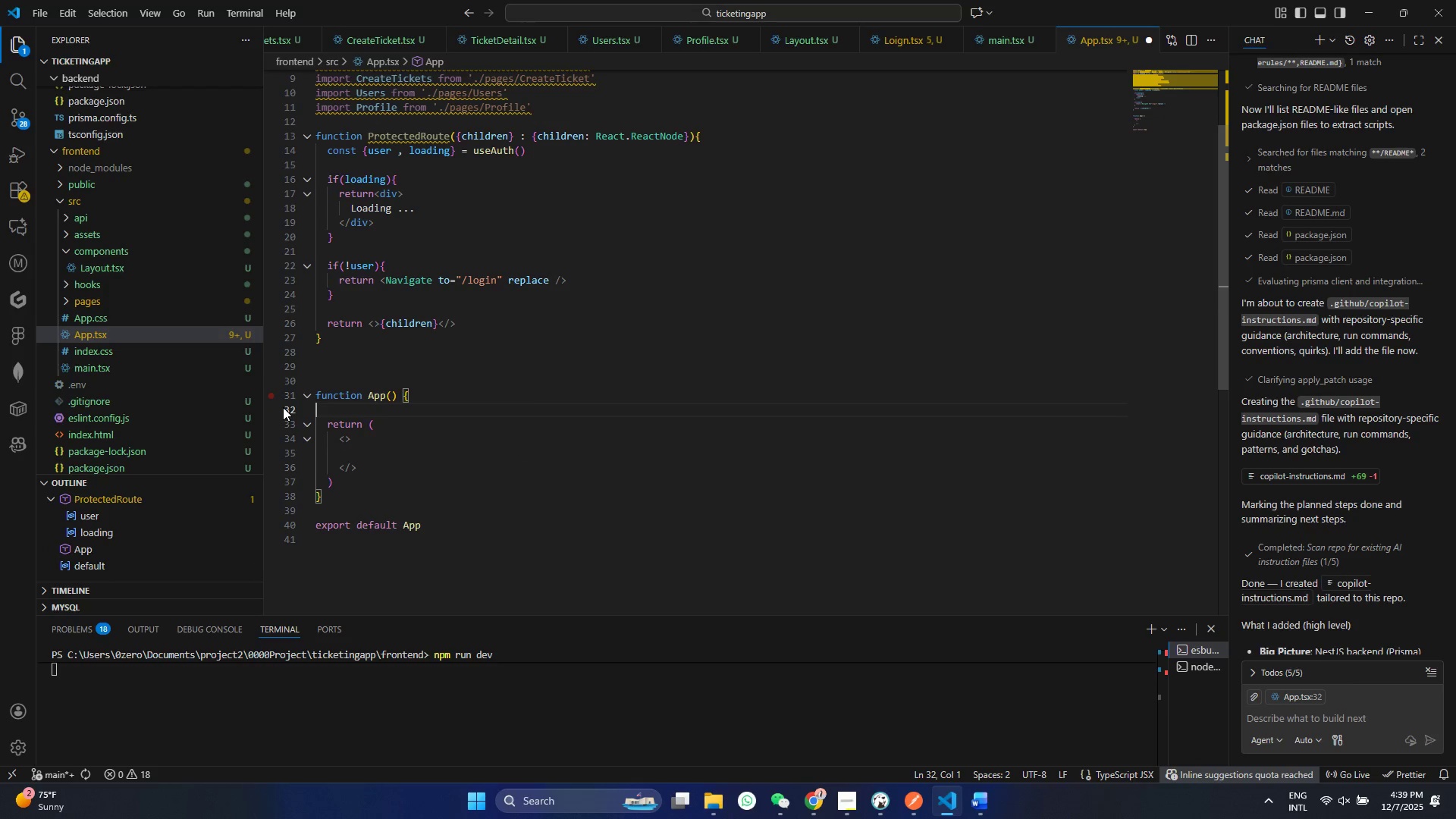 
key(Backspace)
 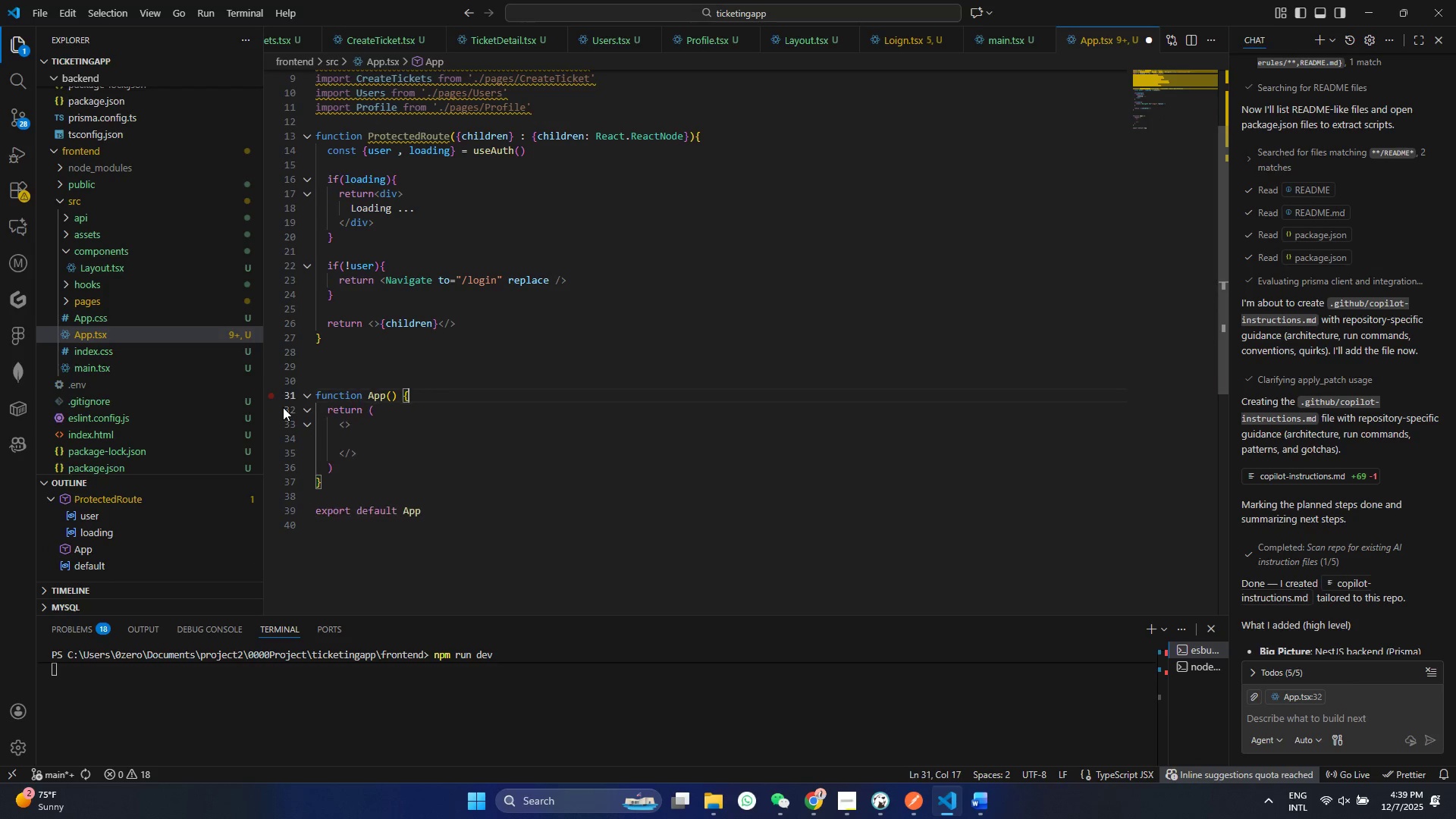 
key(Control+ControlLeft)
 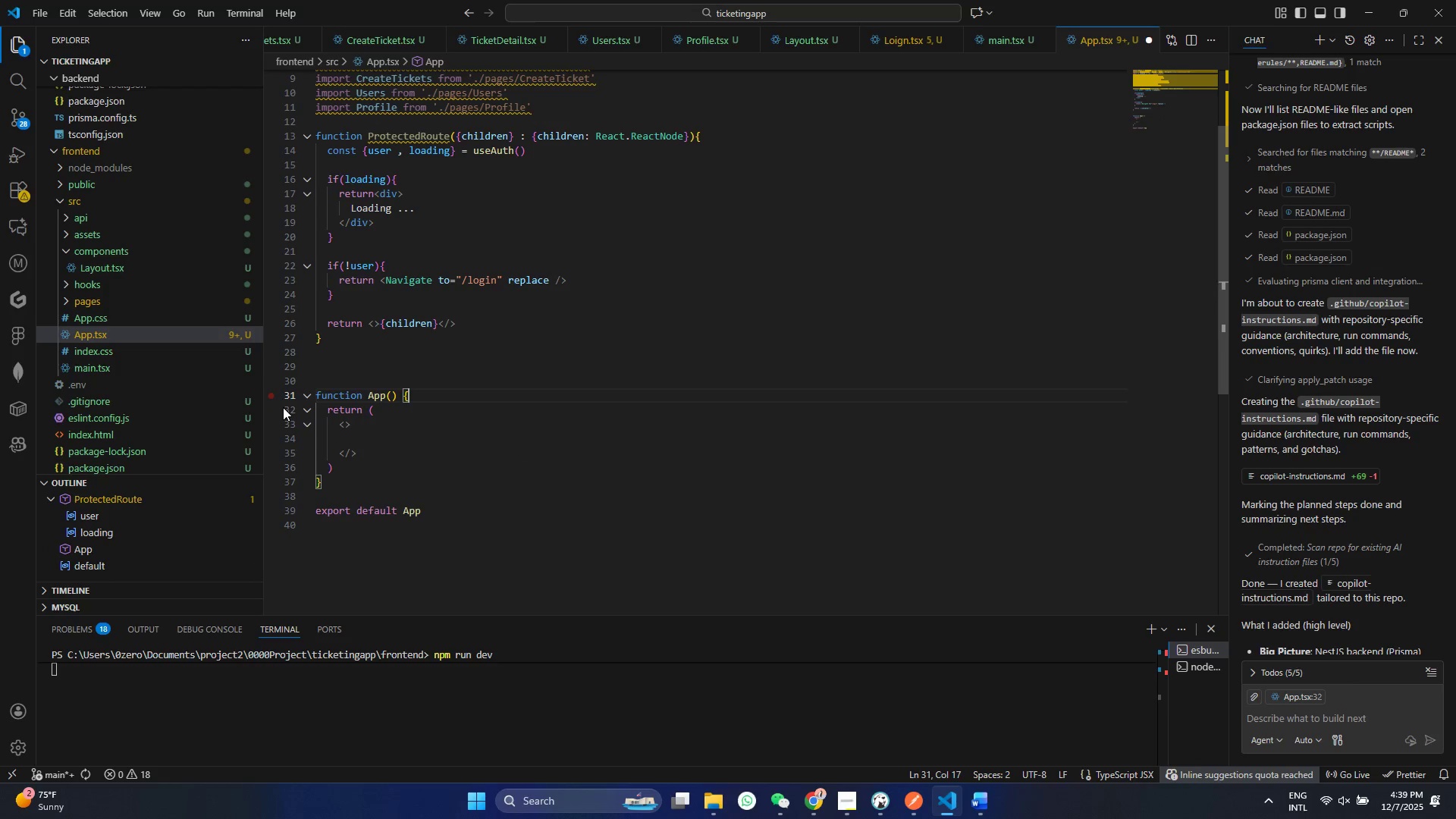 
key(Control+S)
 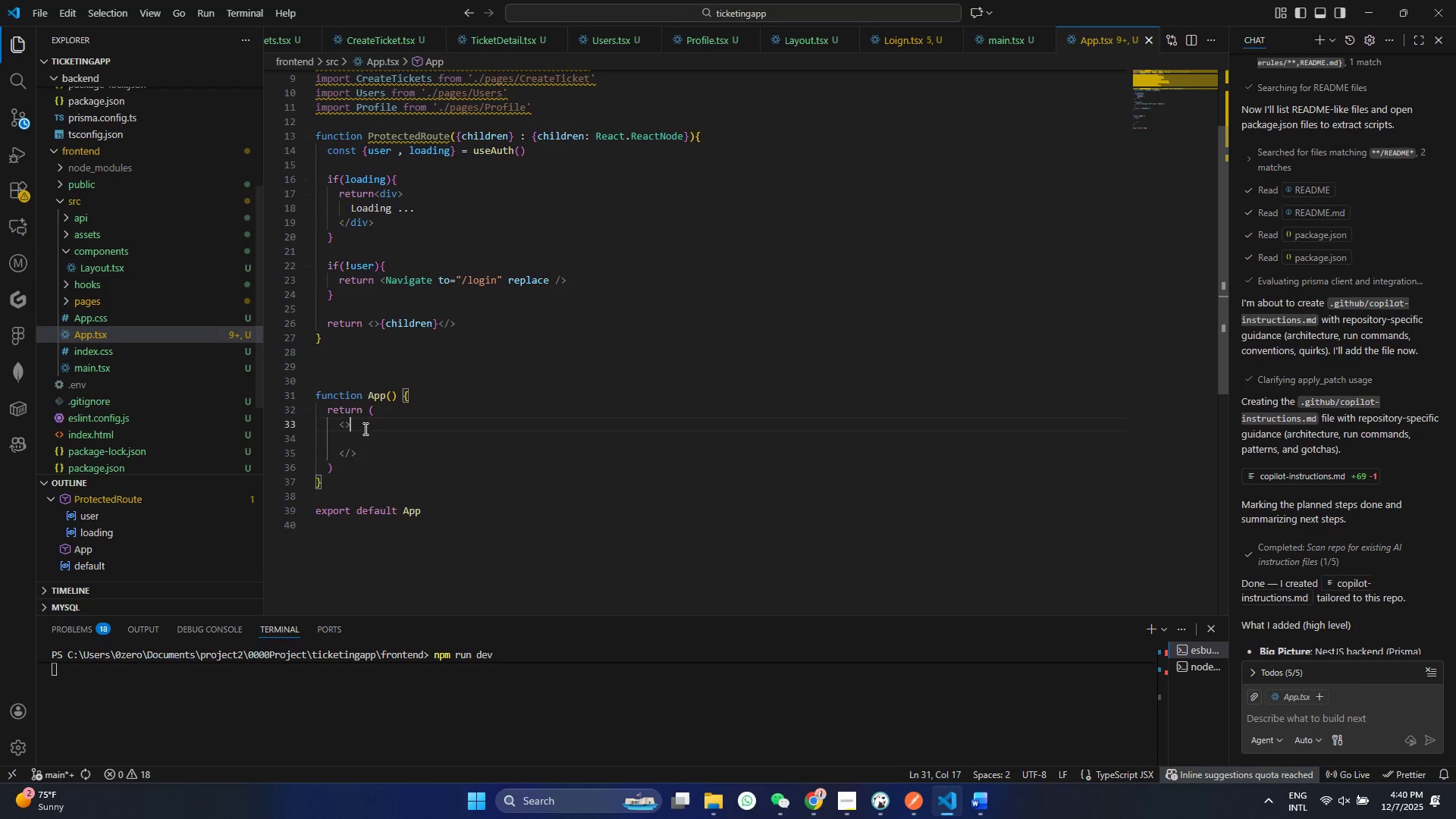 
double_click([354, 449])
 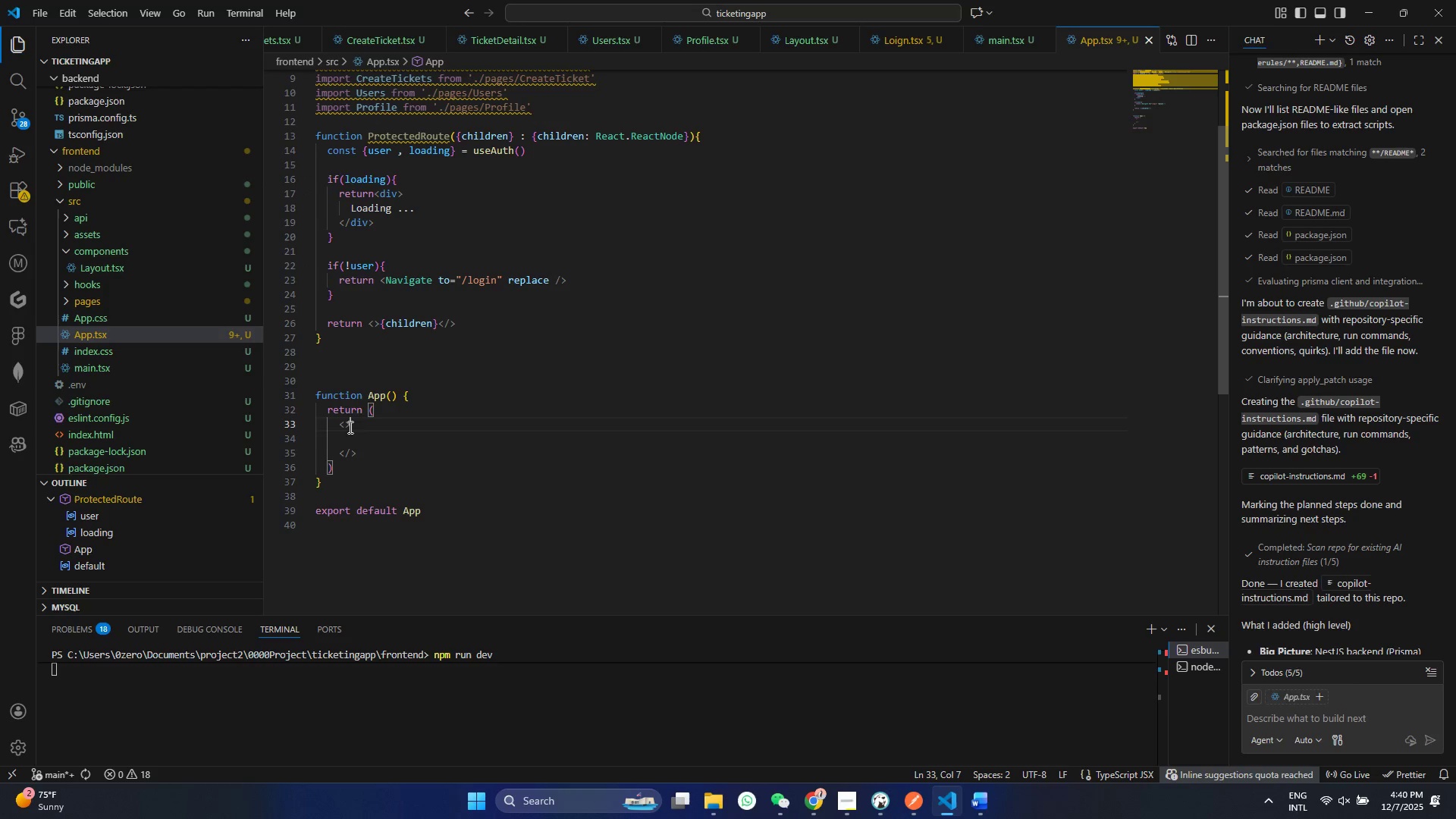 
triple_click([349, 427])
 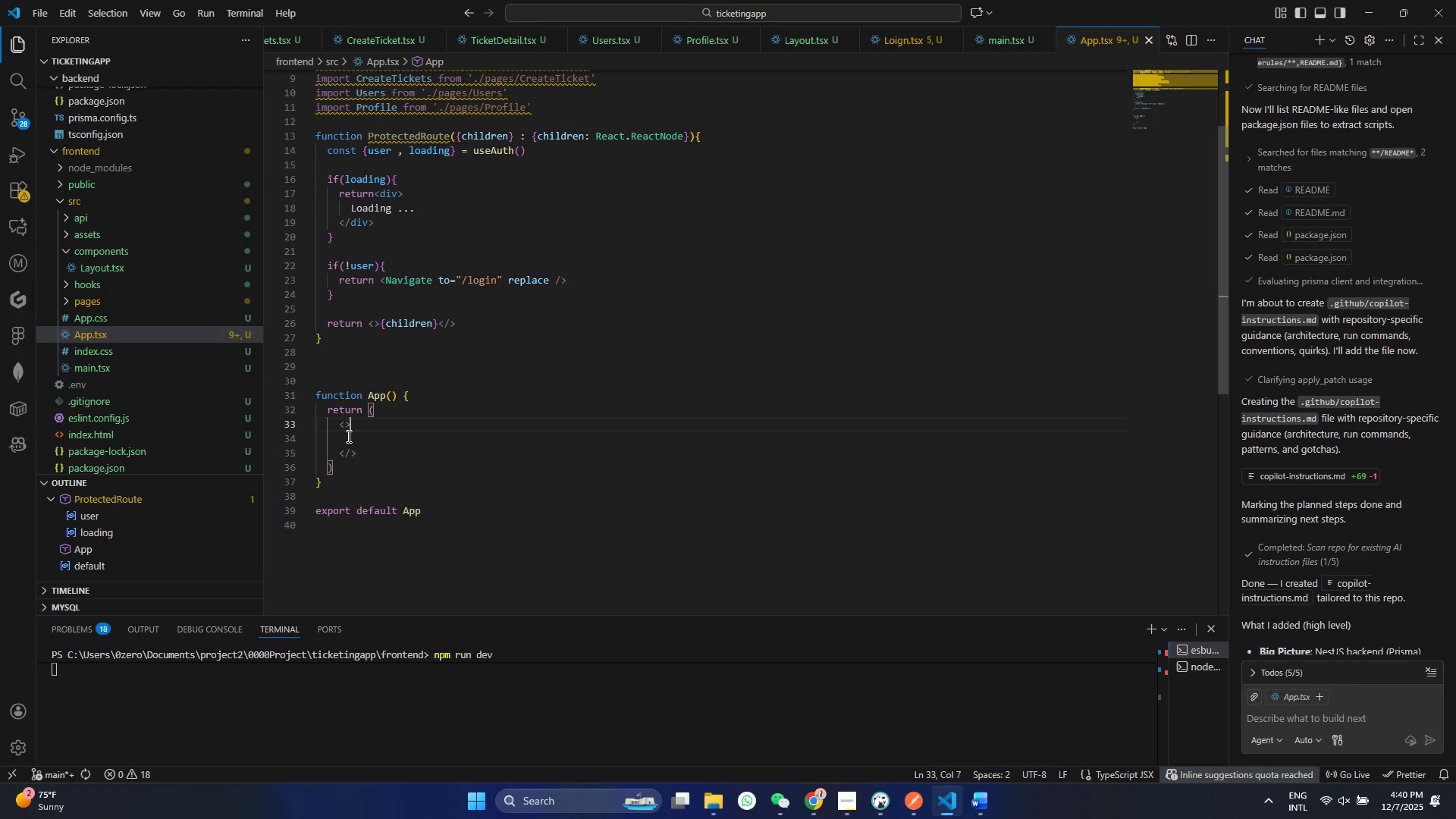 
triple_click([347, 436])
 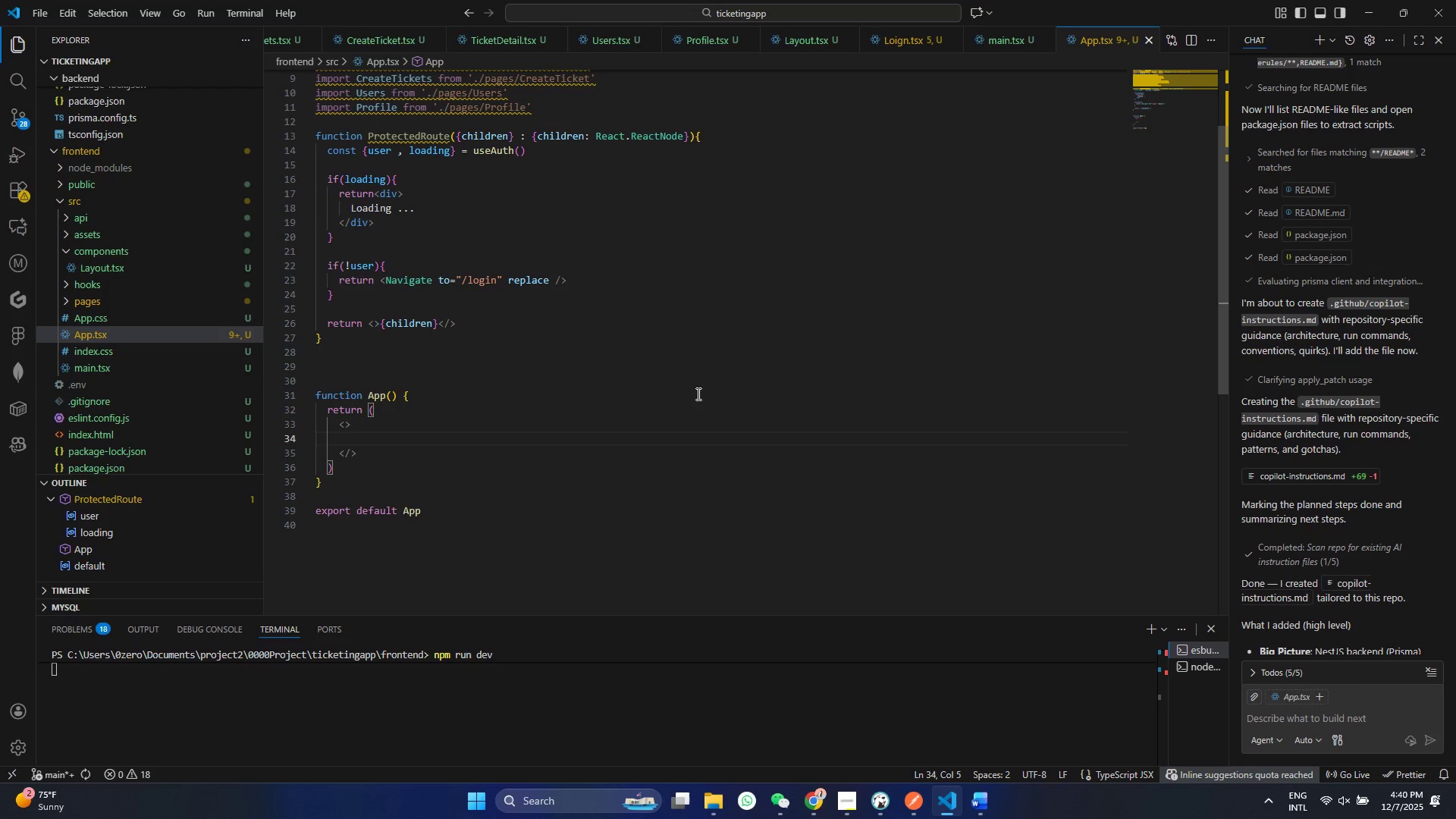 
type(hello)
 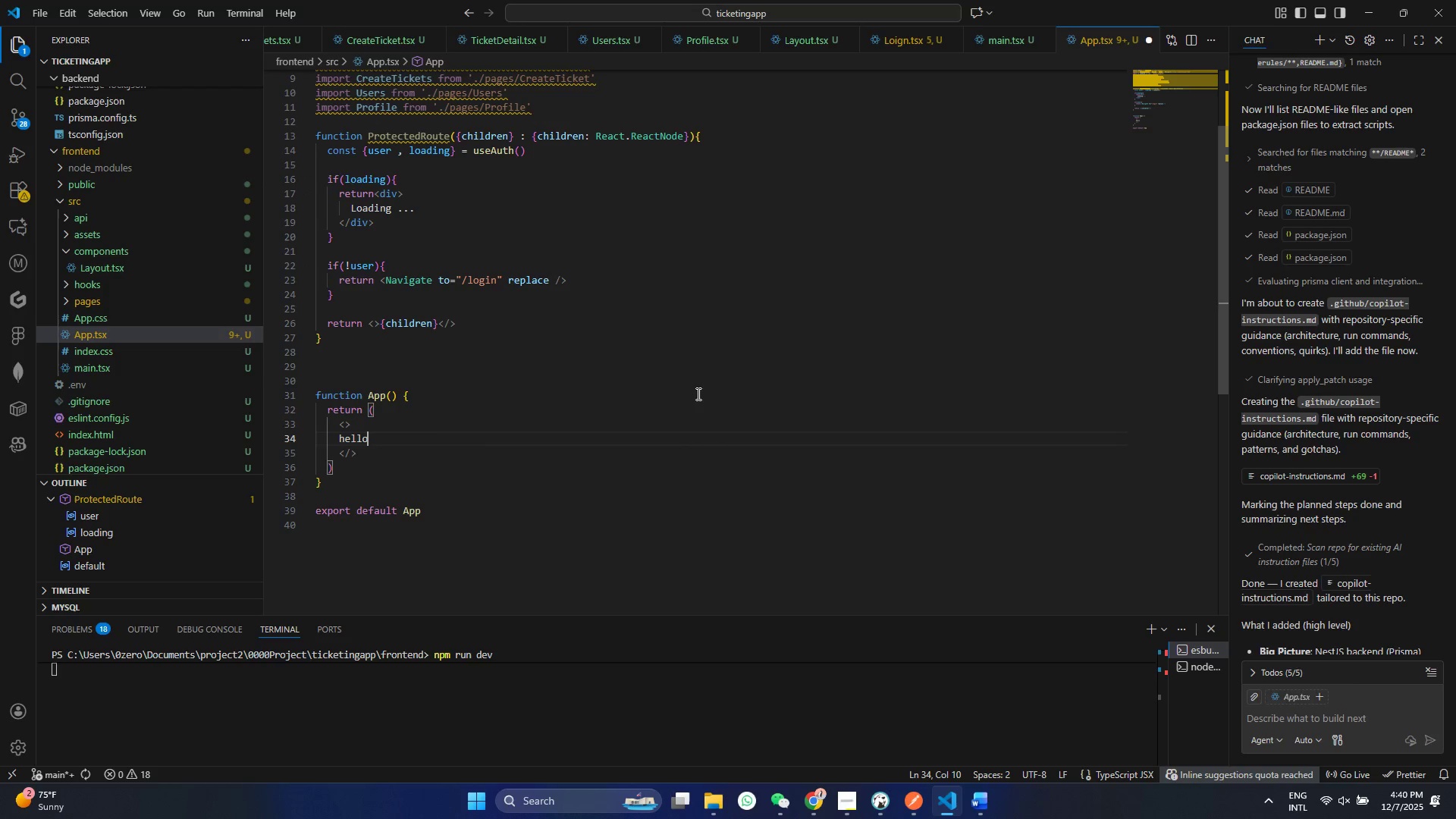 
key(Control+ControlLeft)
 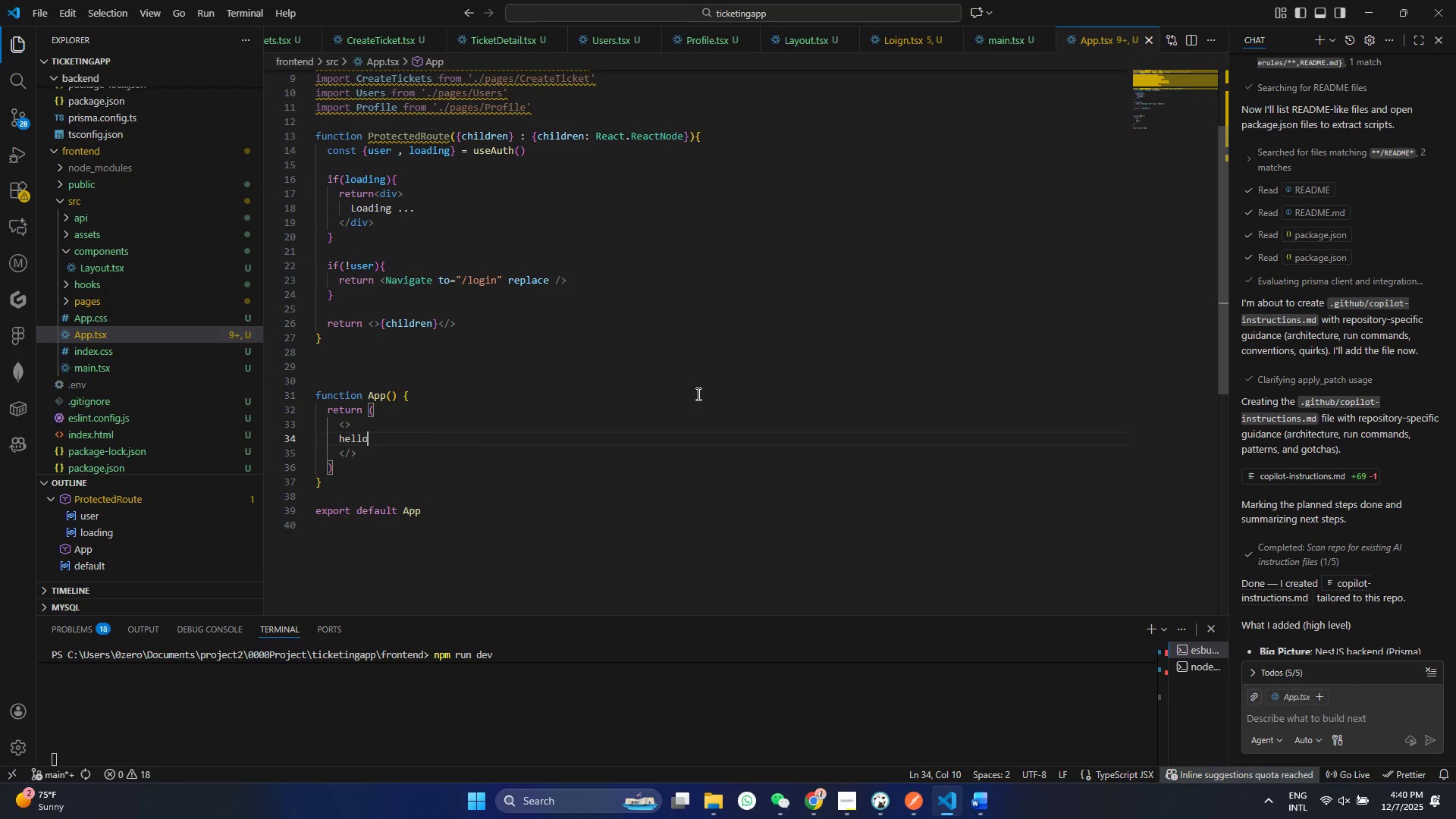 
key(Control+S)
 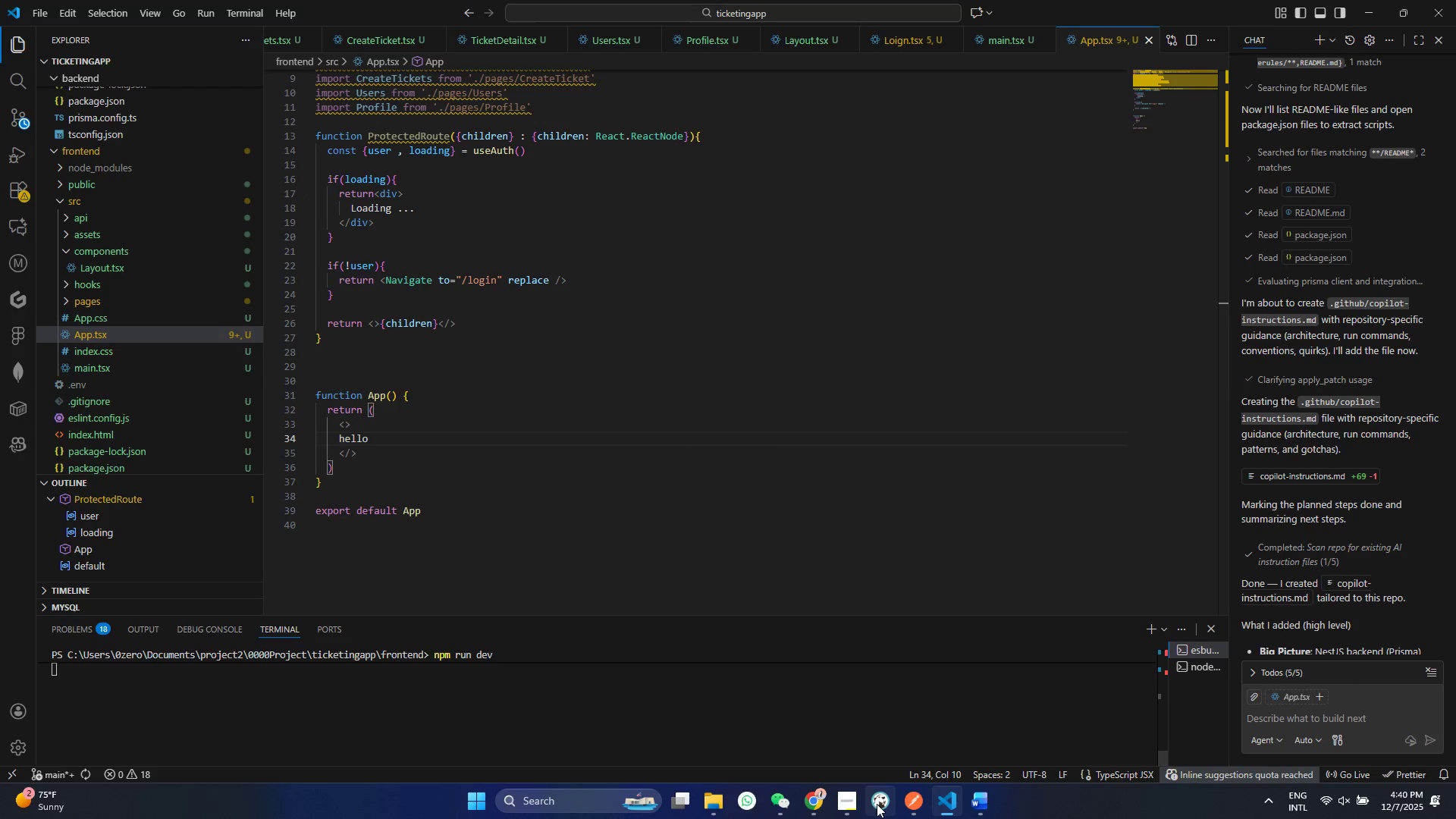 
left_click([823, 804])
 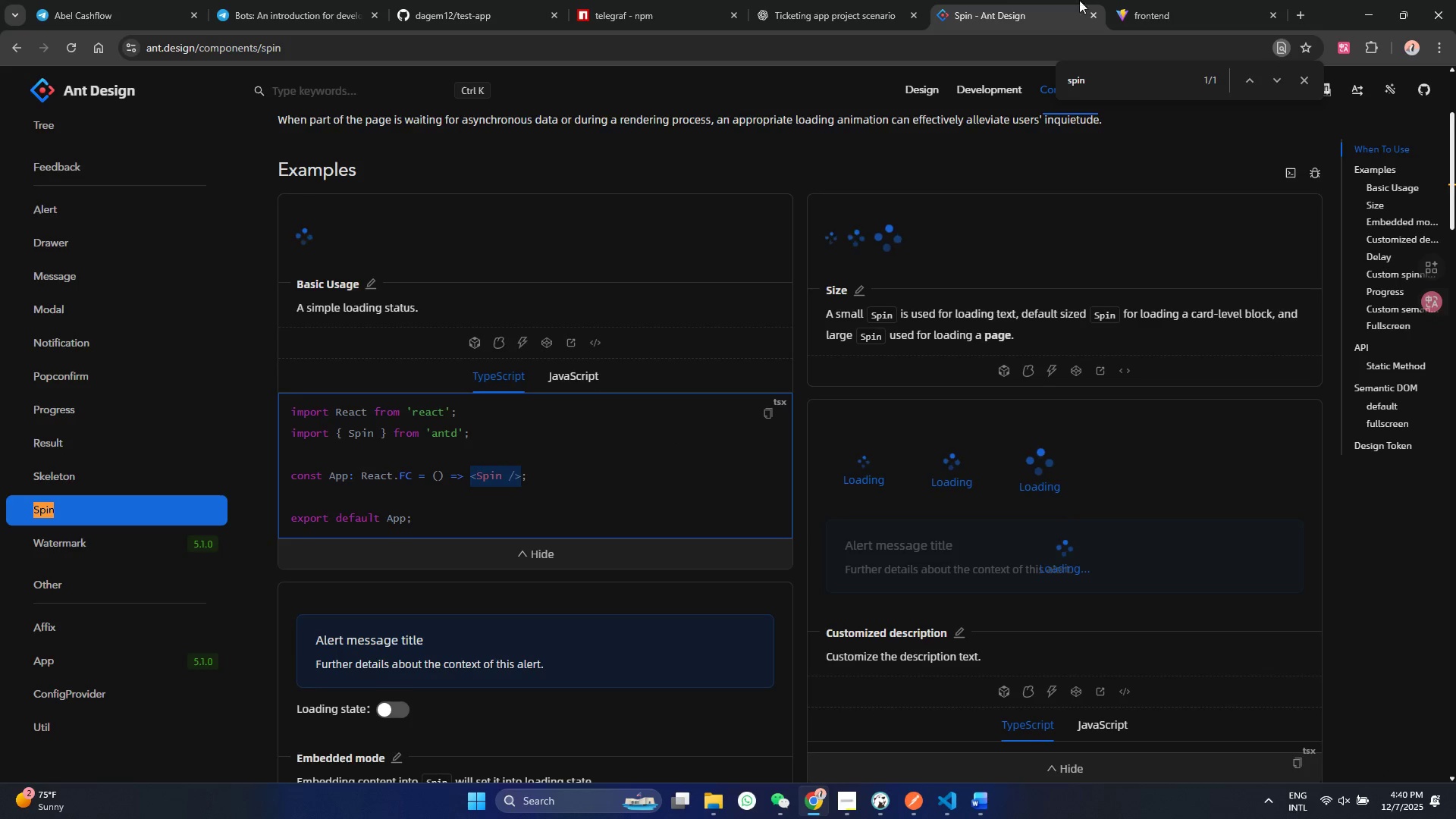 
left_click([1190, 0])
 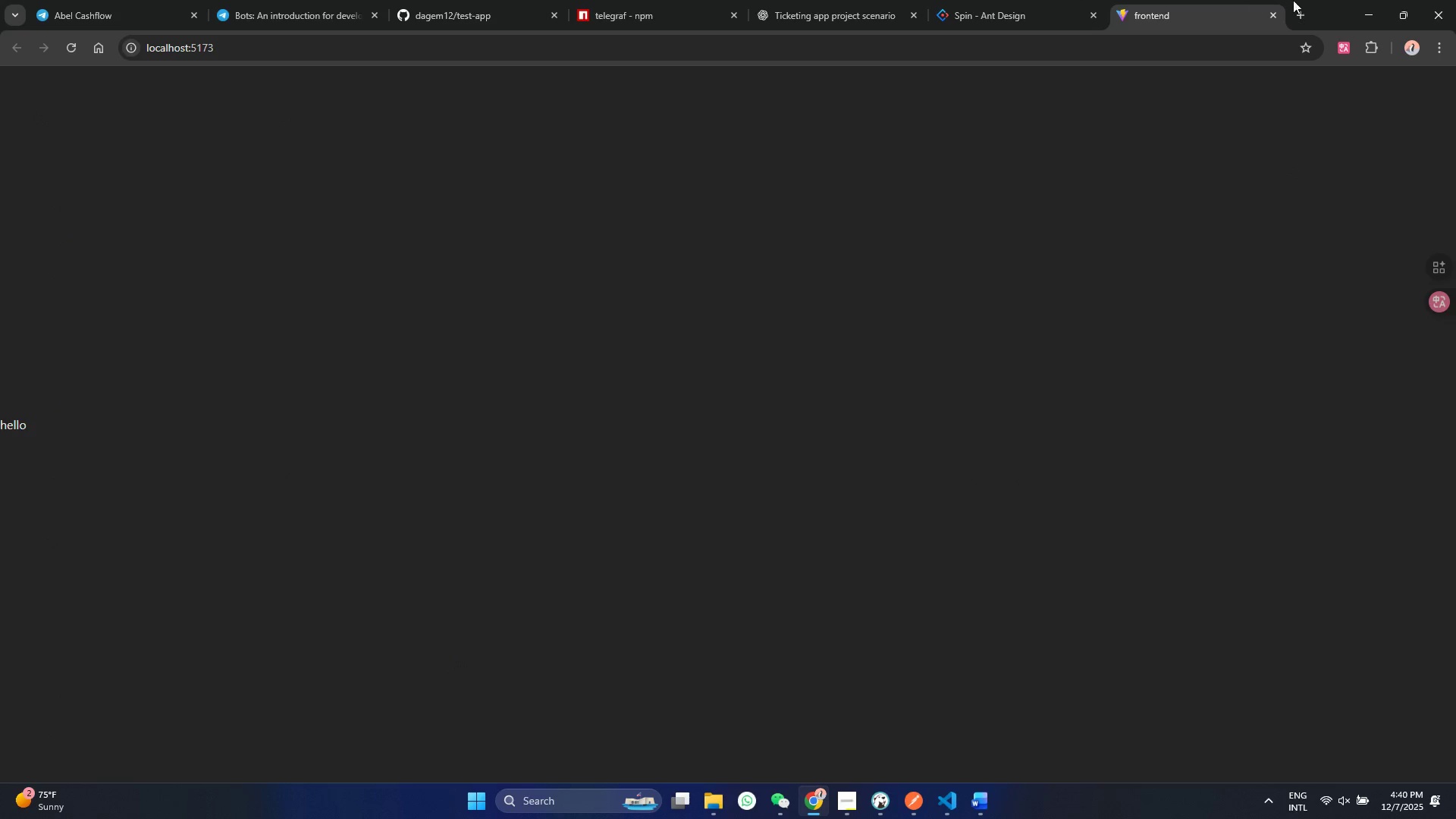 
left_click([1370, 5])
 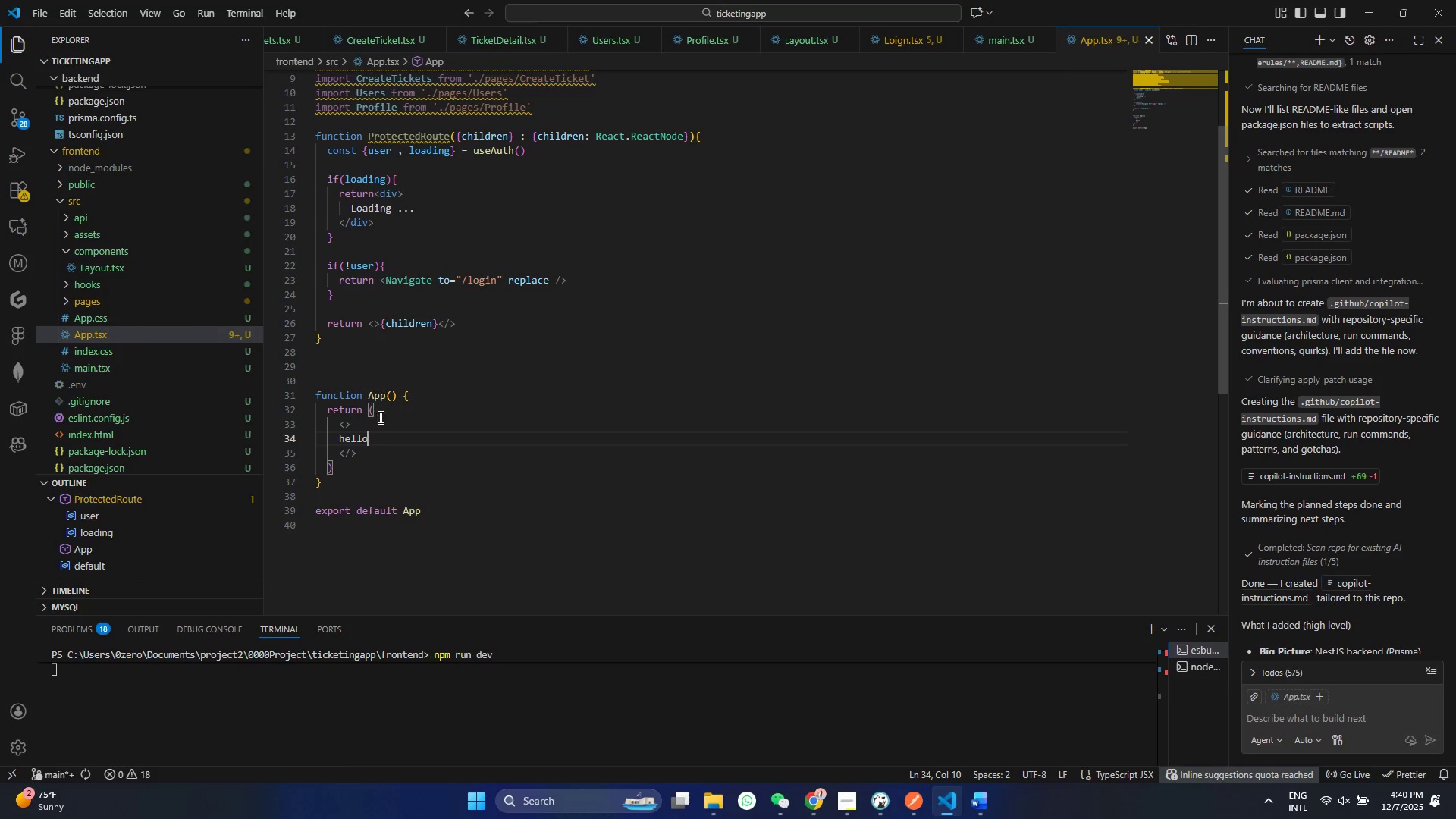 
left_click_drag(start_coordinate=[390, 438], to_coordinate=[342, 441])
 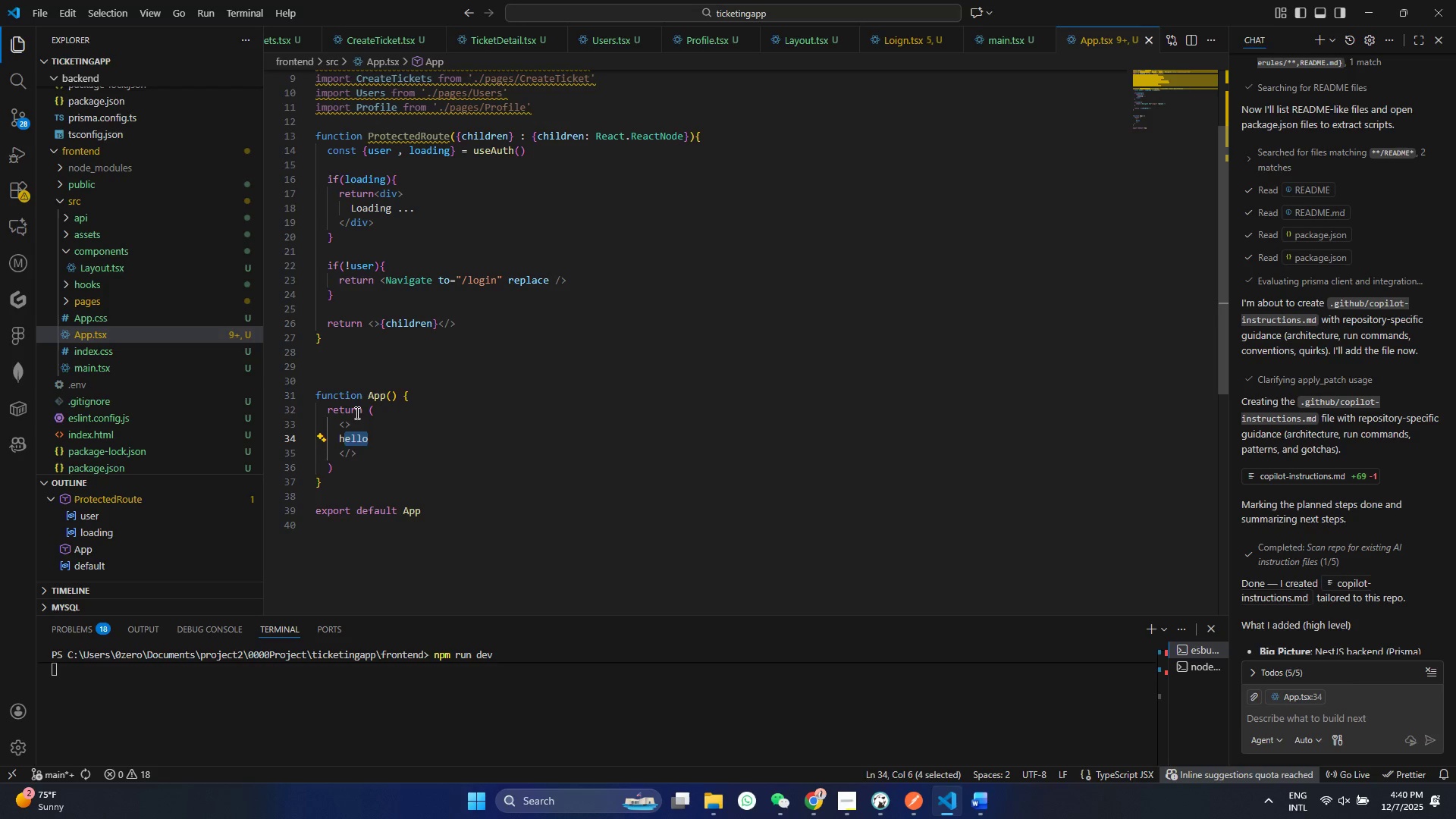 
key(Equal)
 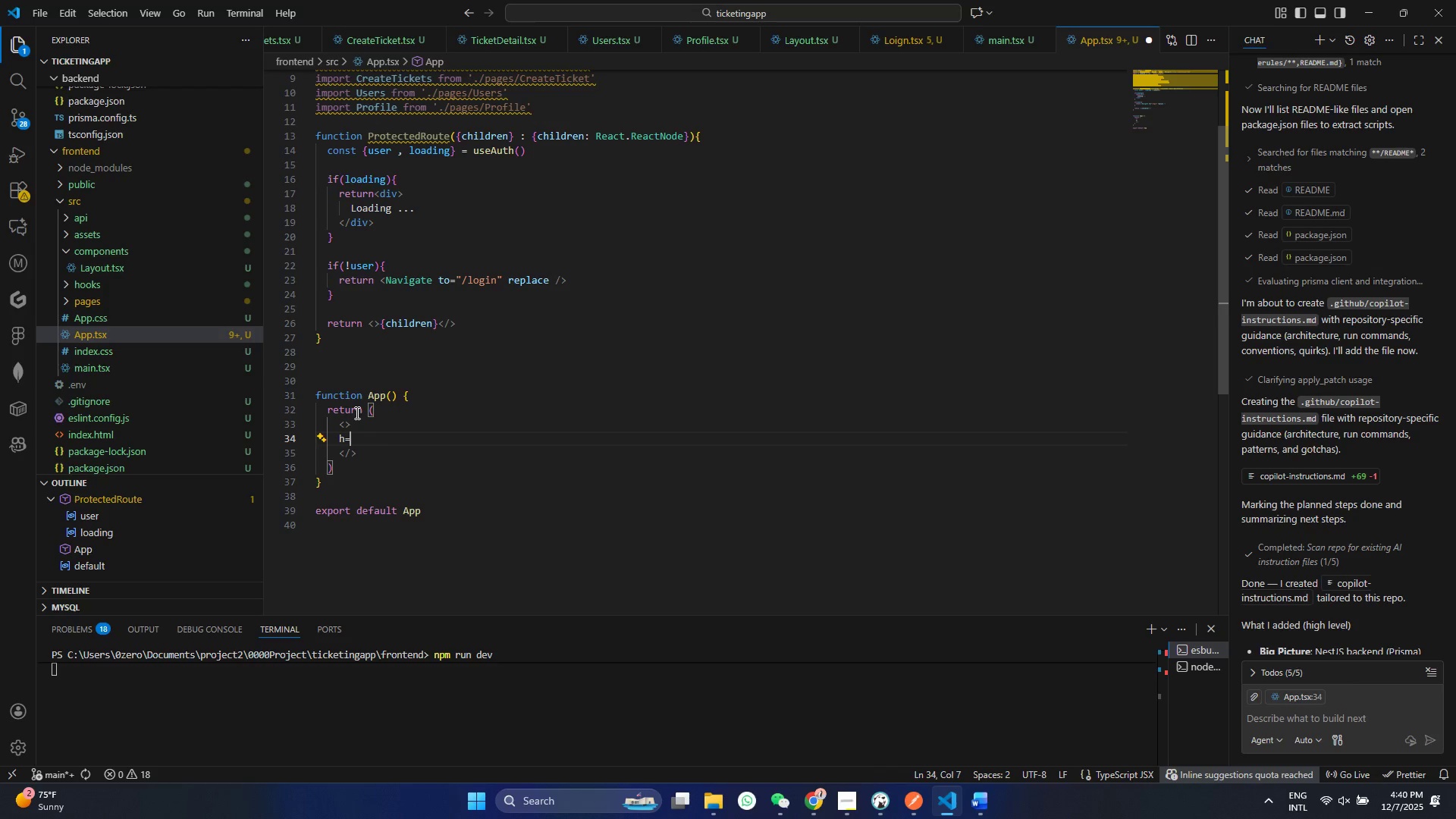 
key(Backspace)
 